 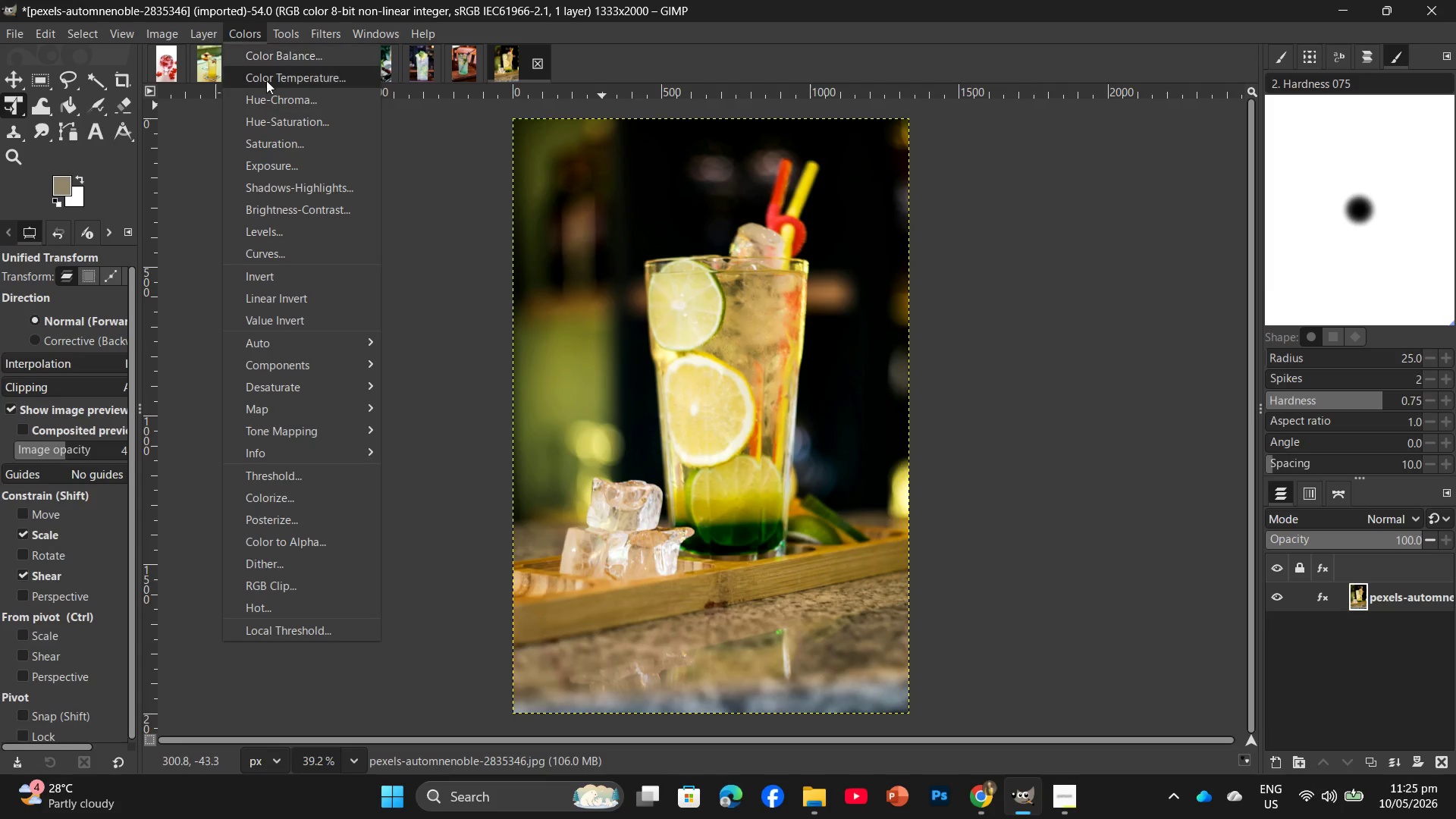 
left_click([271, 117])
 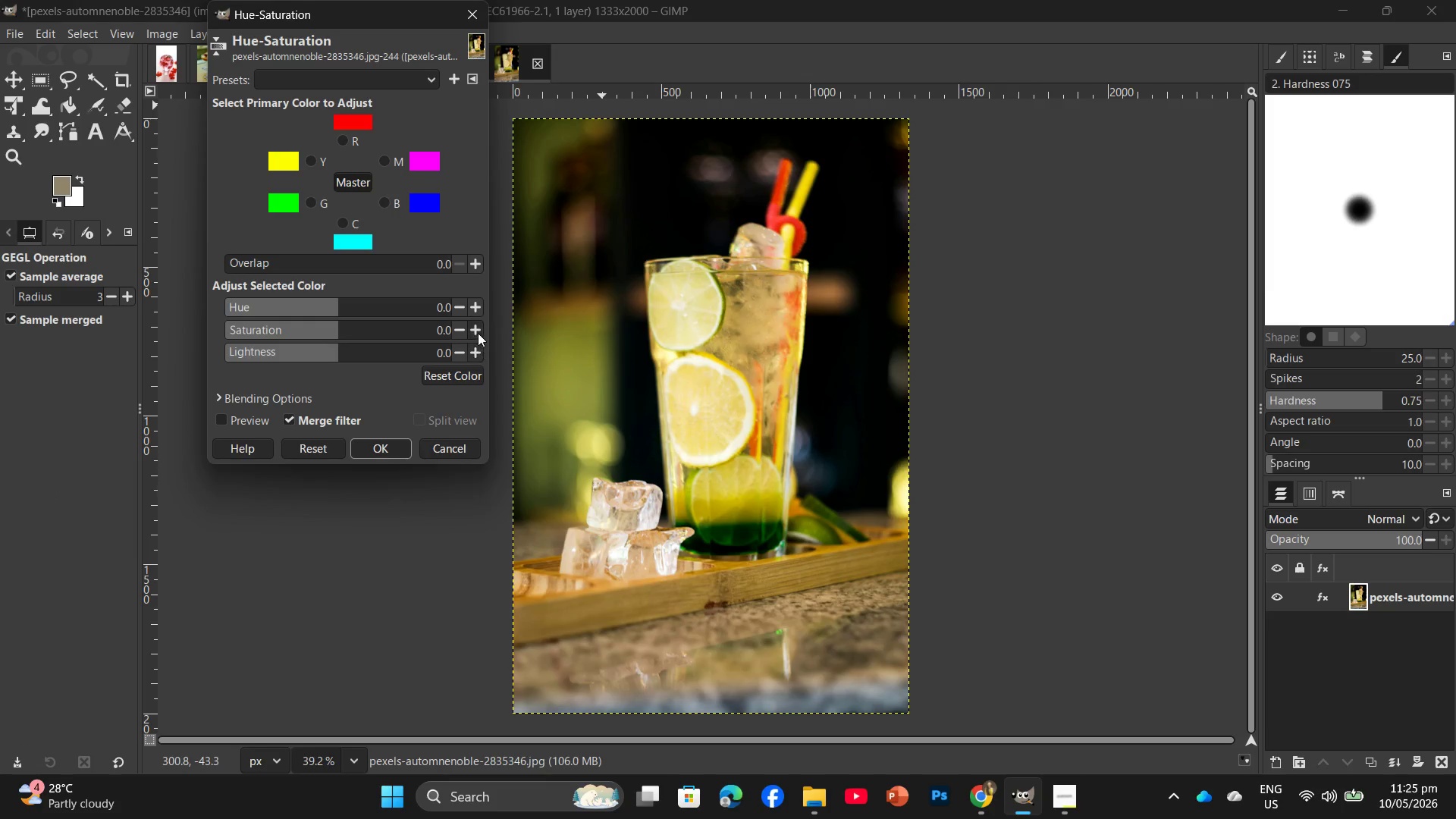 
double_click([478, 333])
 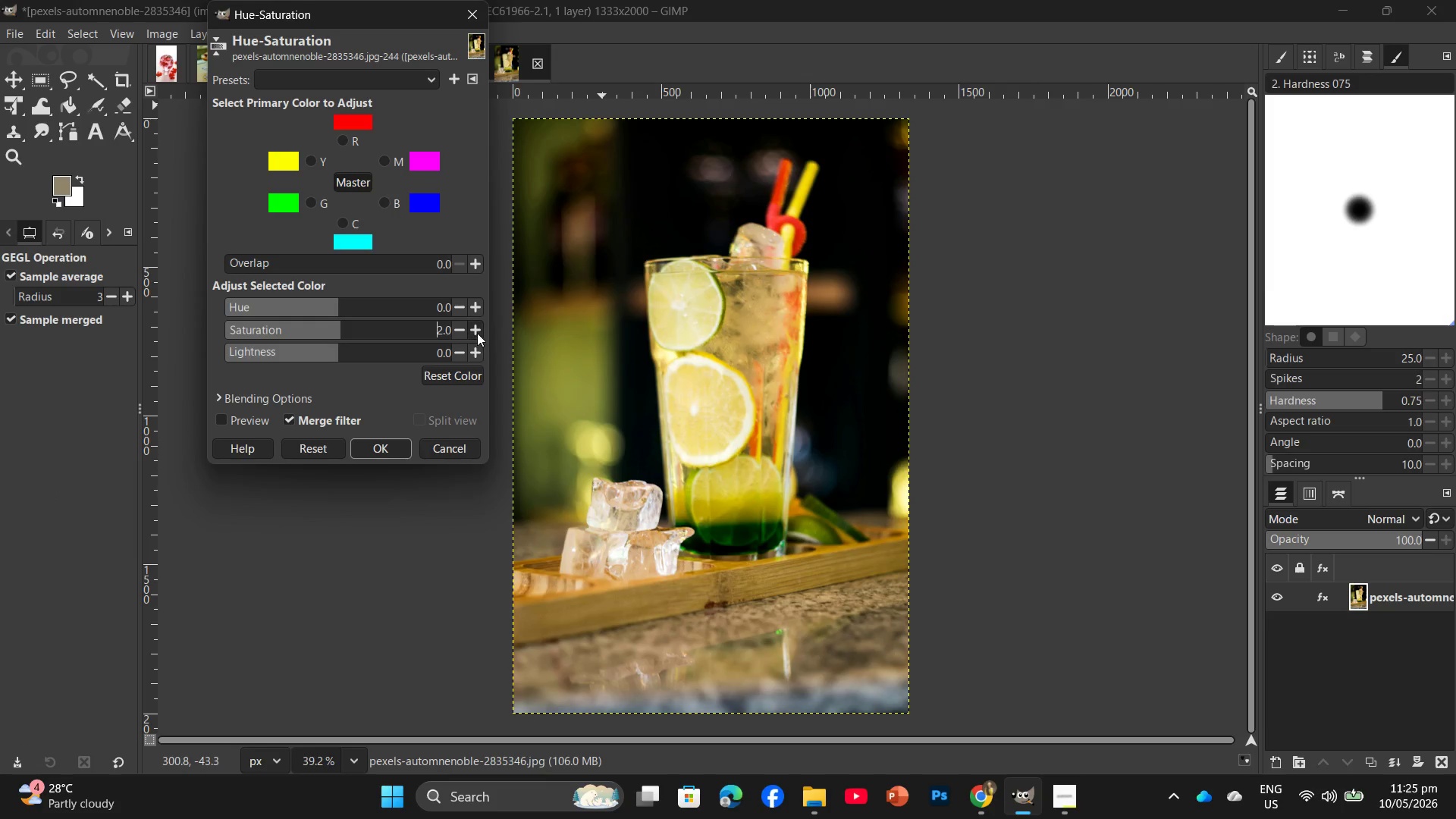 
triple_click([477, 333])
 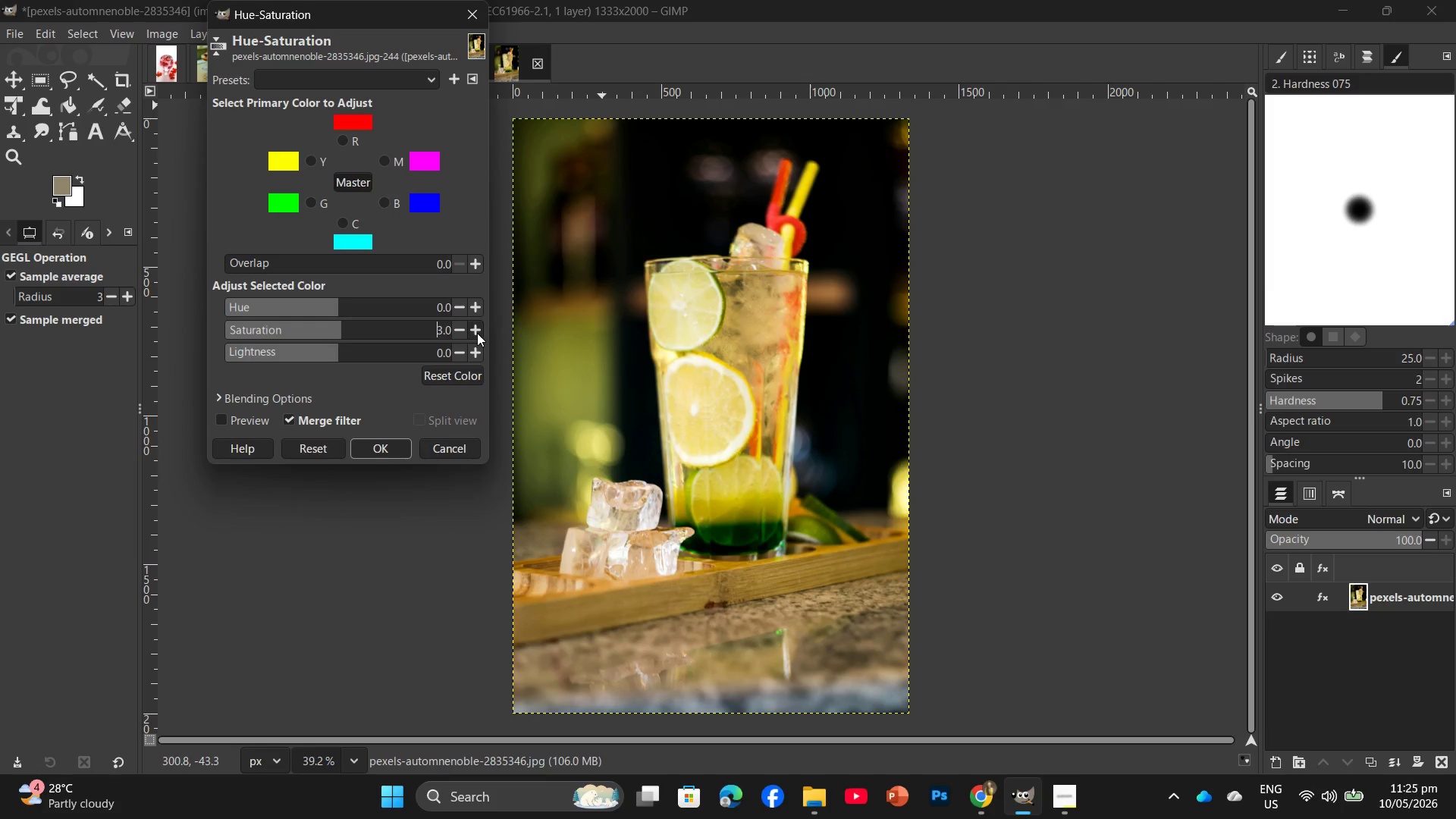 
triple_click([477, 333])
 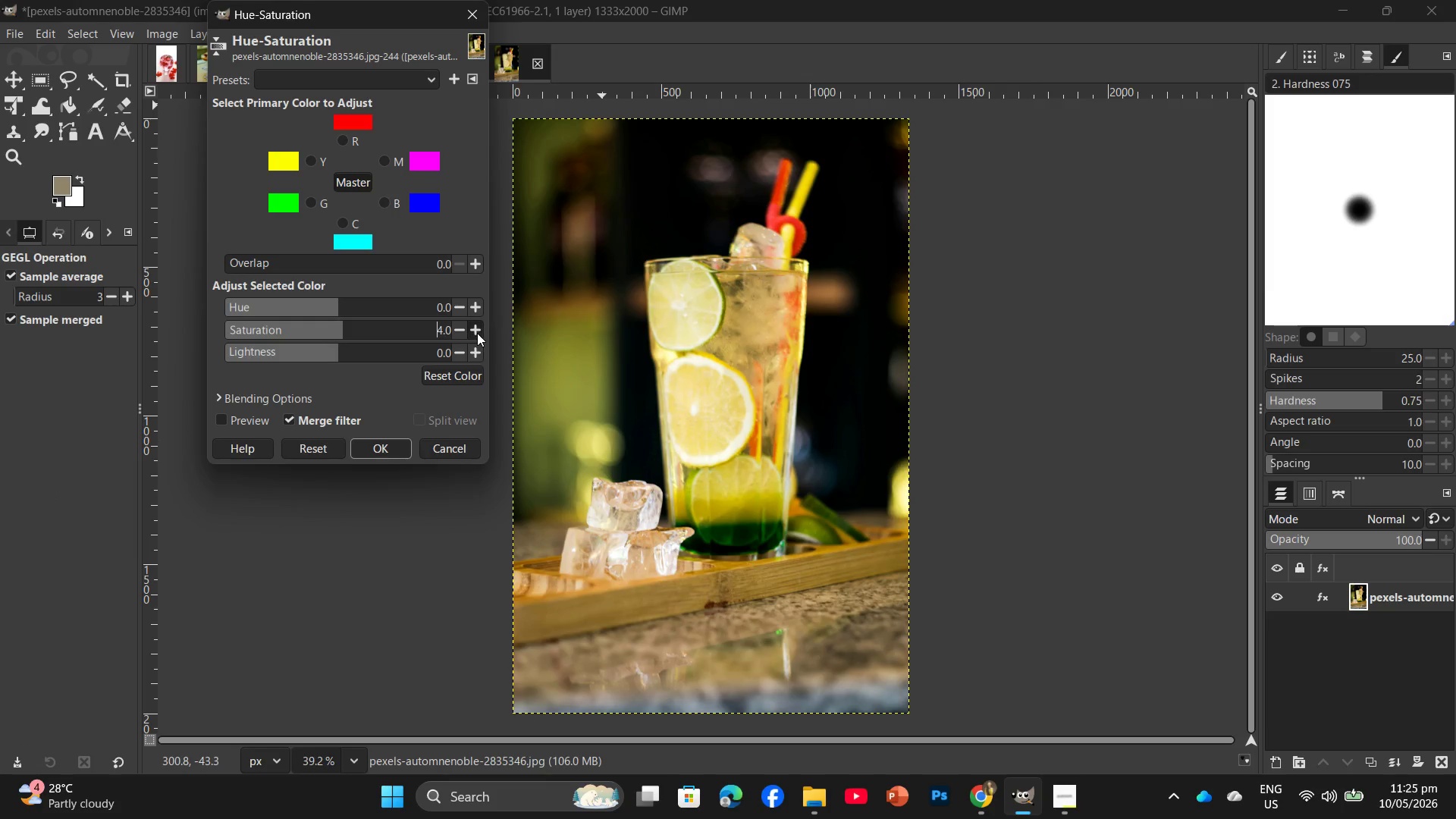 
triple_click([477, 333])
 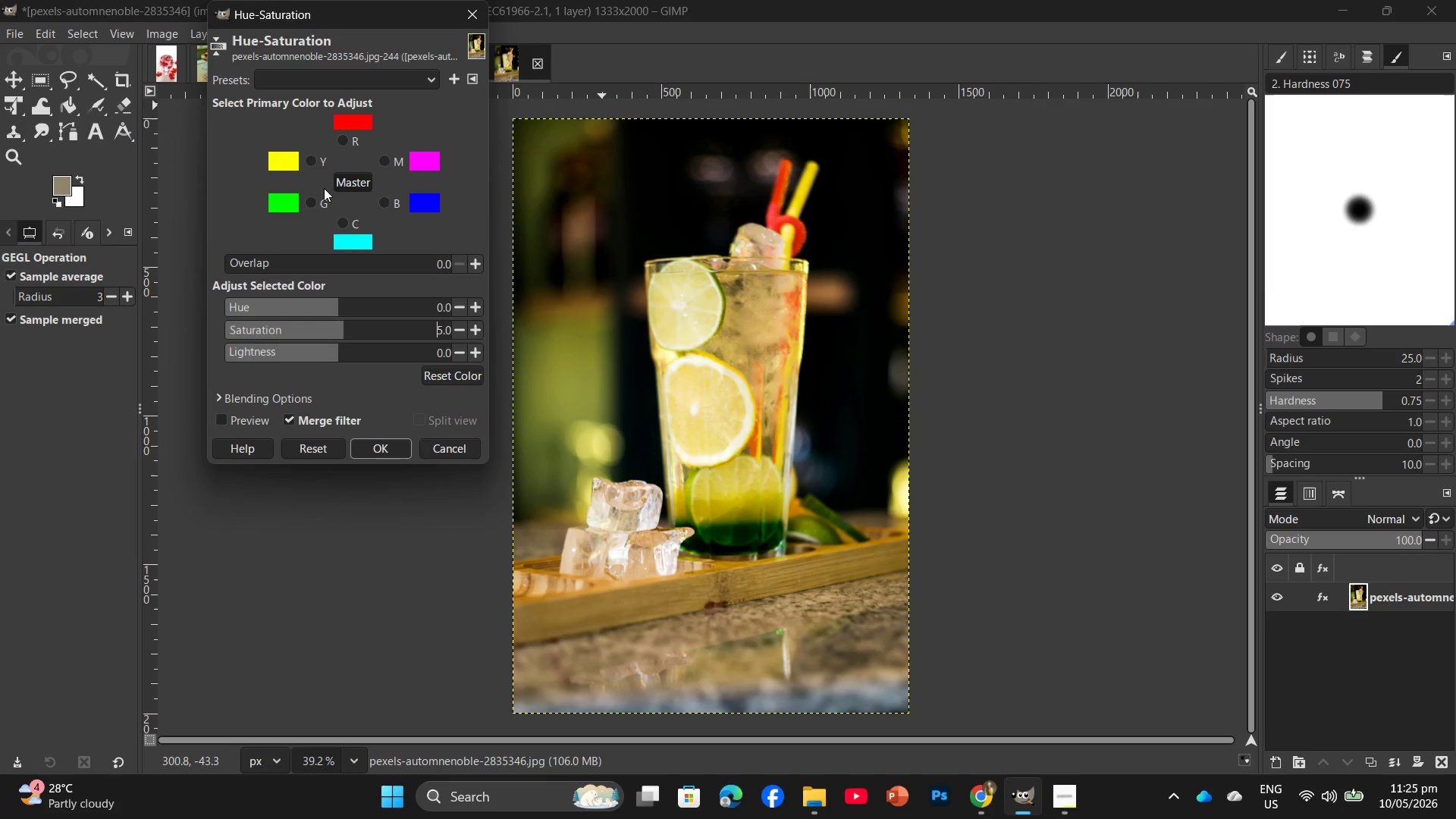 
left_click([321, 201])
 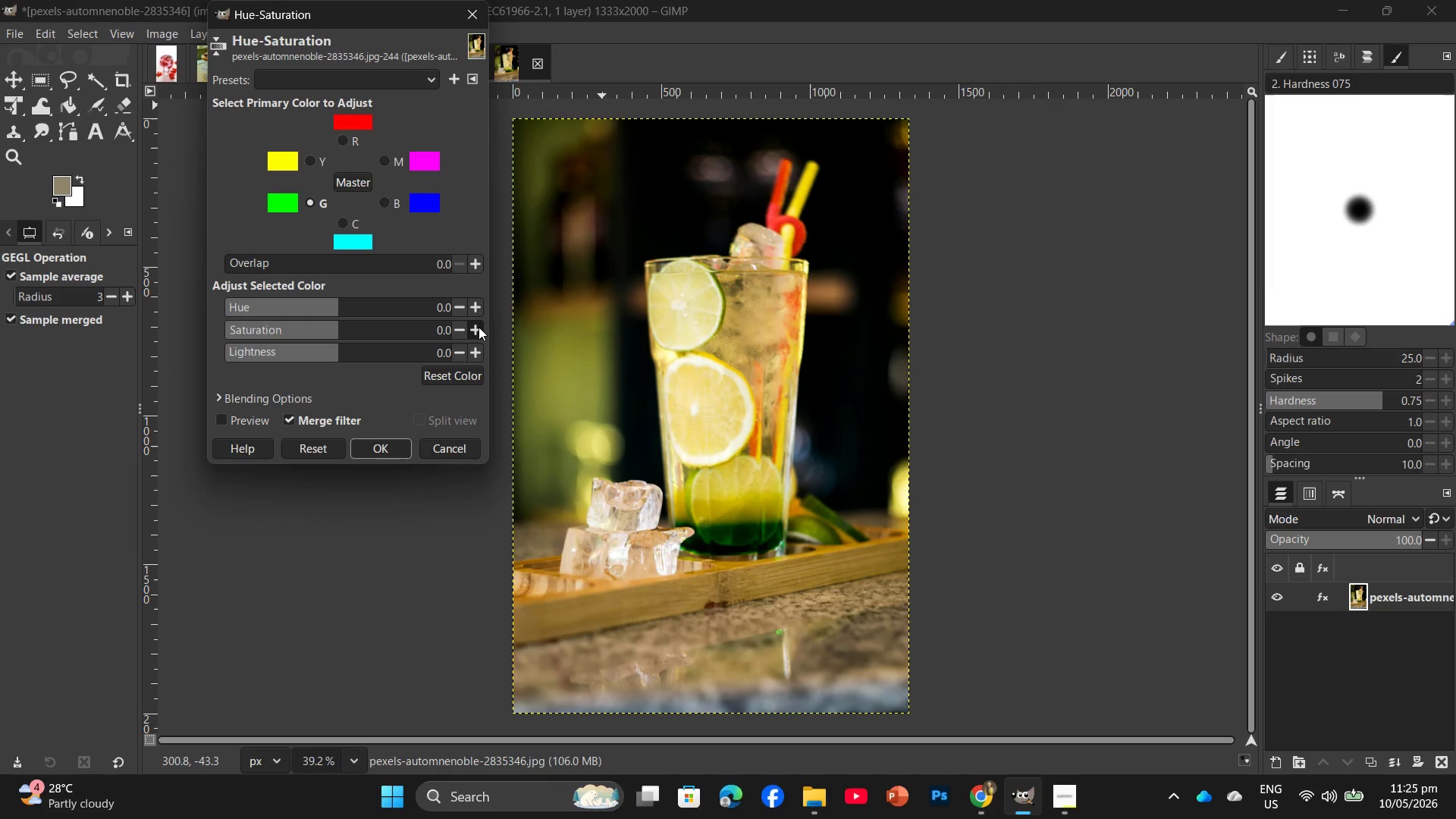 
double_click([479, 328])
 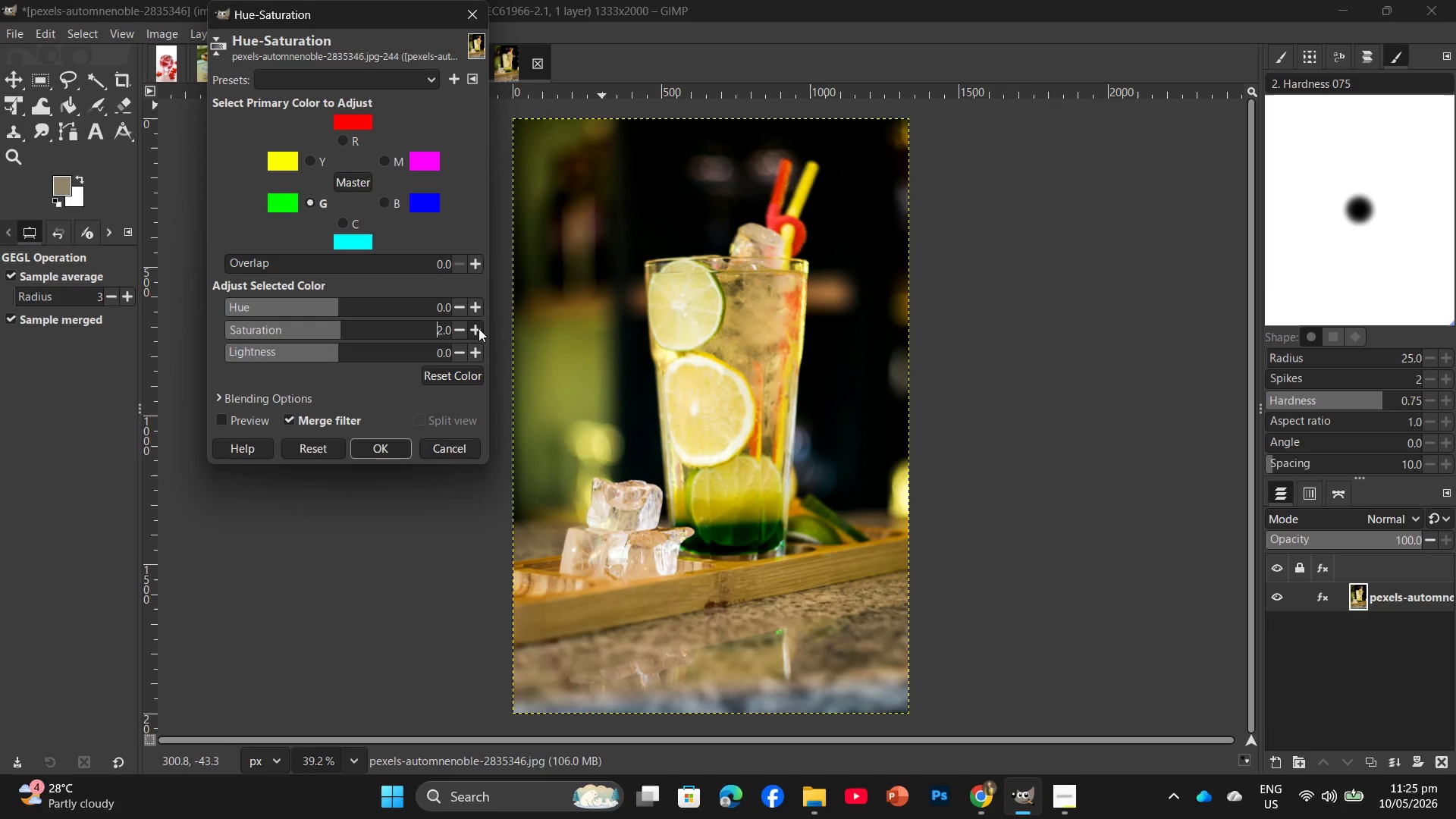 
triple_click([479, 328])
 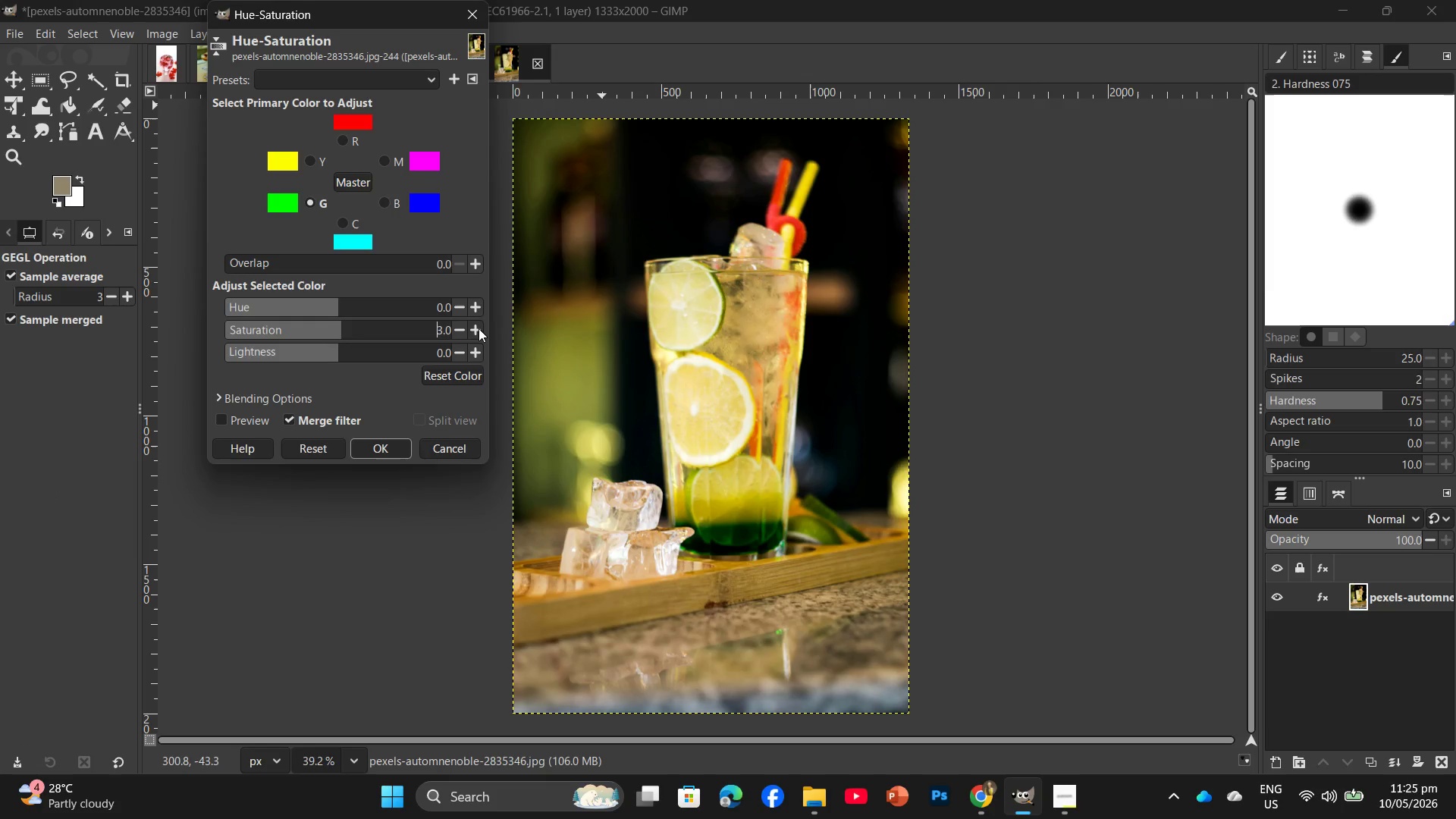 
triple_click([479, 328])
 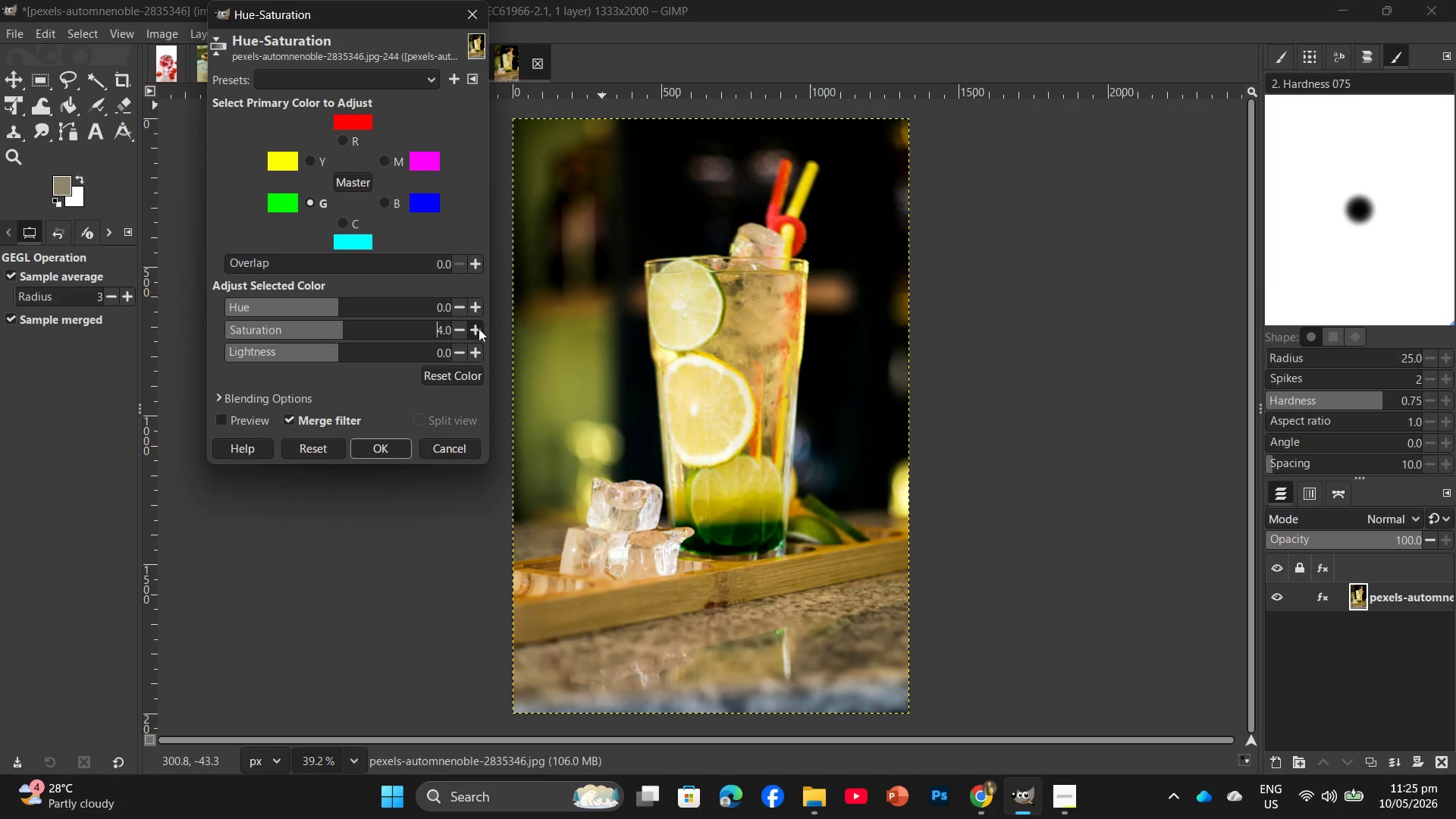 
triple_click([479, 328])
 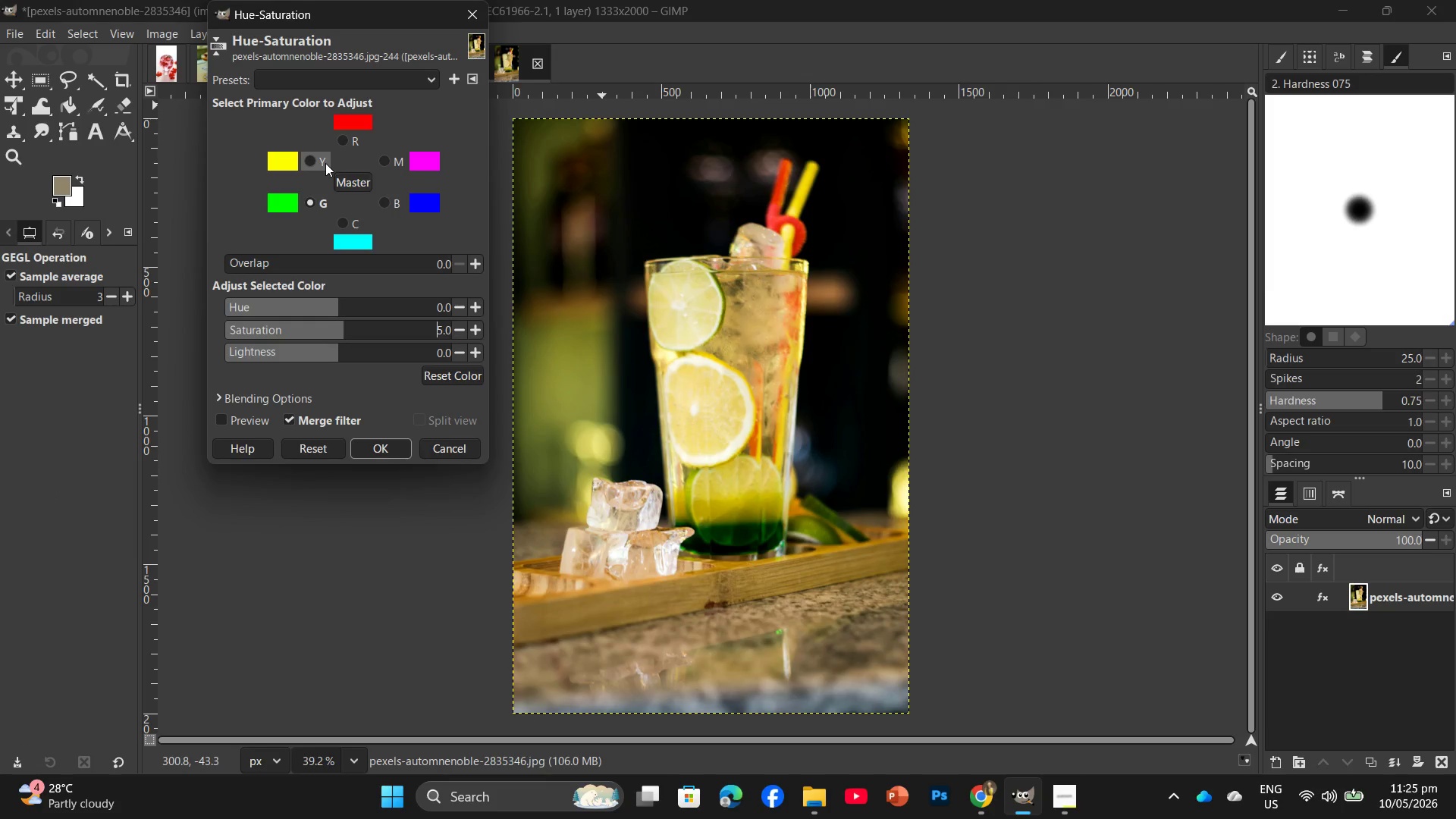 
left_click([325, 163])
 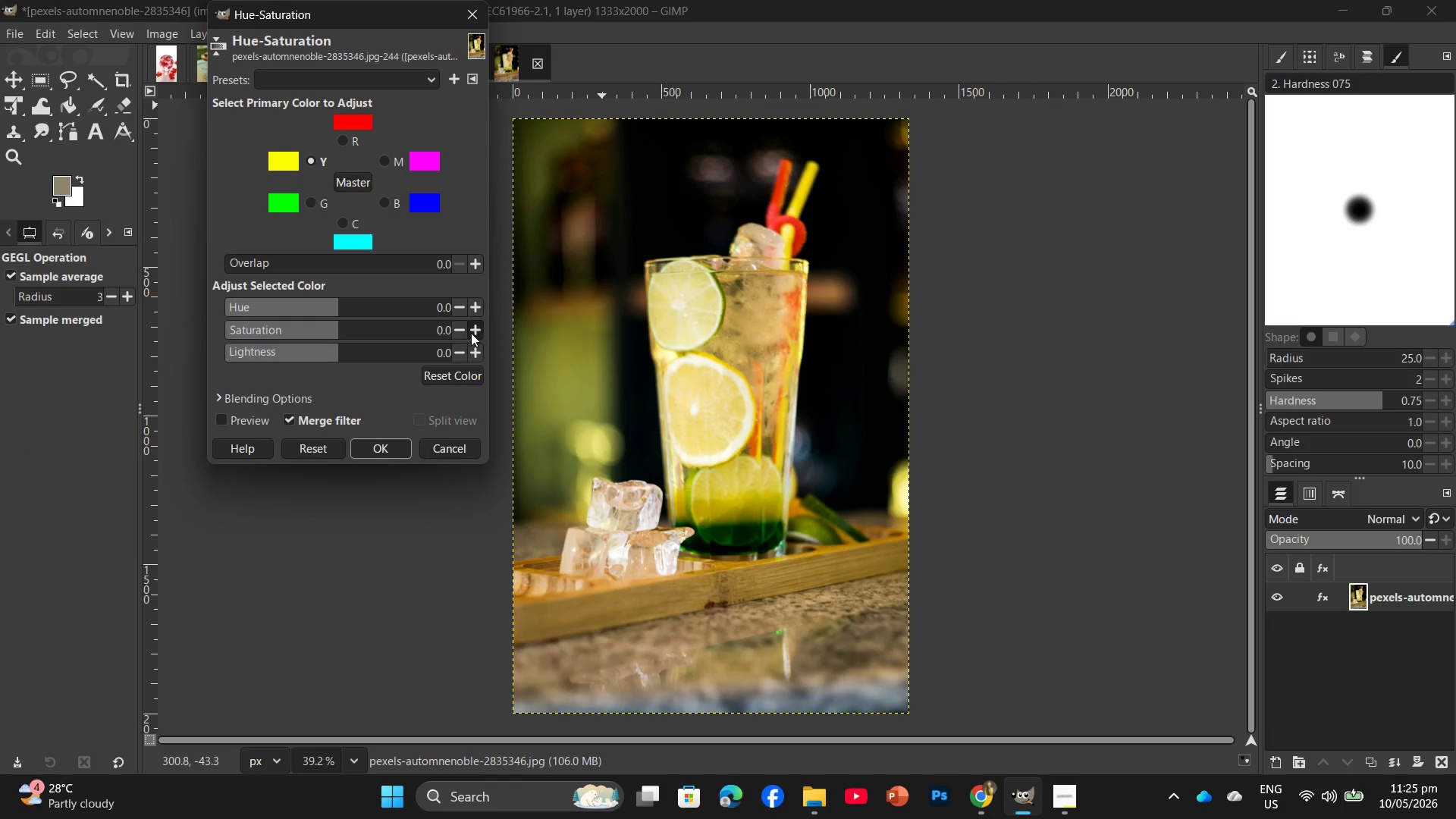 
double_click([471, 333])
 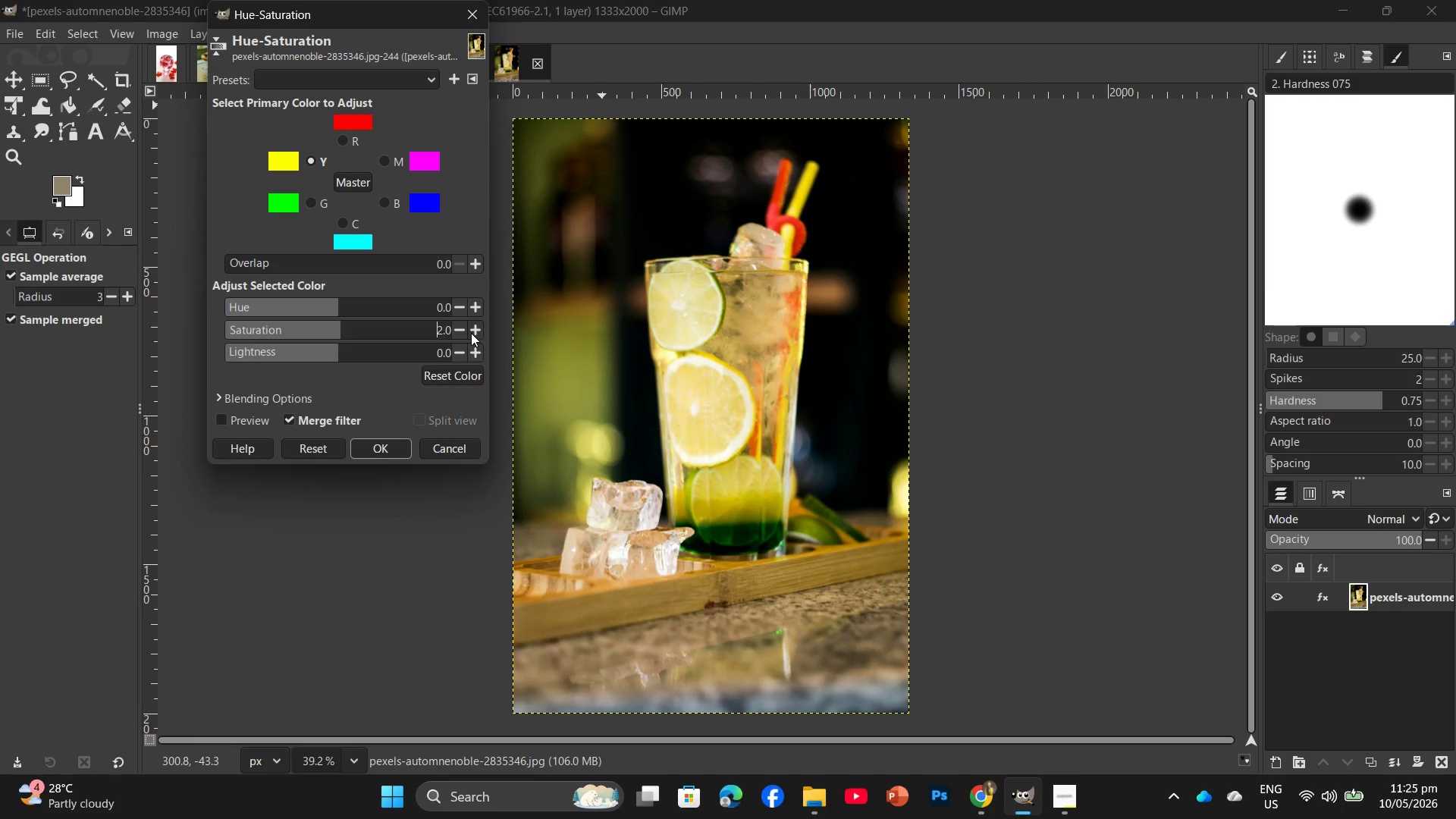 
triple_click([471, 333])
 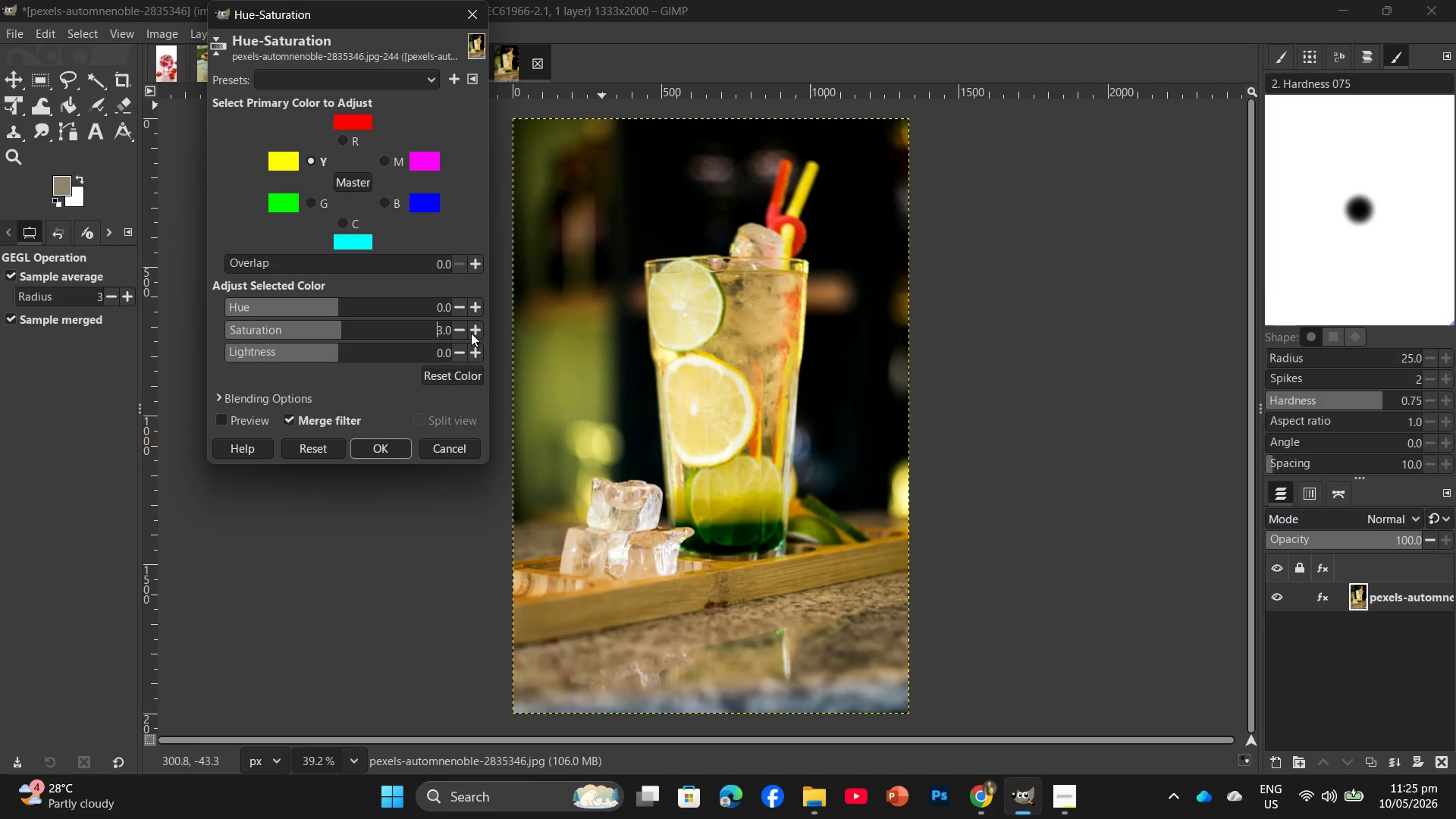 
triple_click([471, 333])
 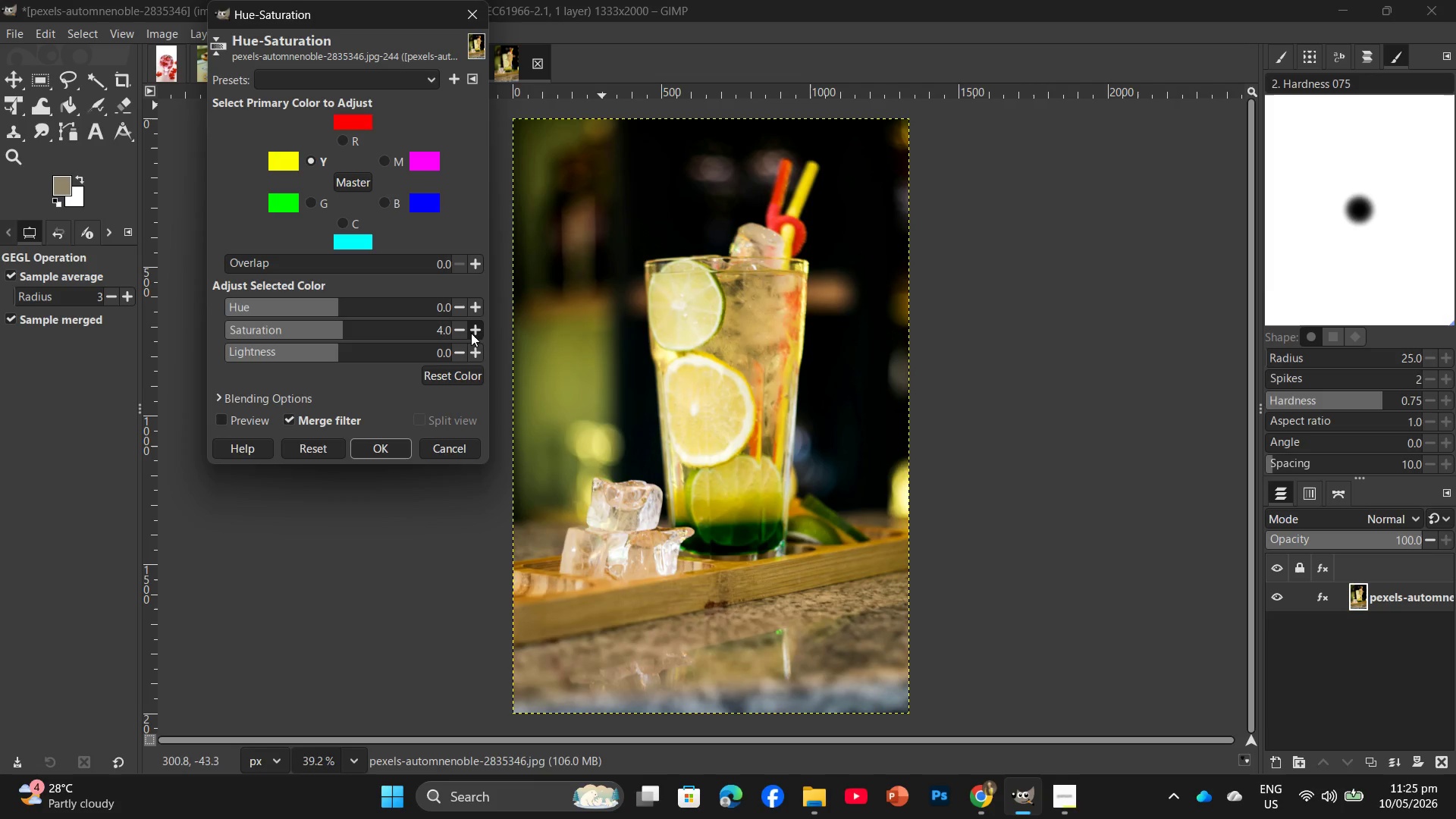 
triple_click([471, 333])
 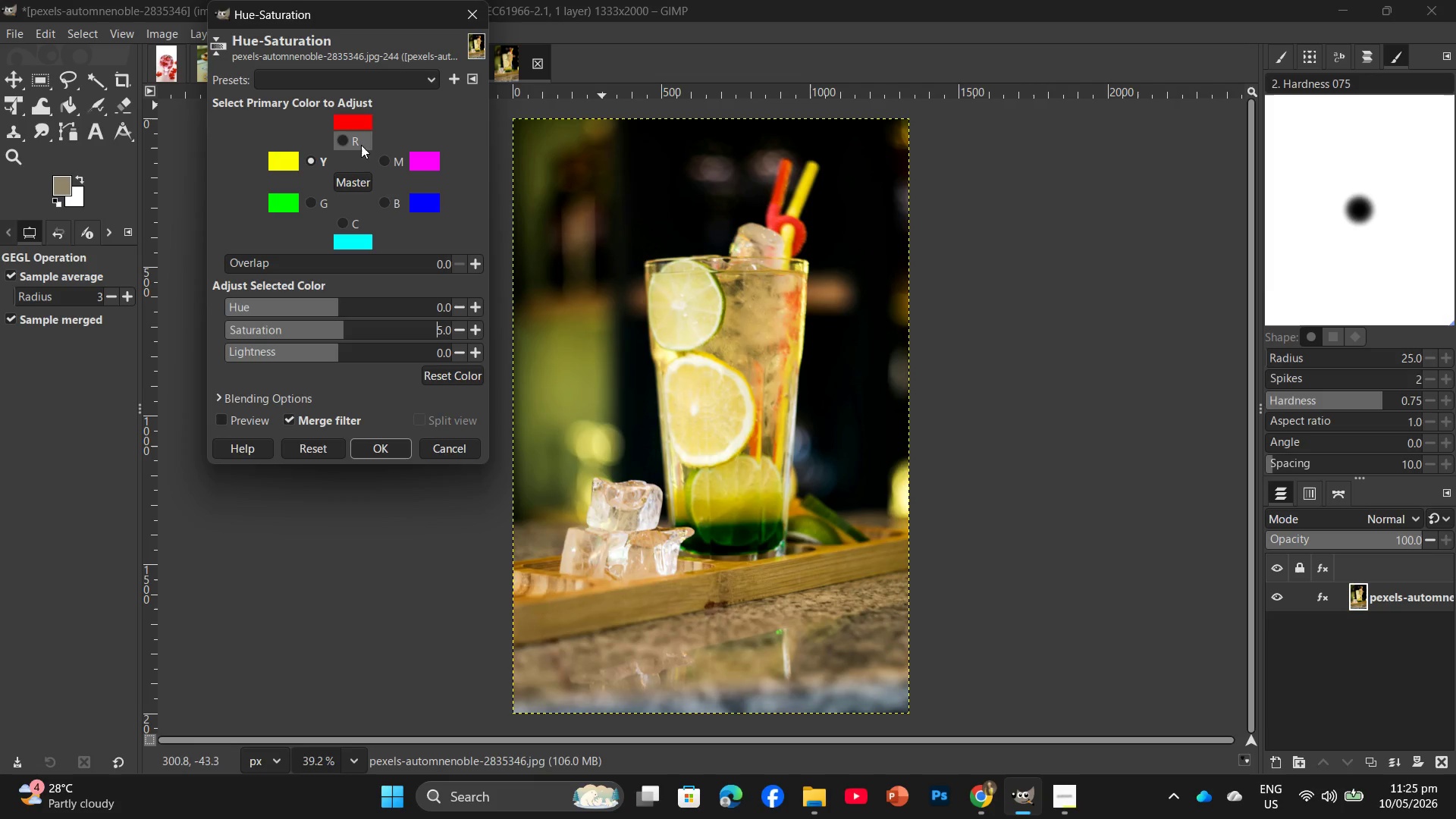 
left_click([359, 140])
 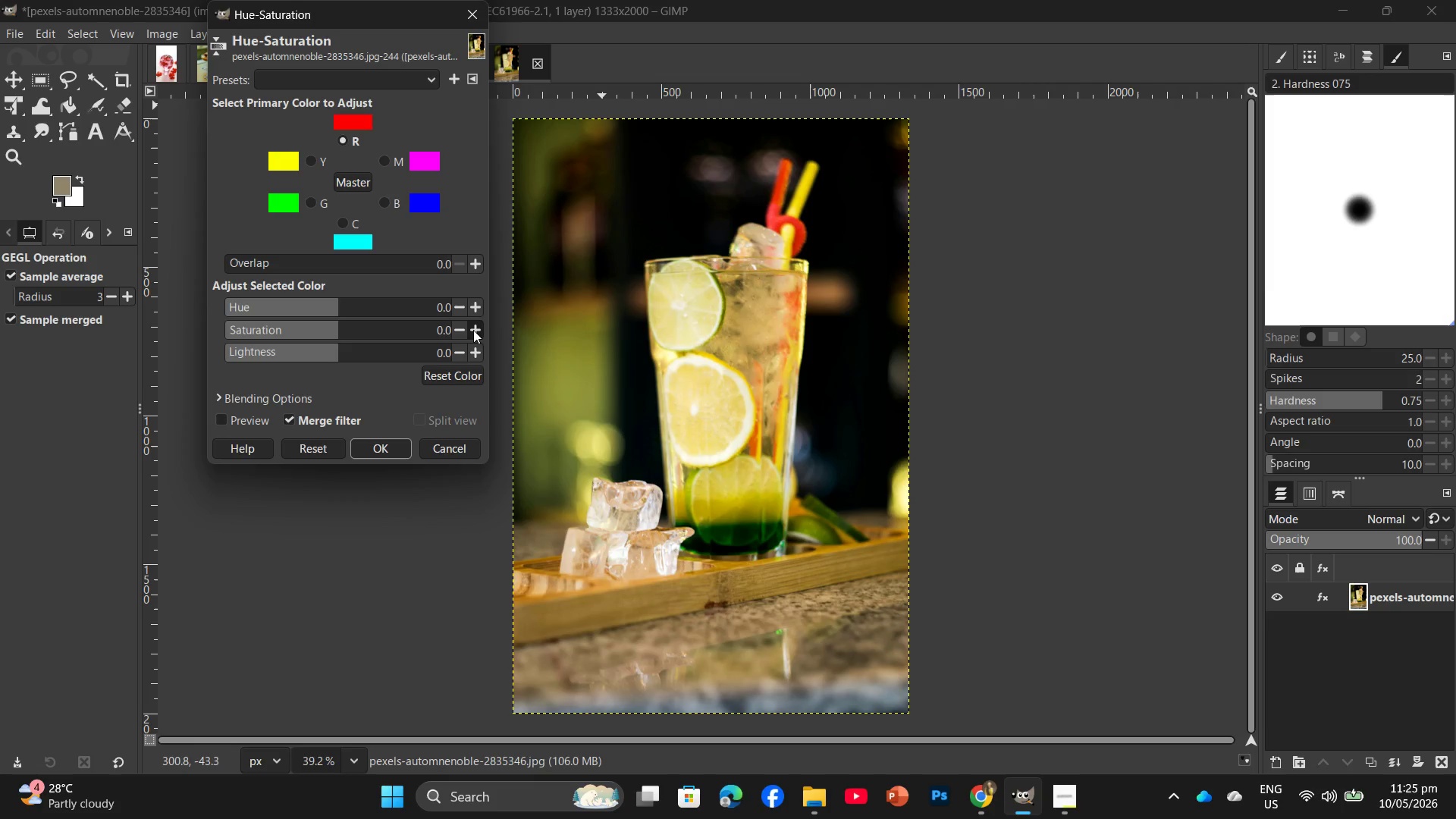 
double_click([474, 328])
 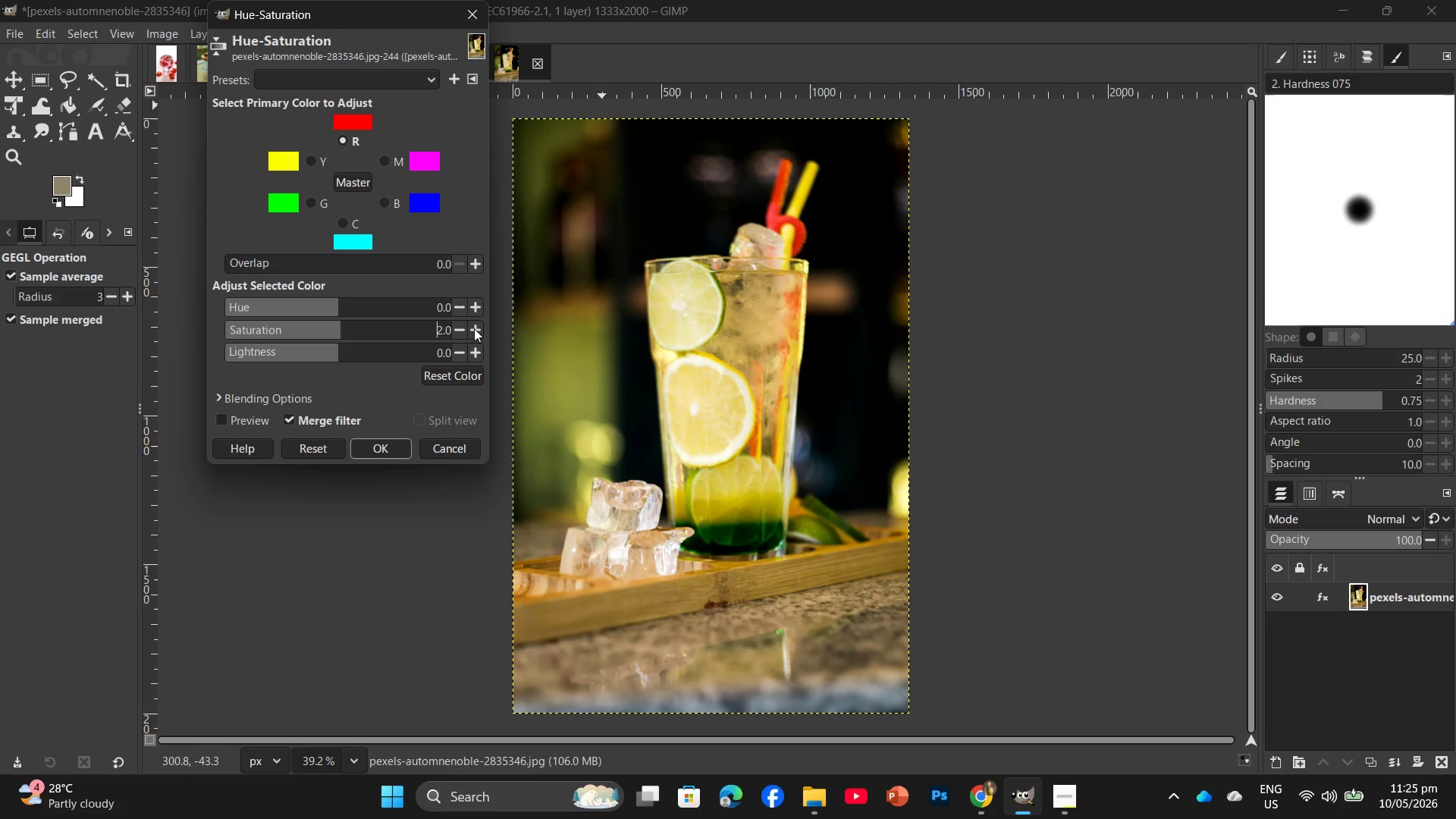 
triple_click([474, 328])
 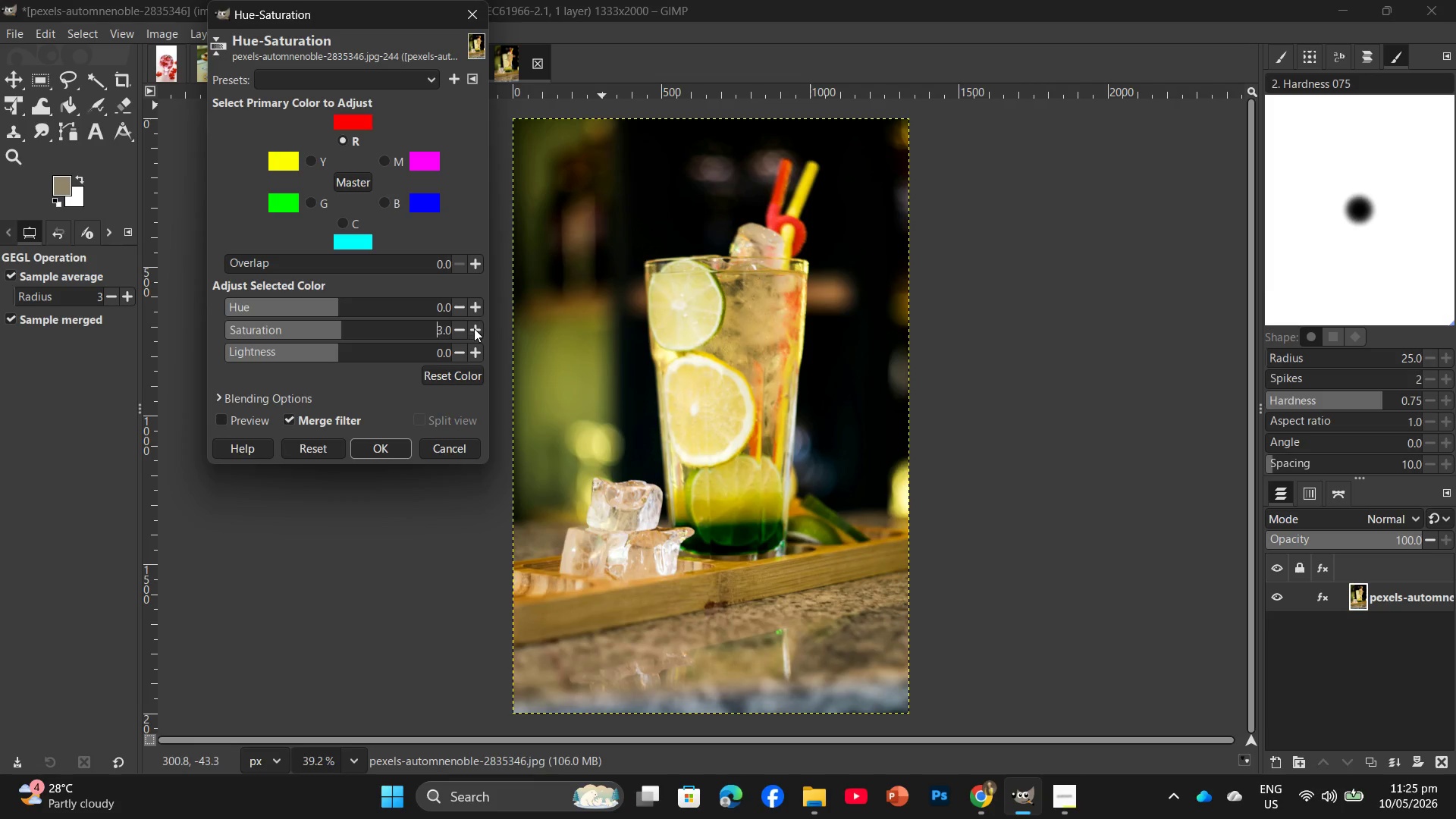 
triple_click([474, 328])
 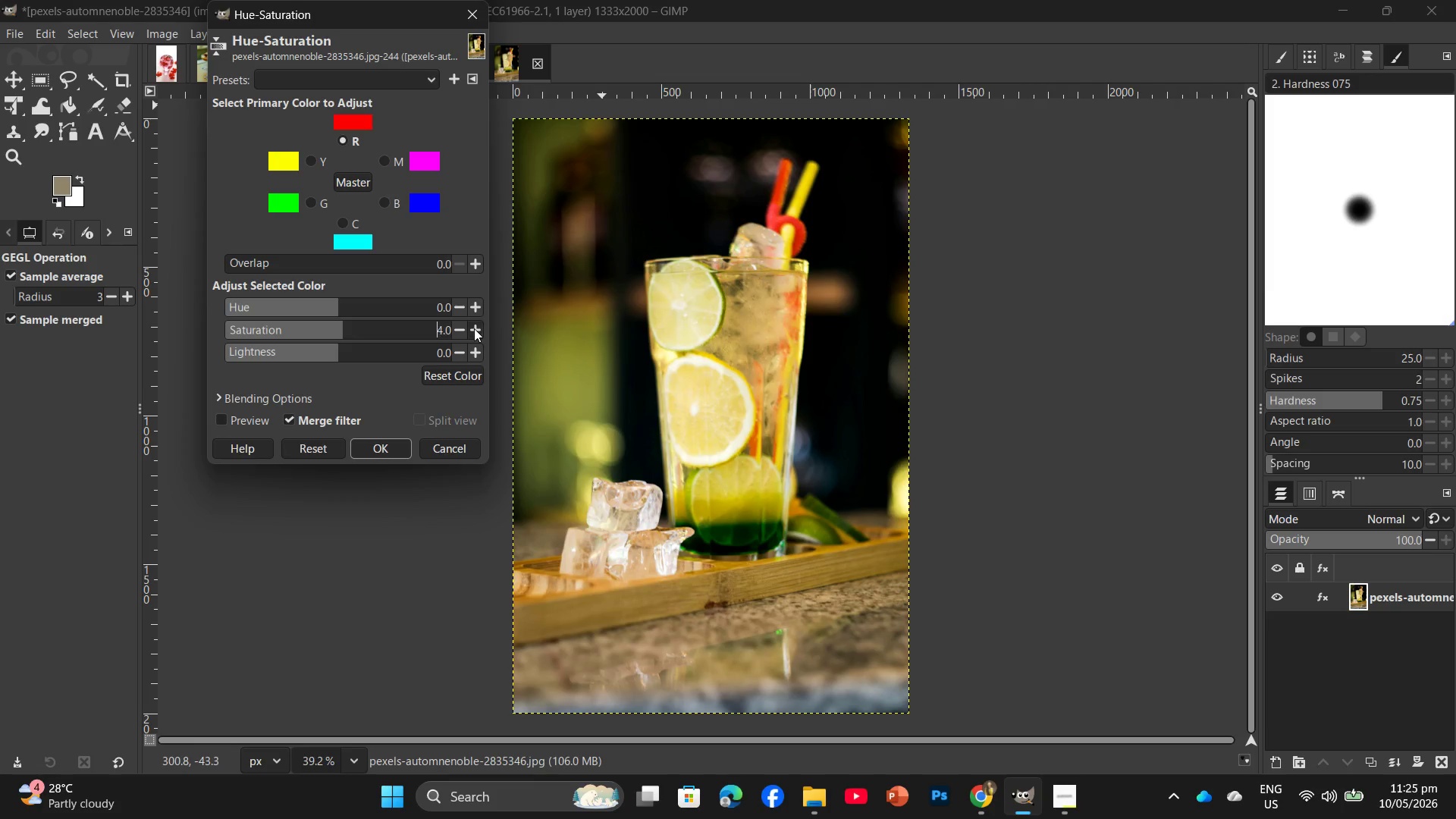 
triple_click([474, 328])
 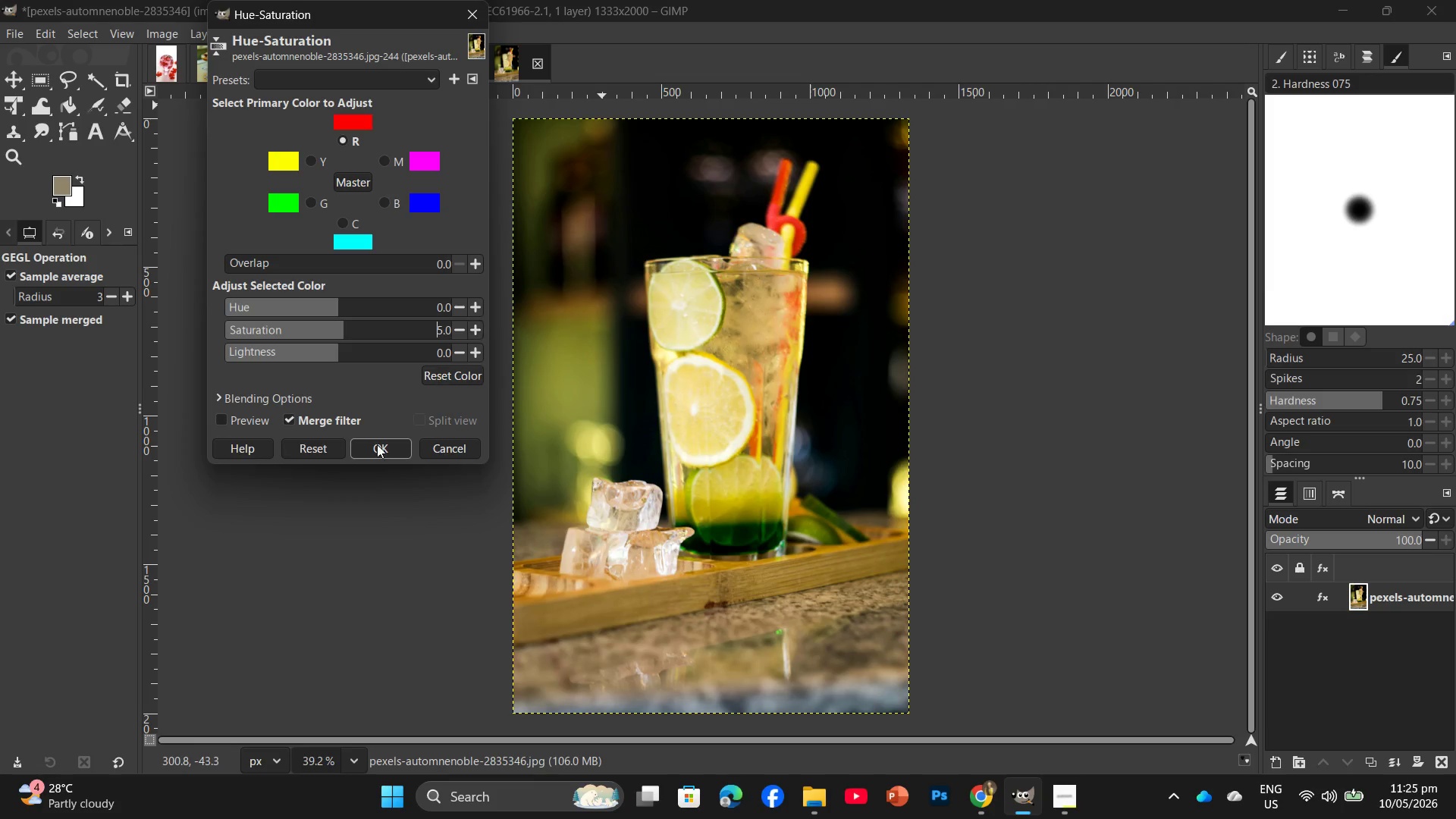 
left_click([375, 448])
 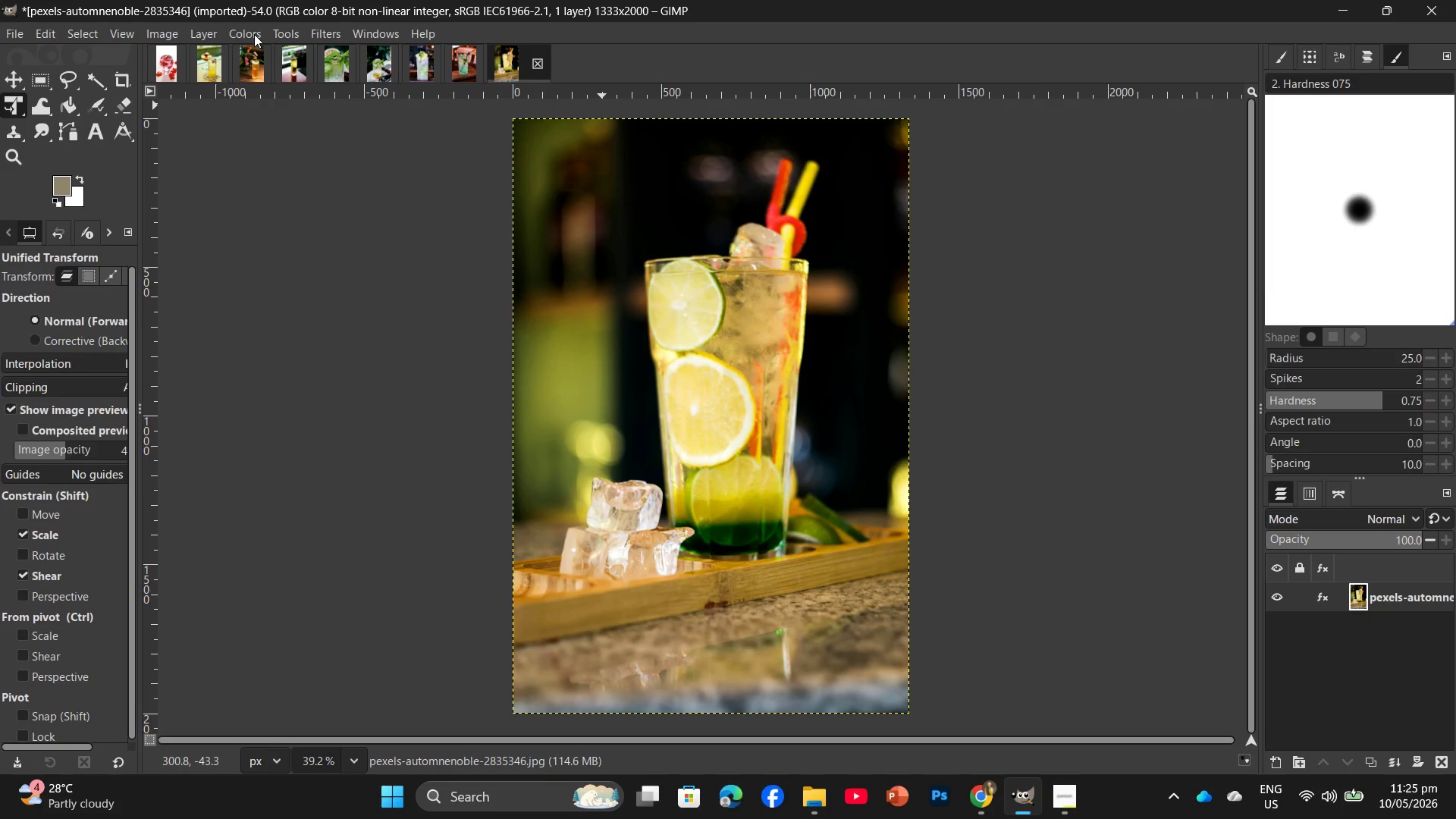 
left_click([254, 33])
 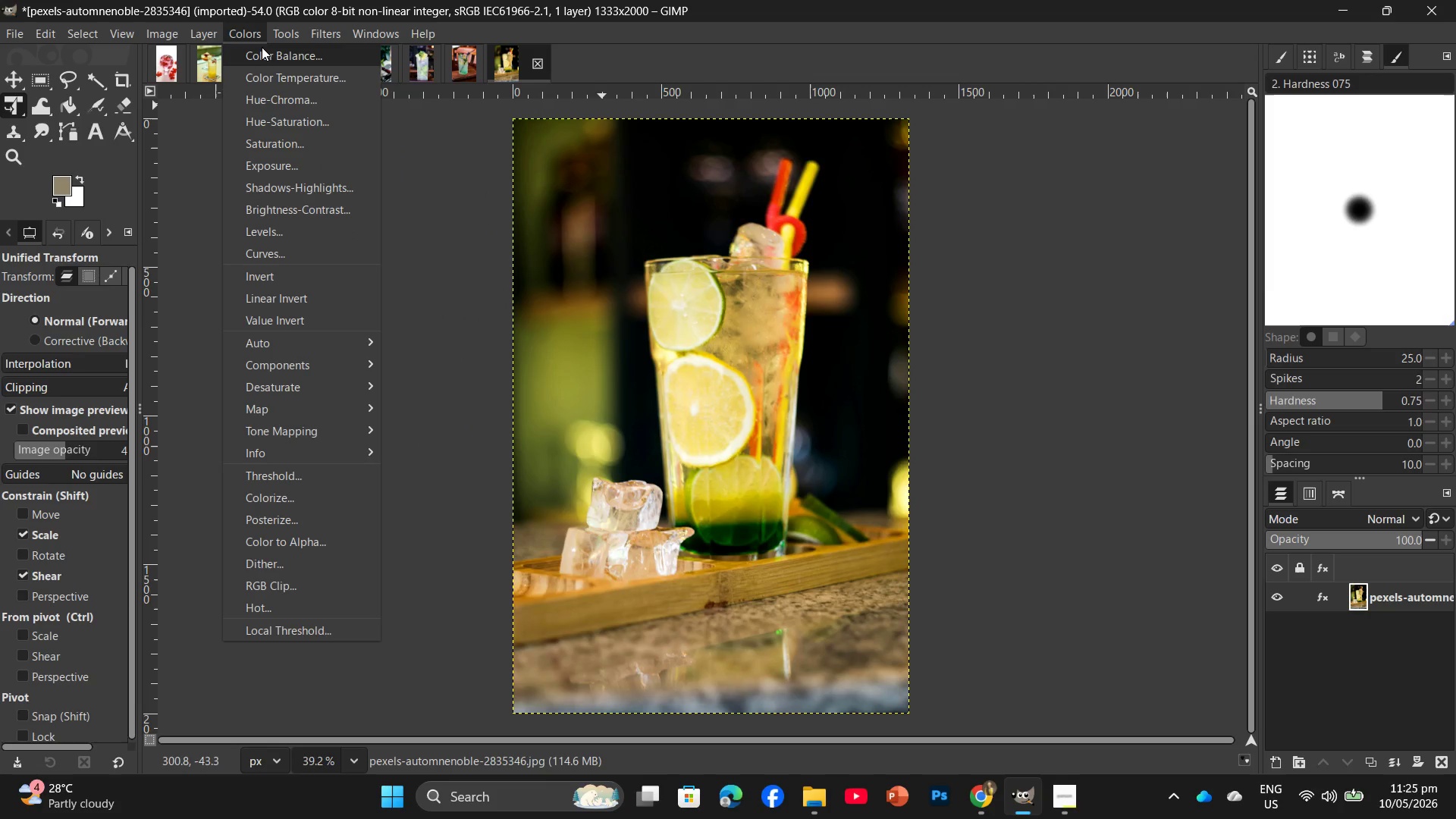 
left_click([262, 49])
 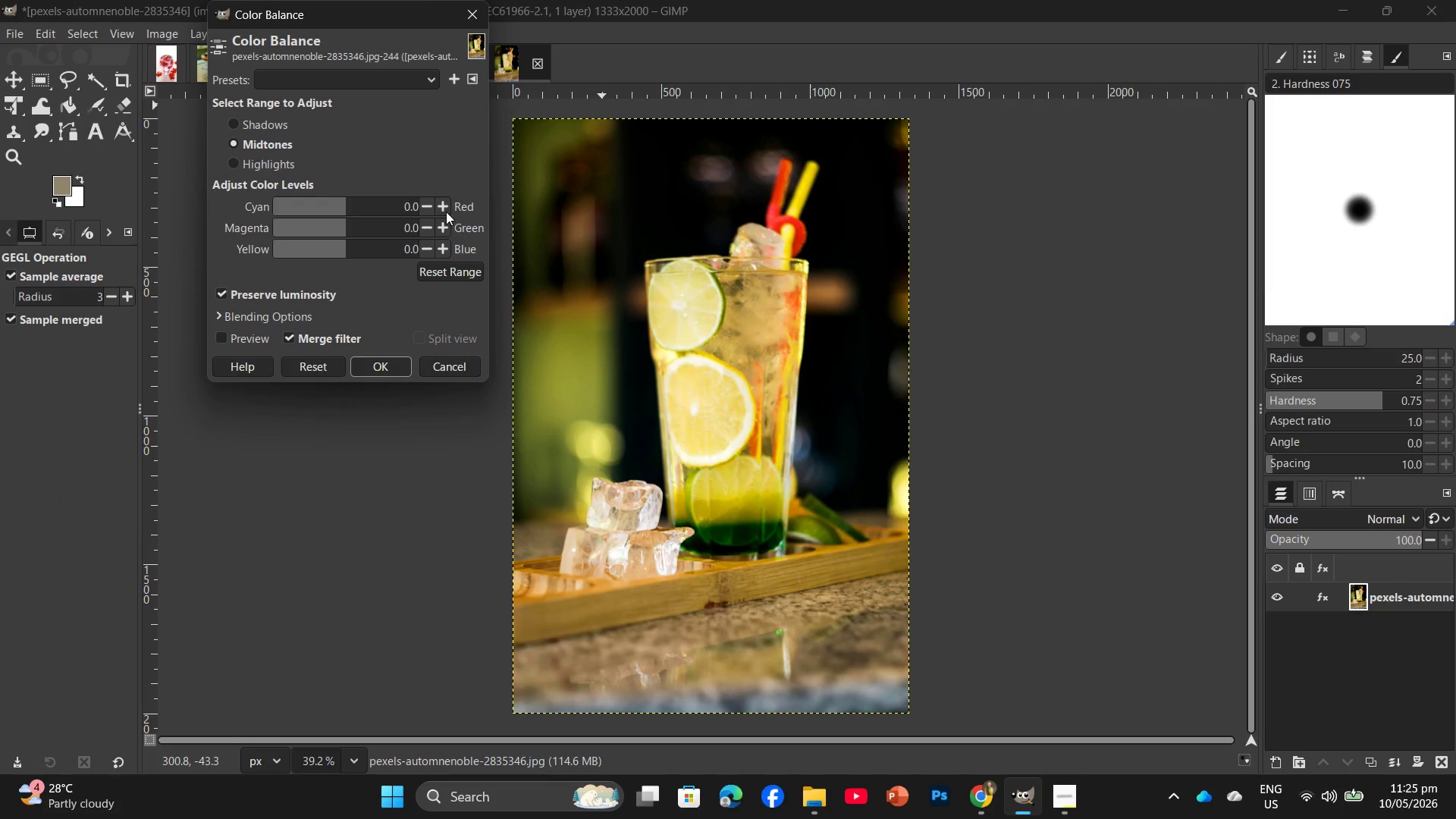 
double_click([445, 210])
 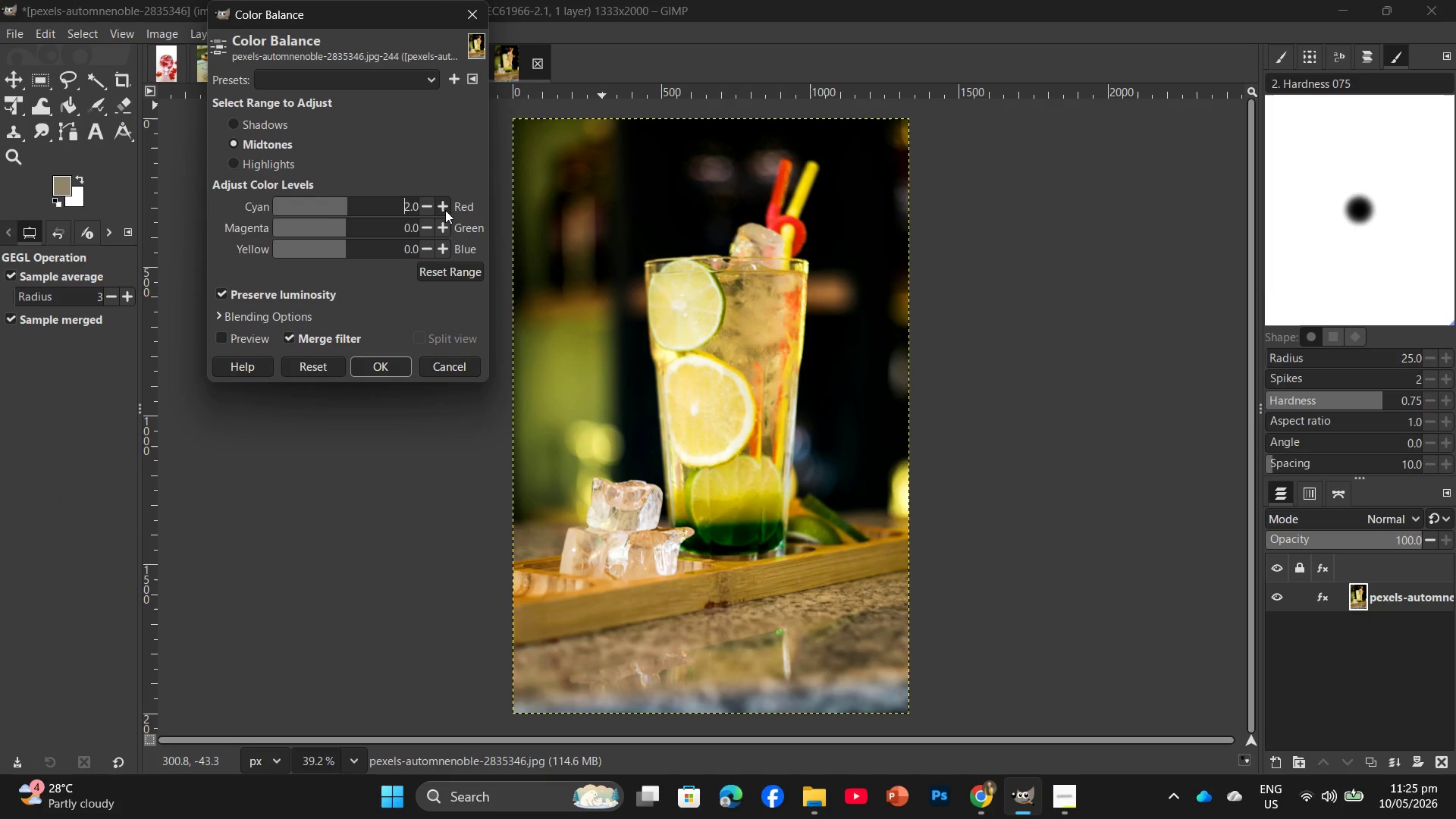 
triple_click([445, 210])
 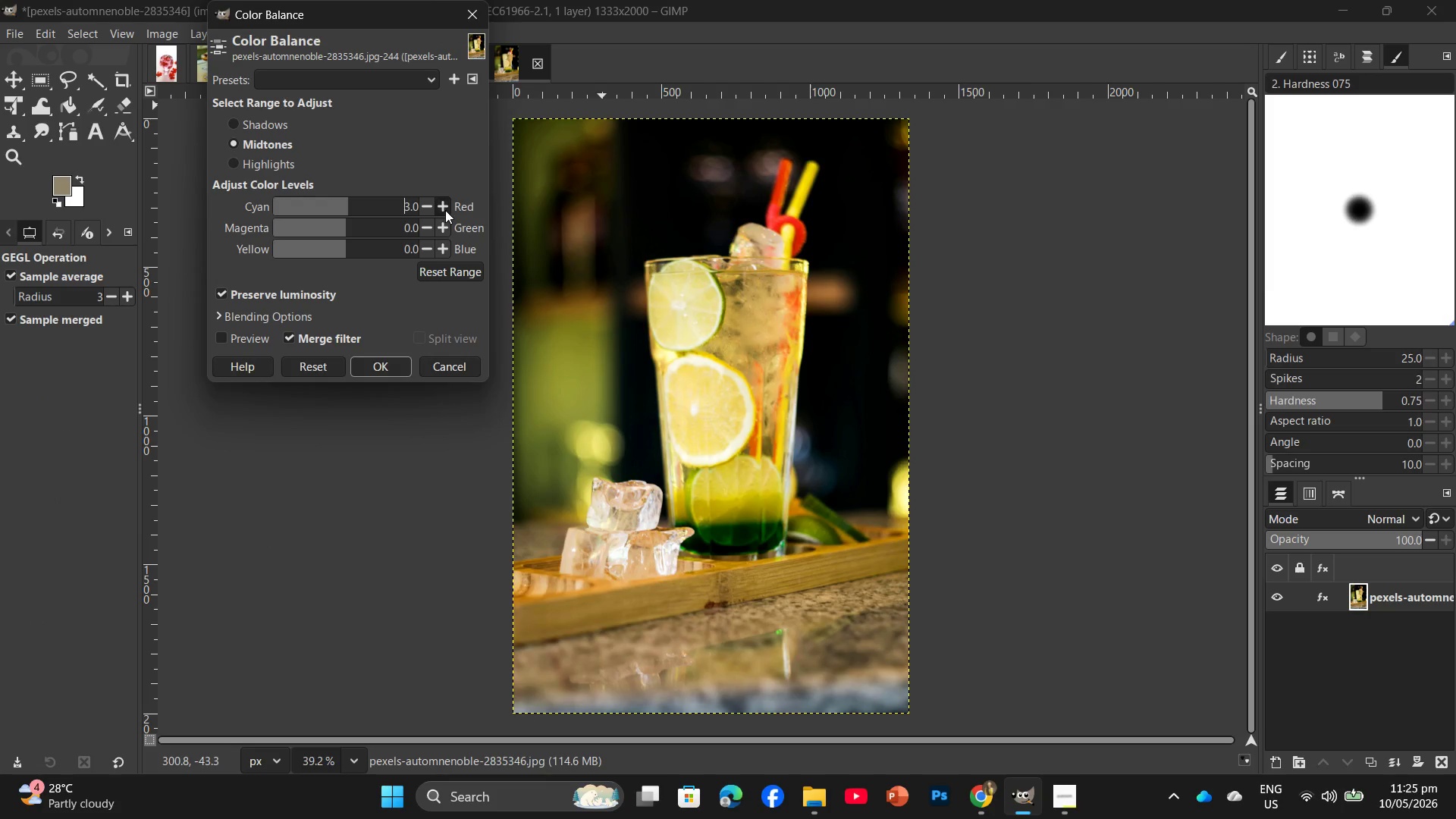 
triple_click([445, 210])
 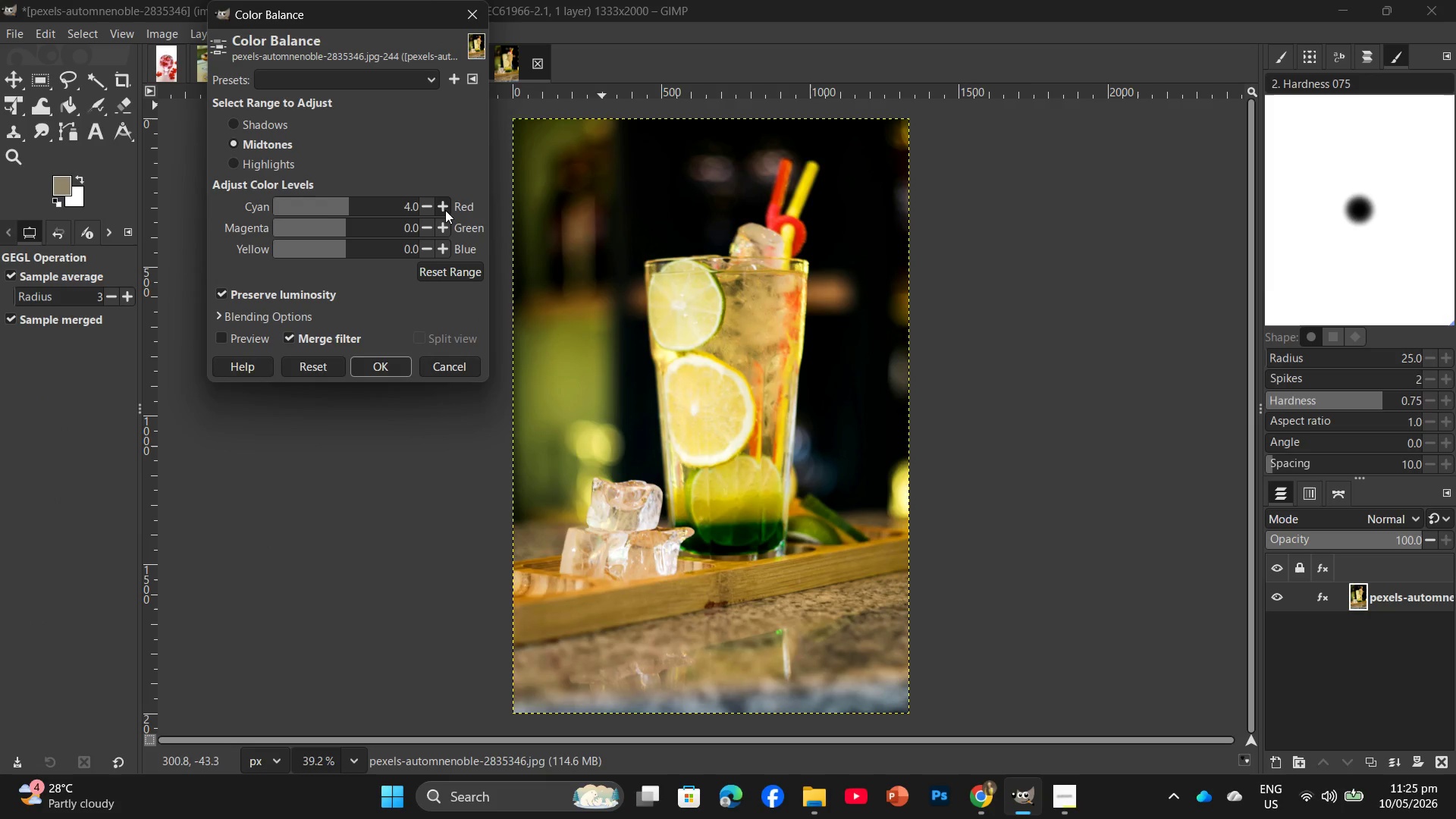 
triple_click([445, 210])
 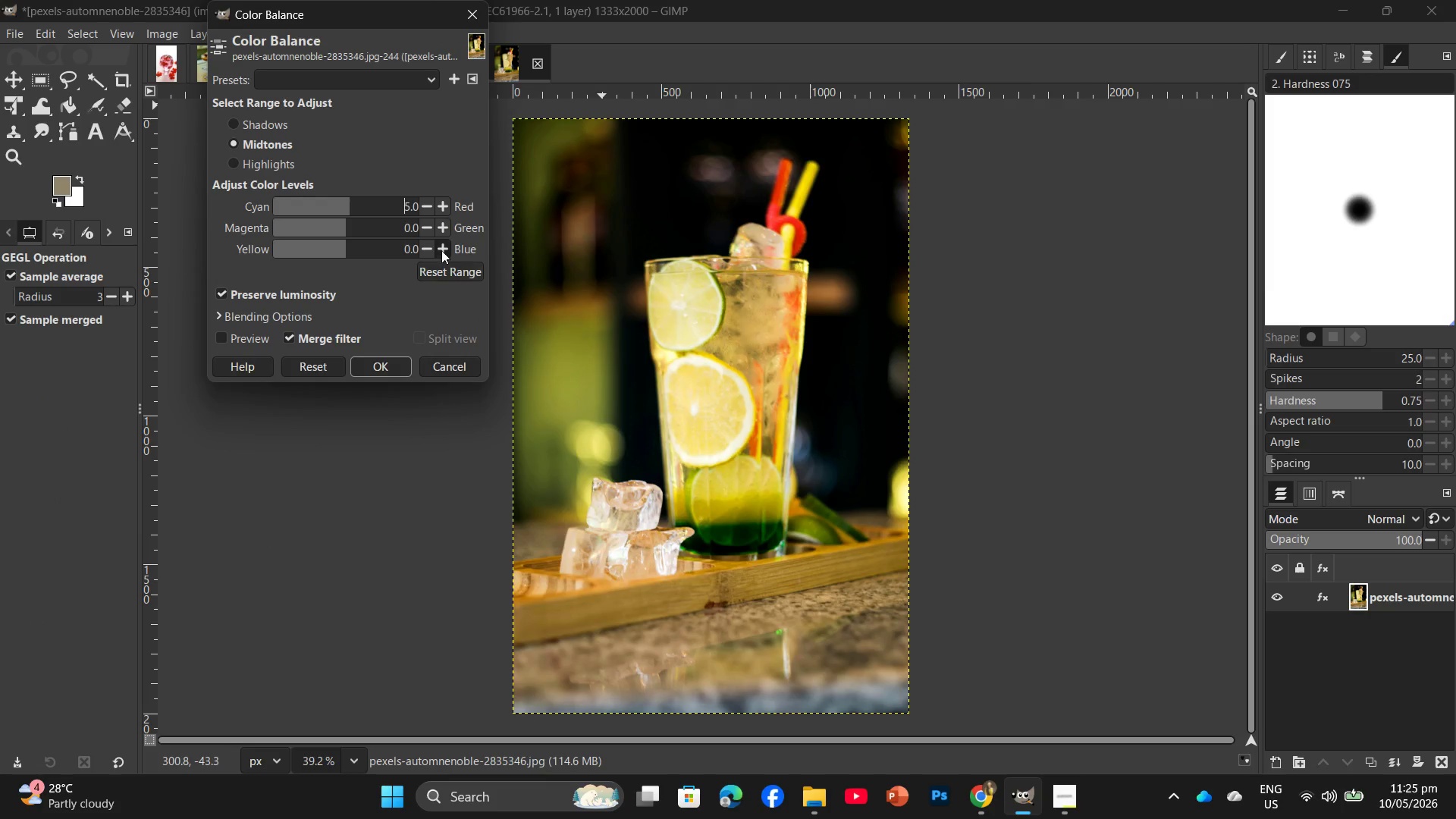 
double_click([441, 249])
 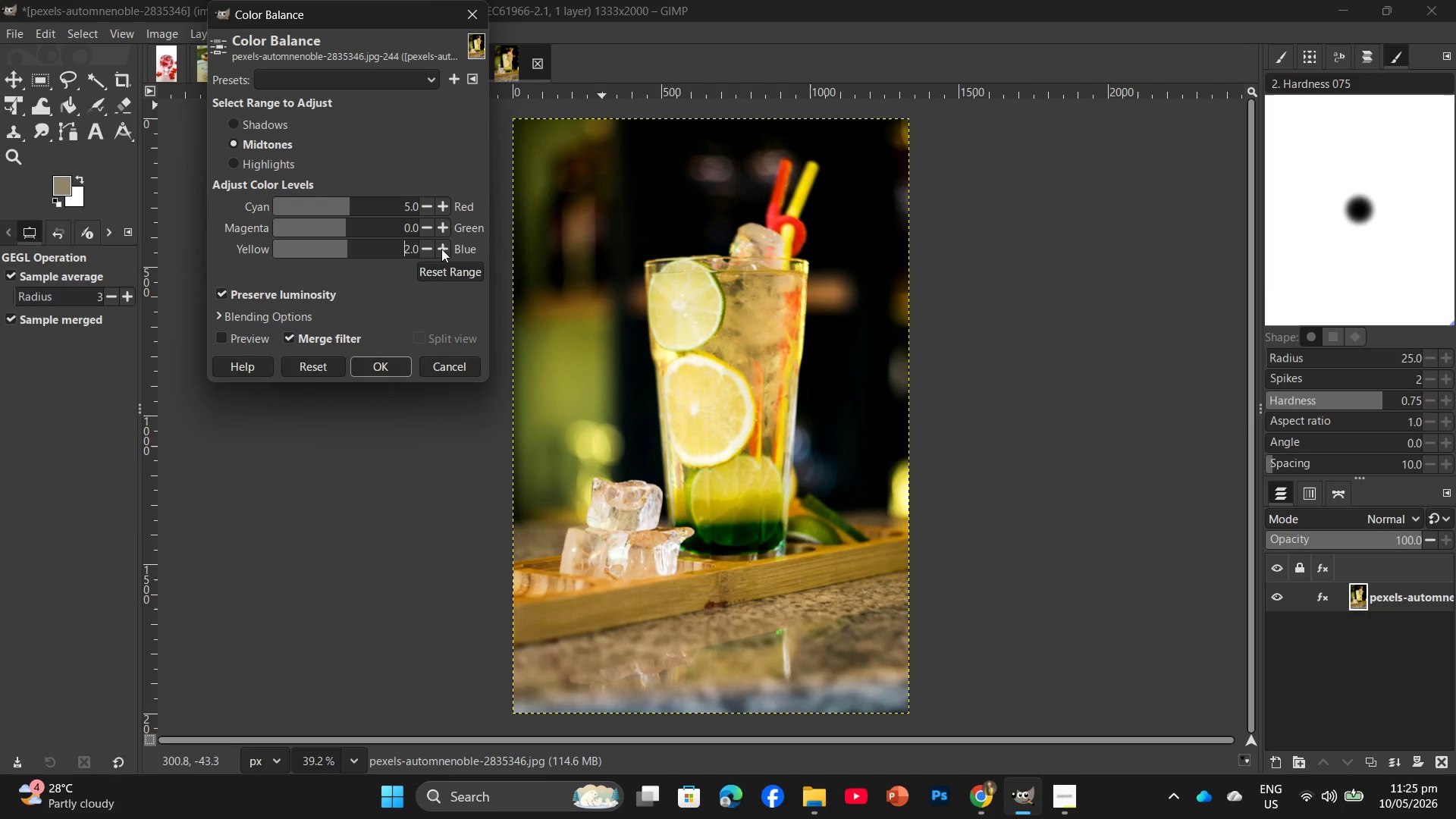 
triple_click([441, 249])
 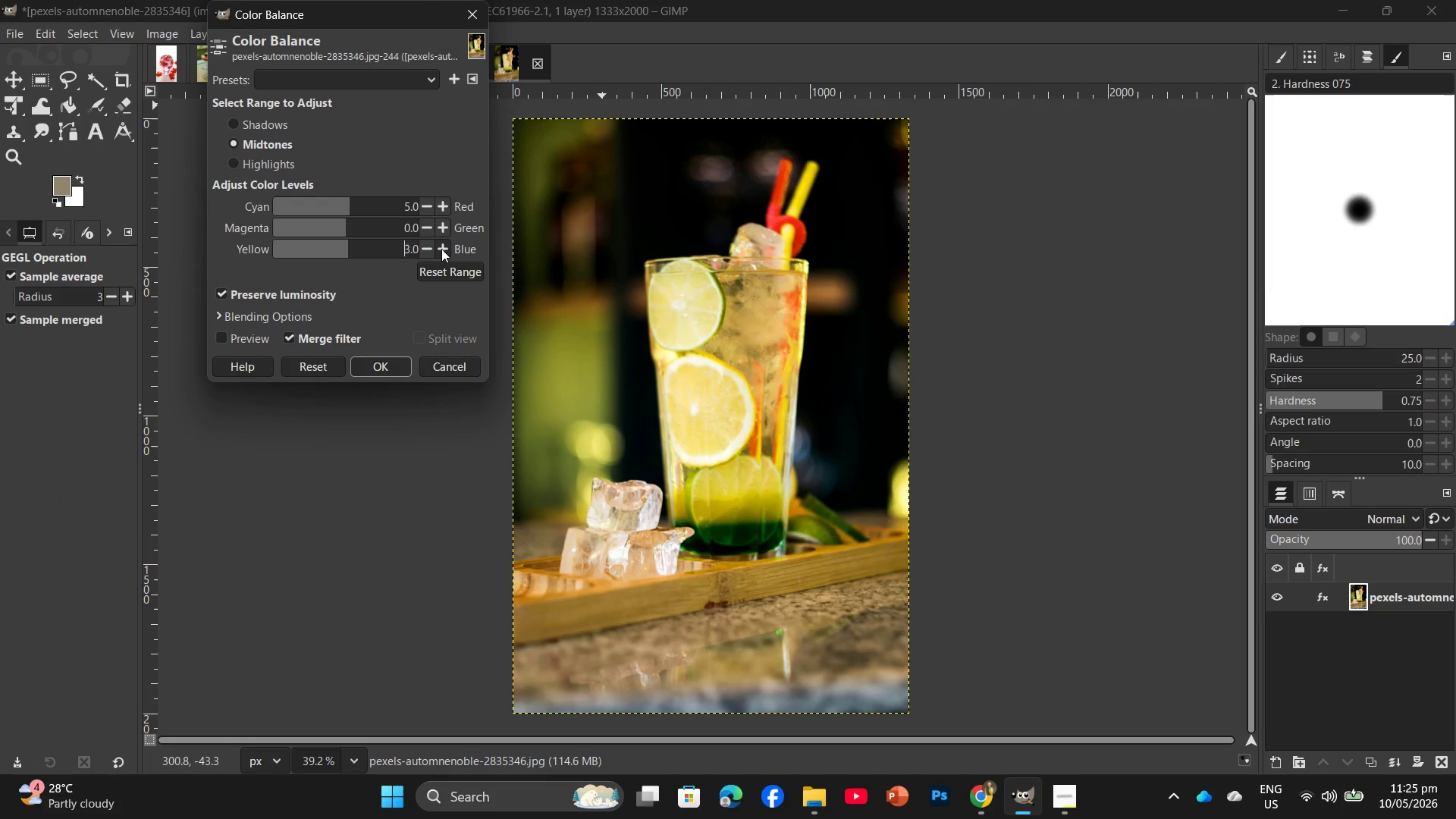 
triple_click([441, 249])
 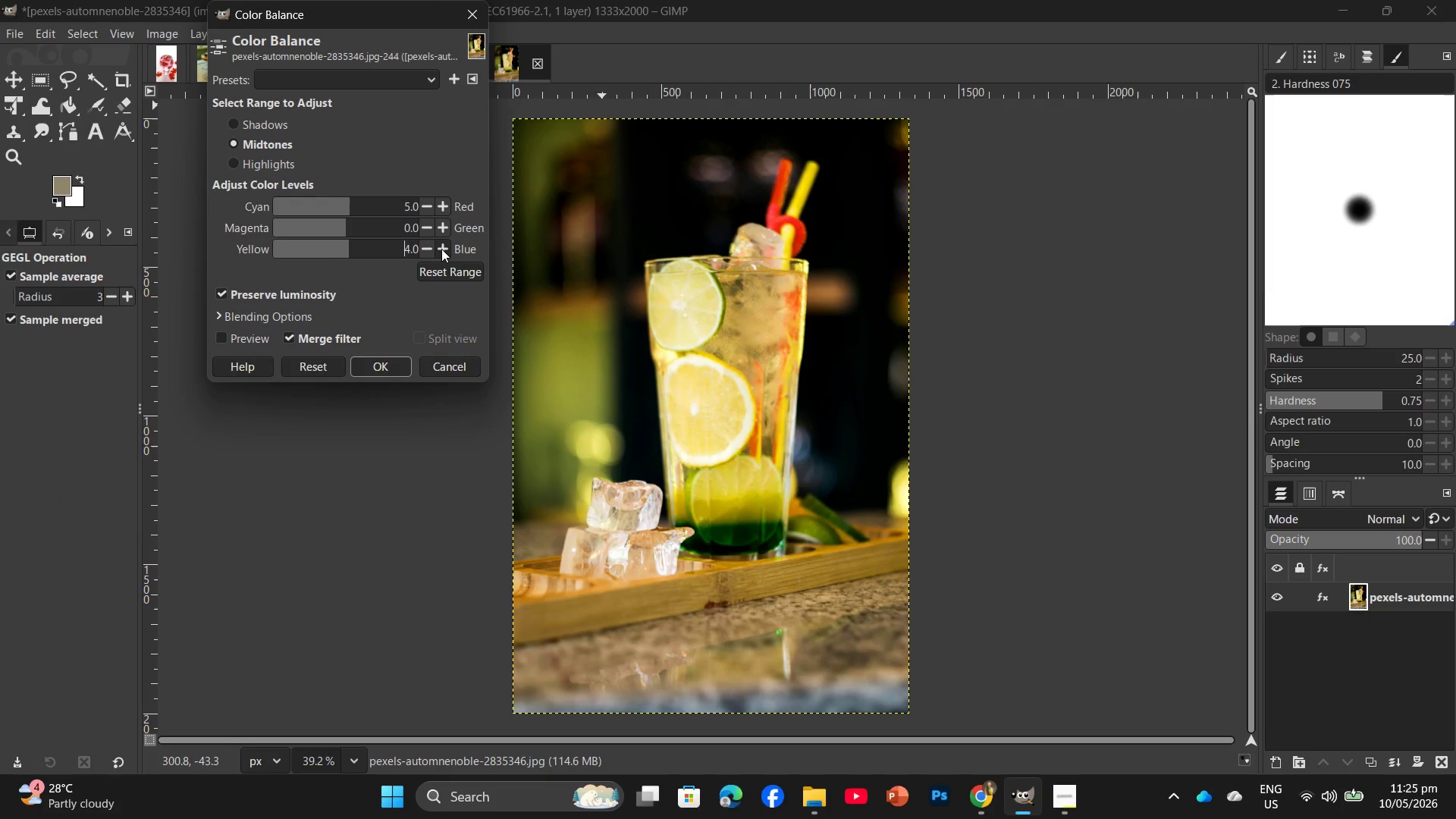 
triple_click([441, 249])
 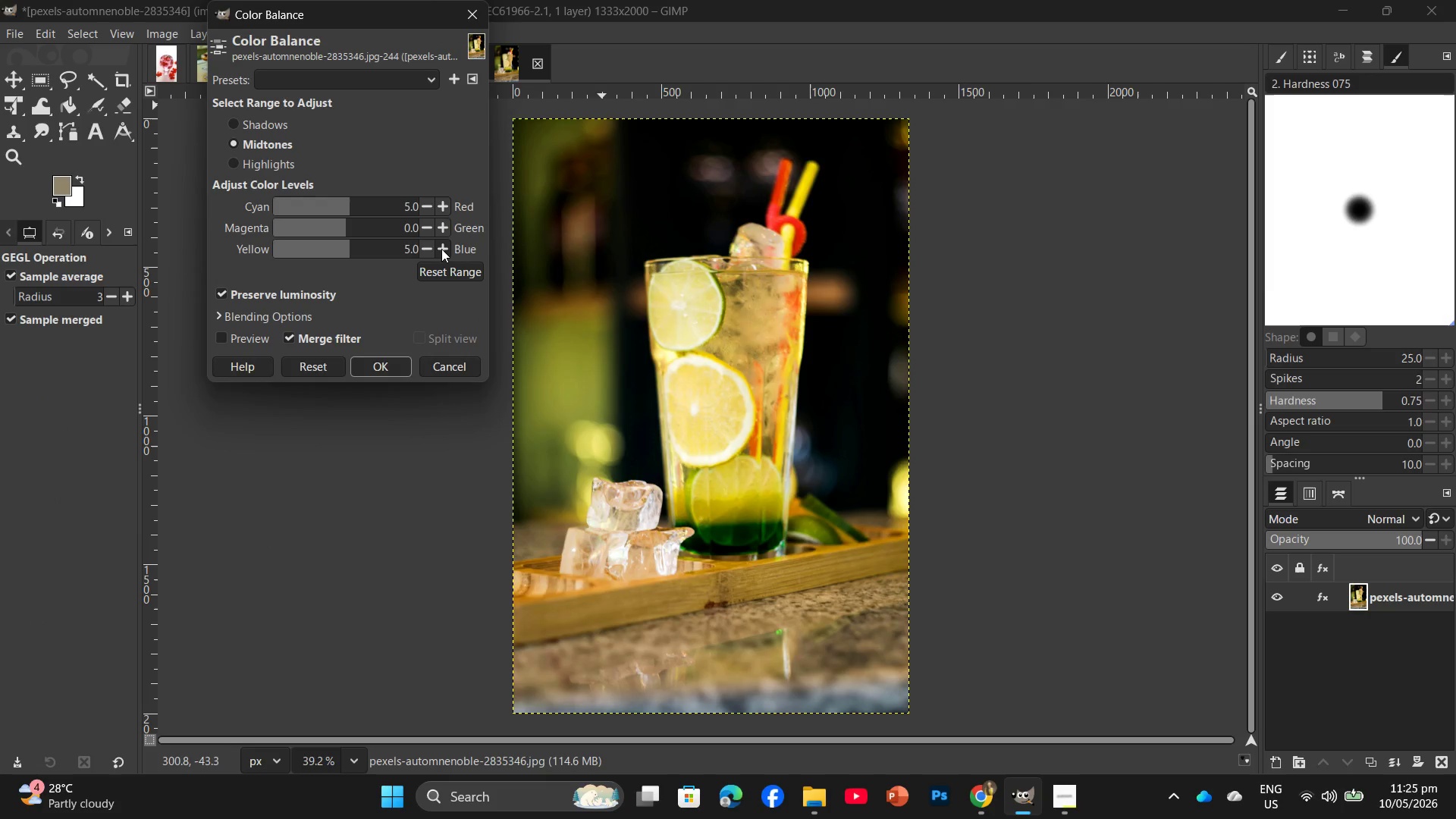 
triple_click([441, 249])
 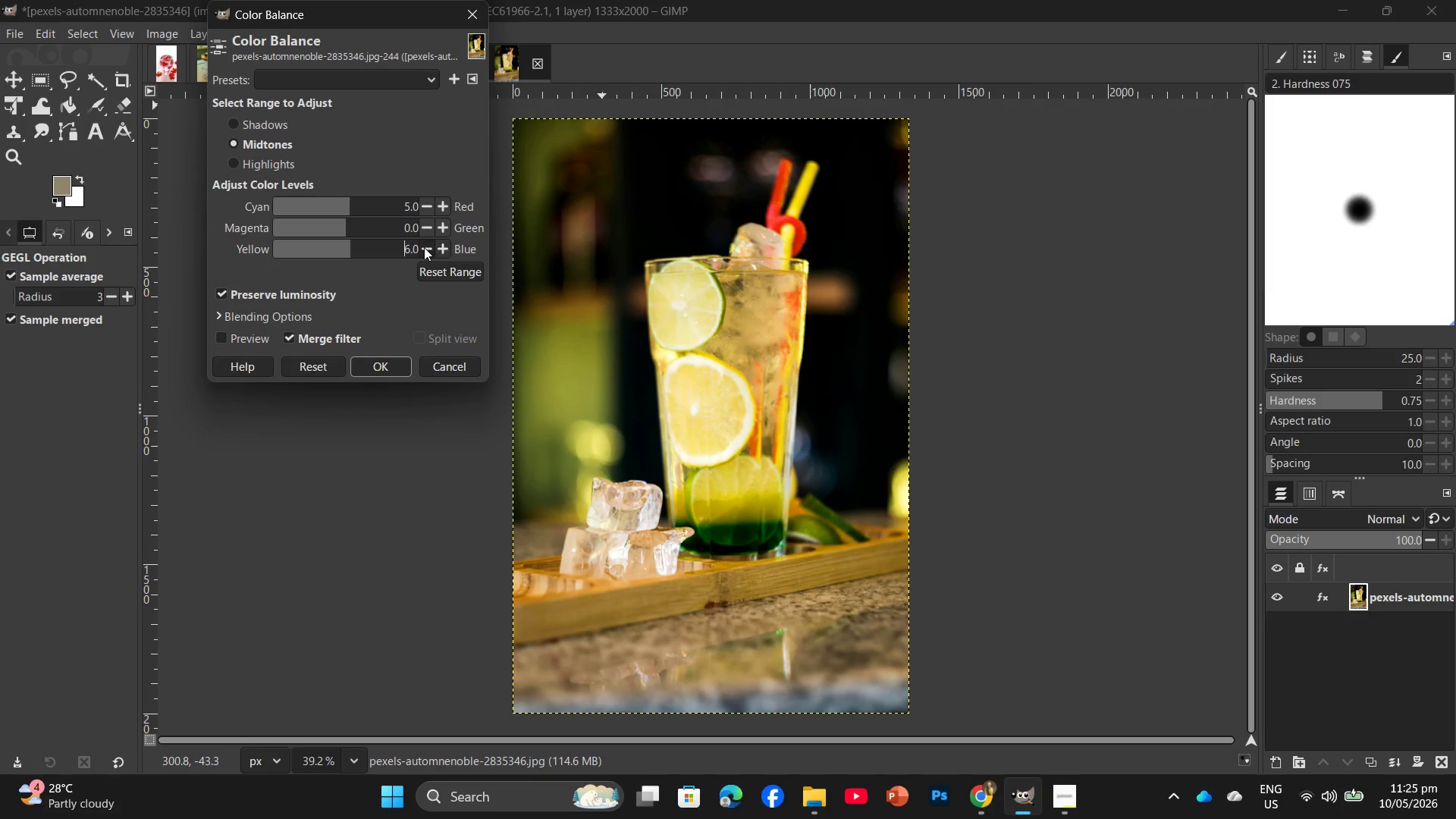 
left_click([424, 246])
 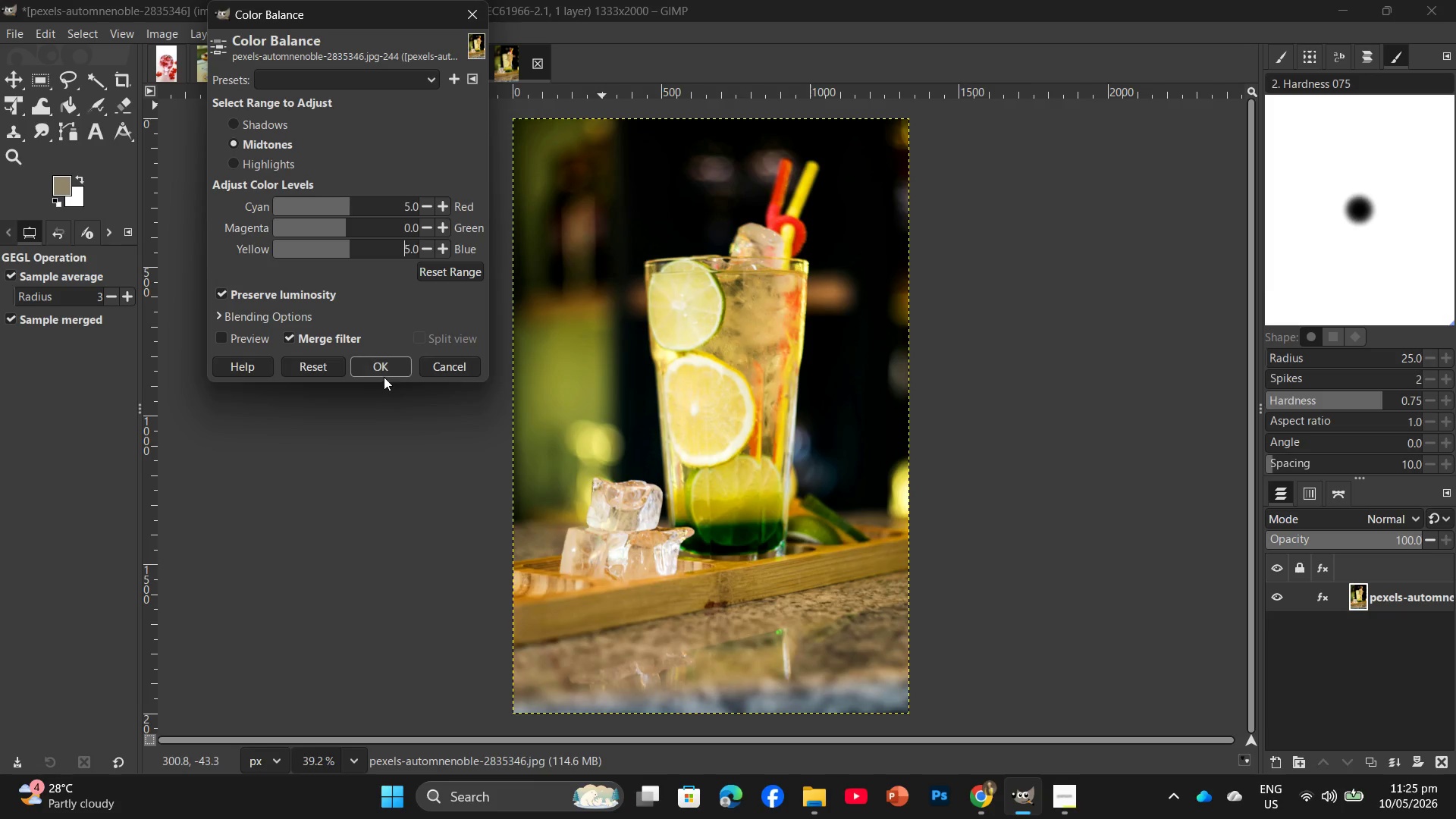 
left_click([386, 368])
 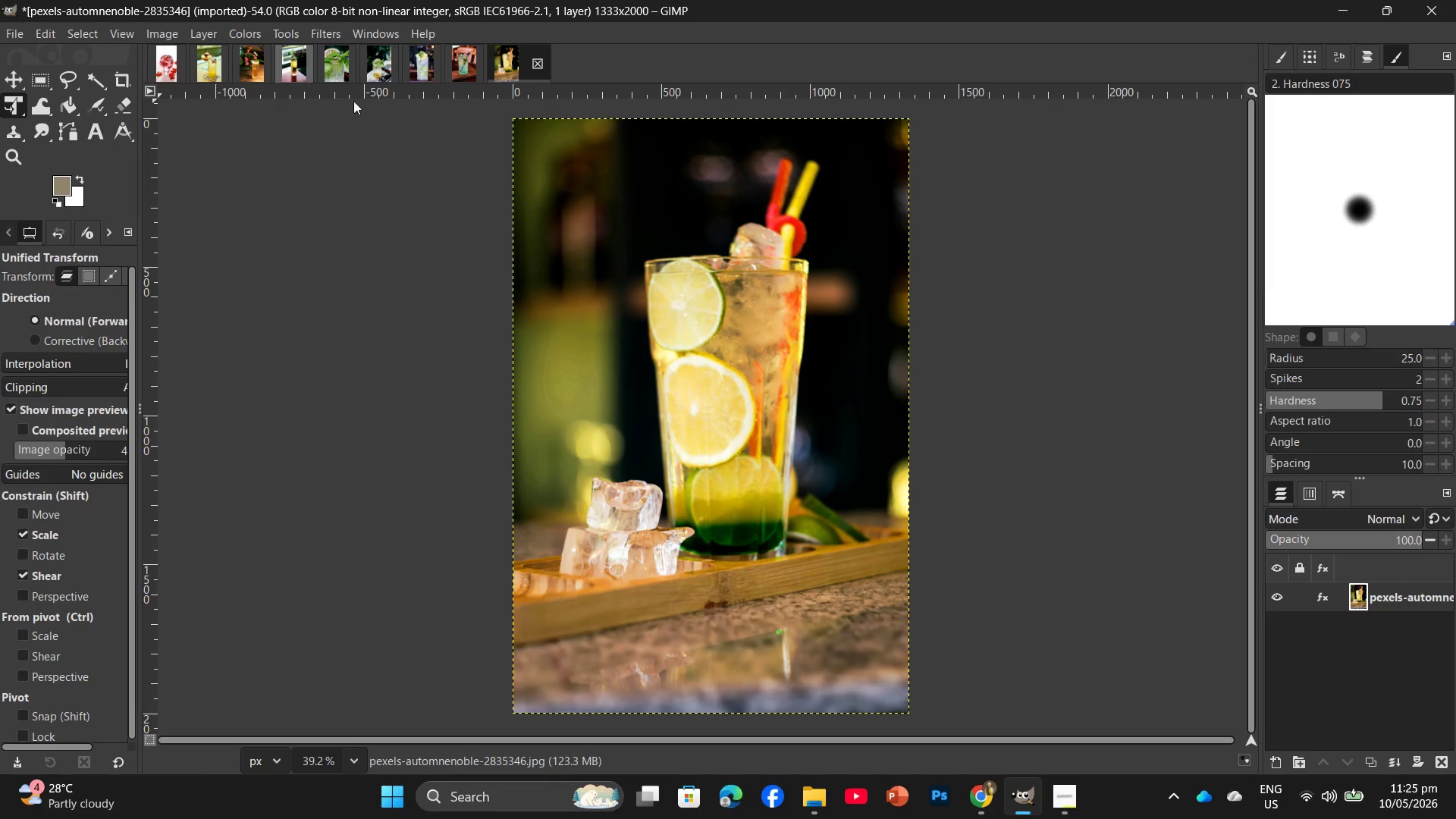 
key(Control+Shift+E)
 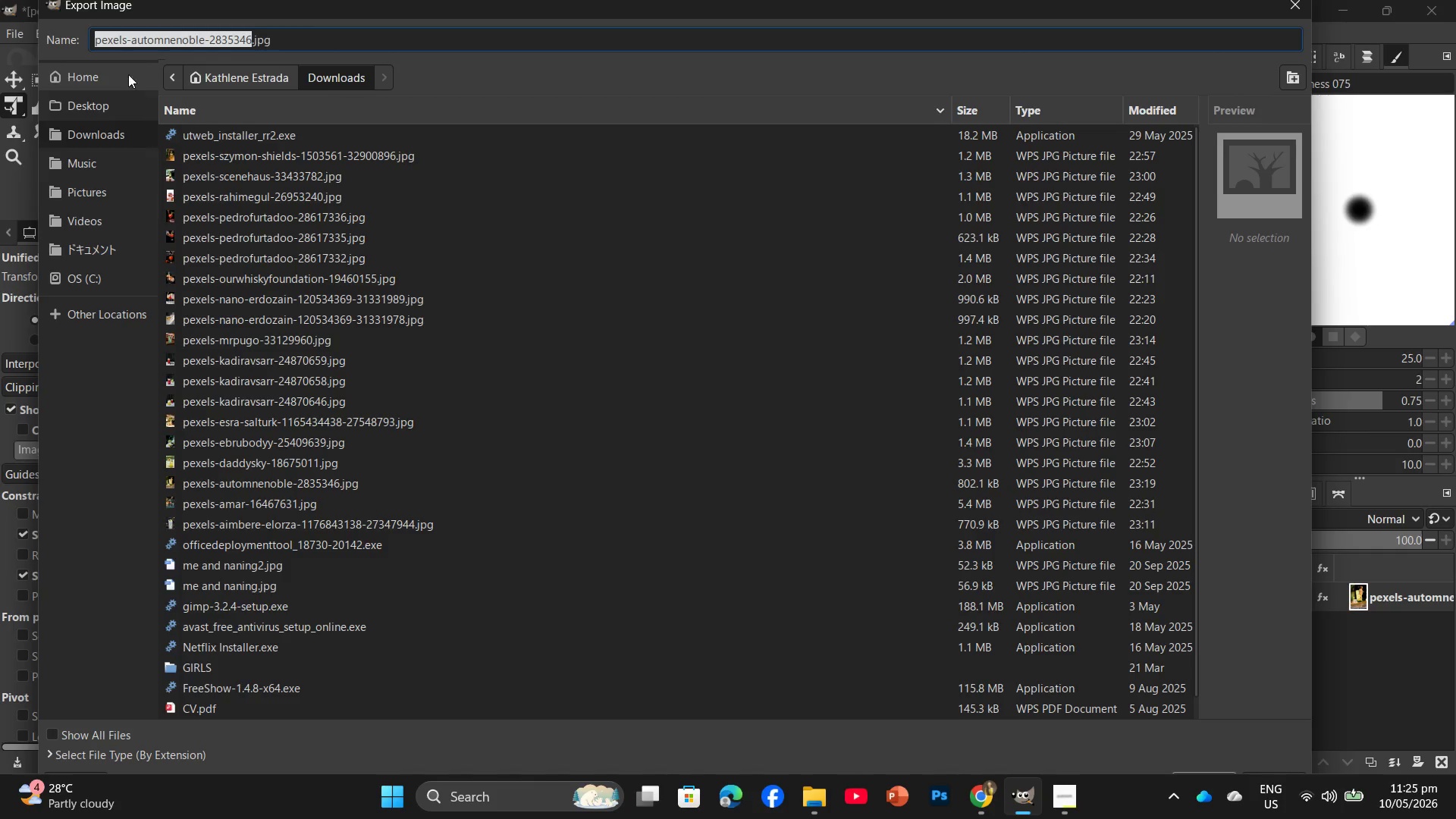 
left_click([94, 102])
 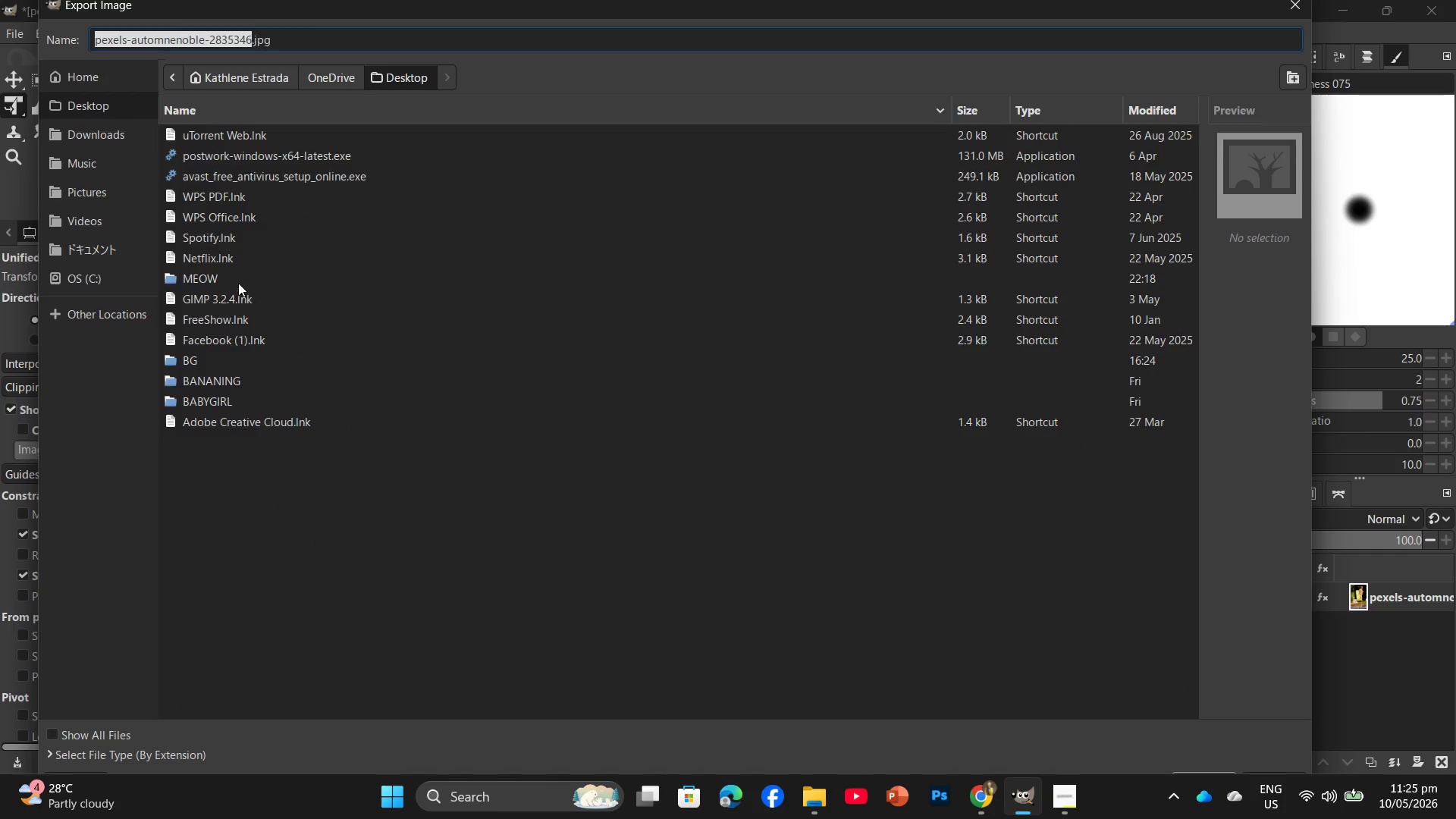 
double_click([237, 280])
 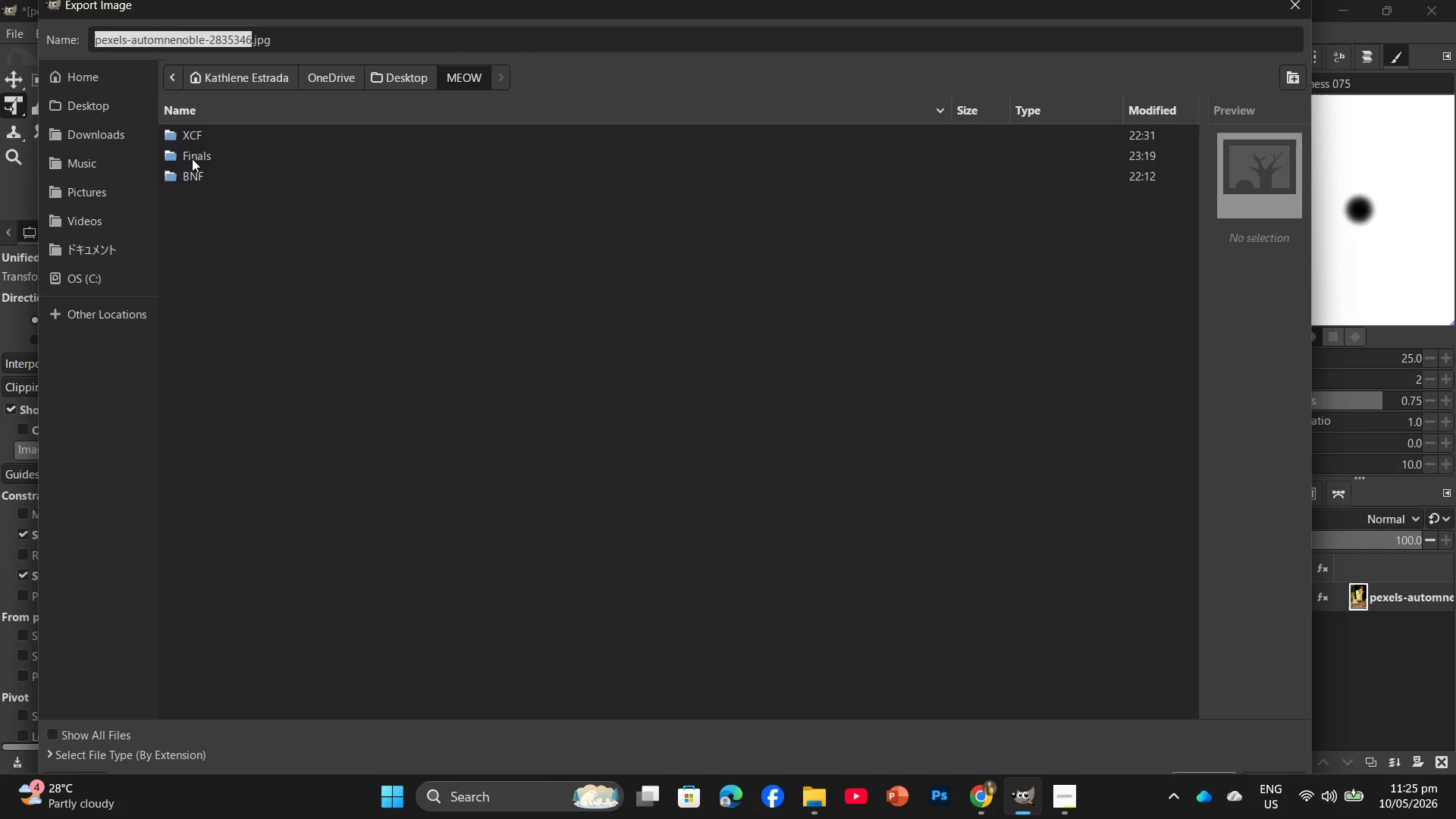 
double_click([193, 156])
 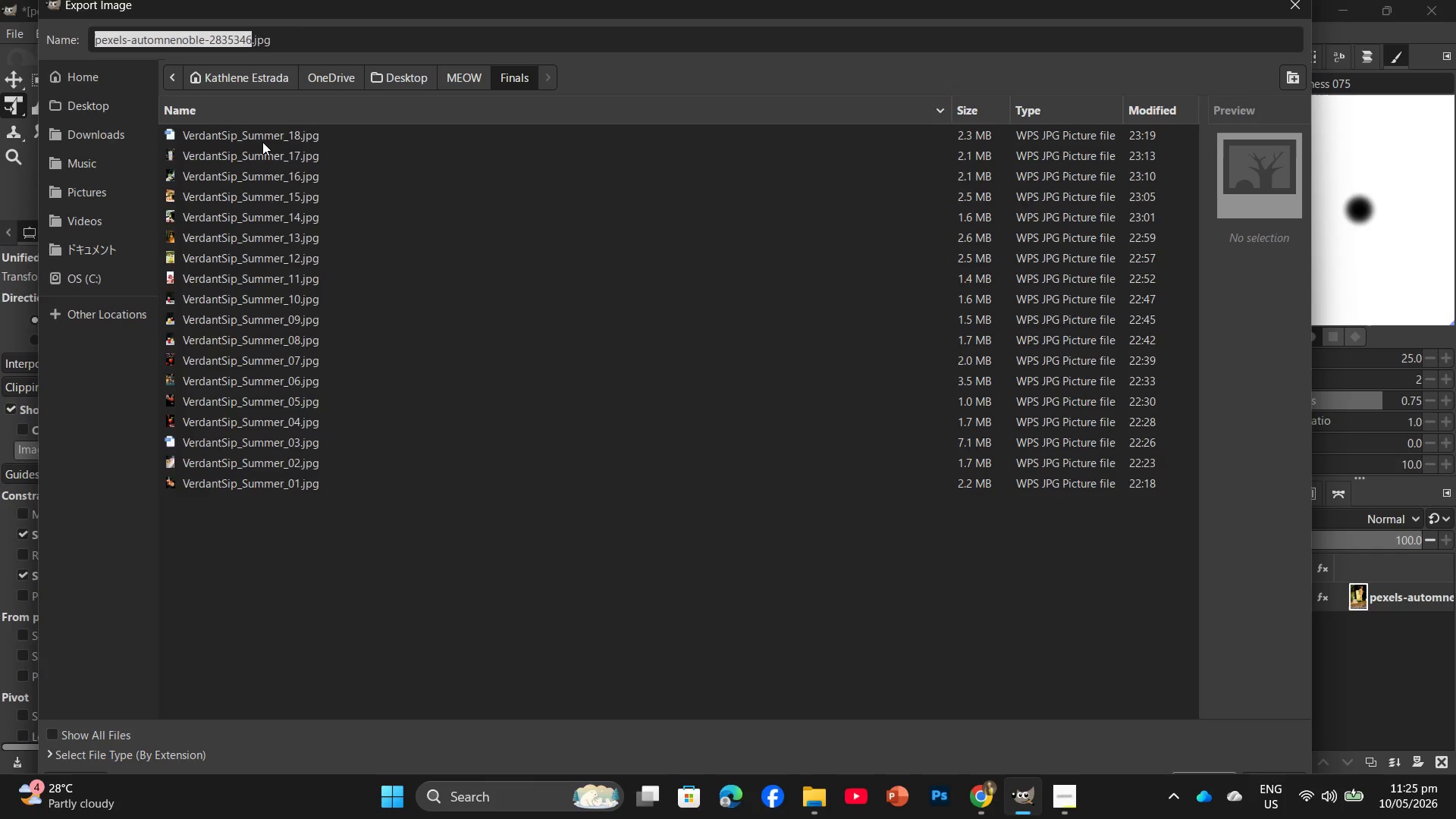 
left_click([263, 138])
 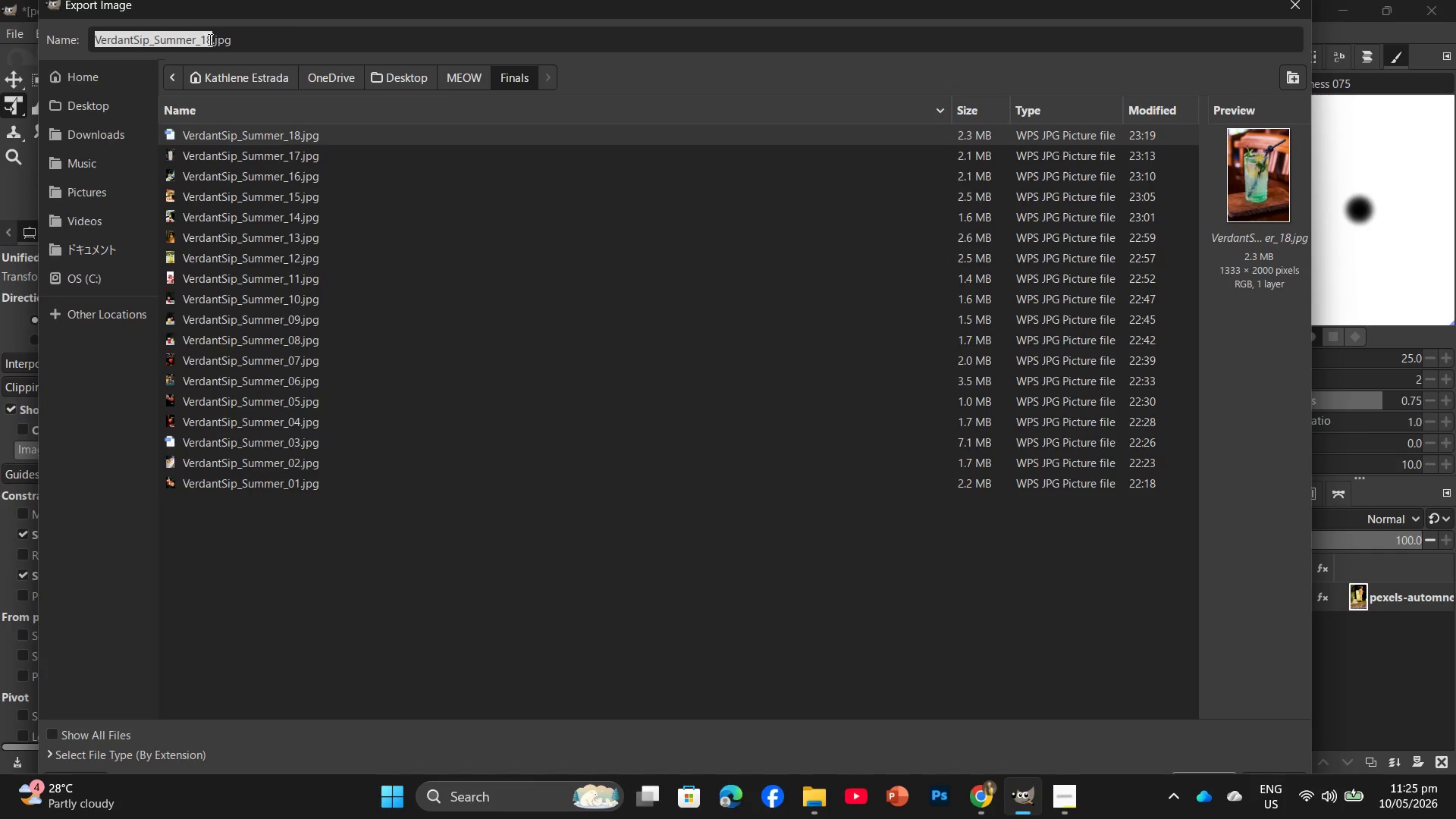 
left_click([210, 39])
 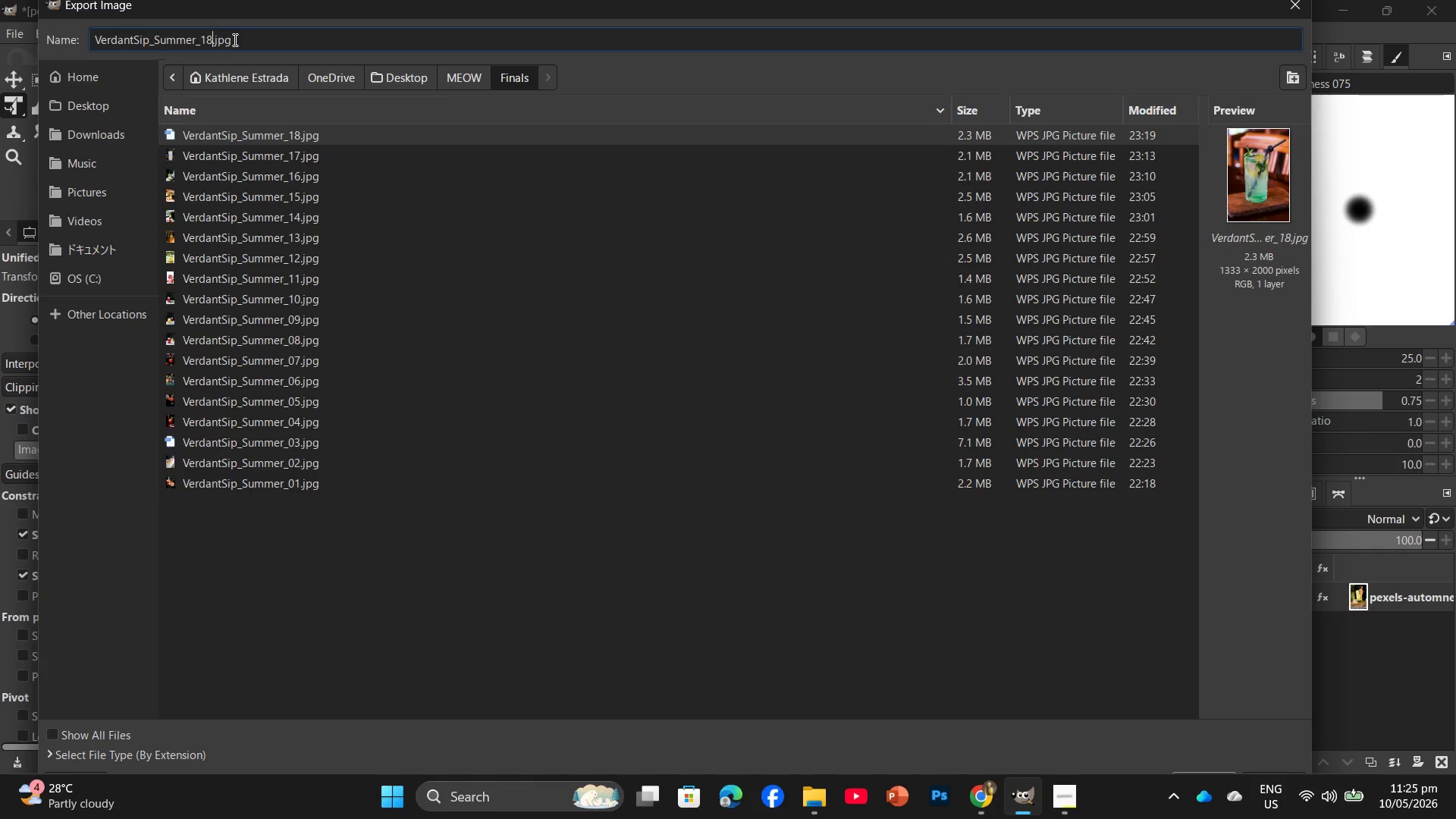 
key(Backspace)
 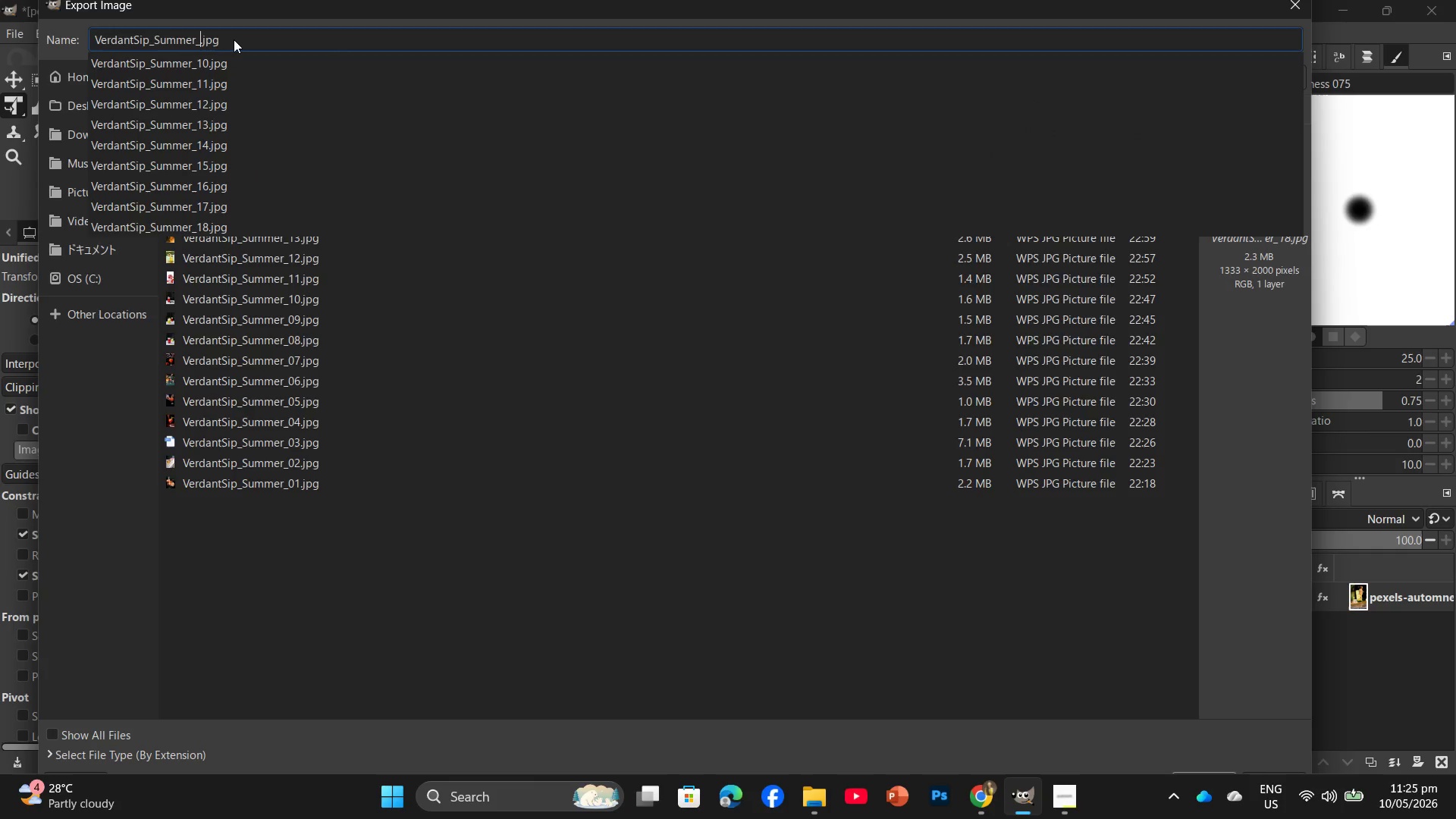 
key(Backspace)
 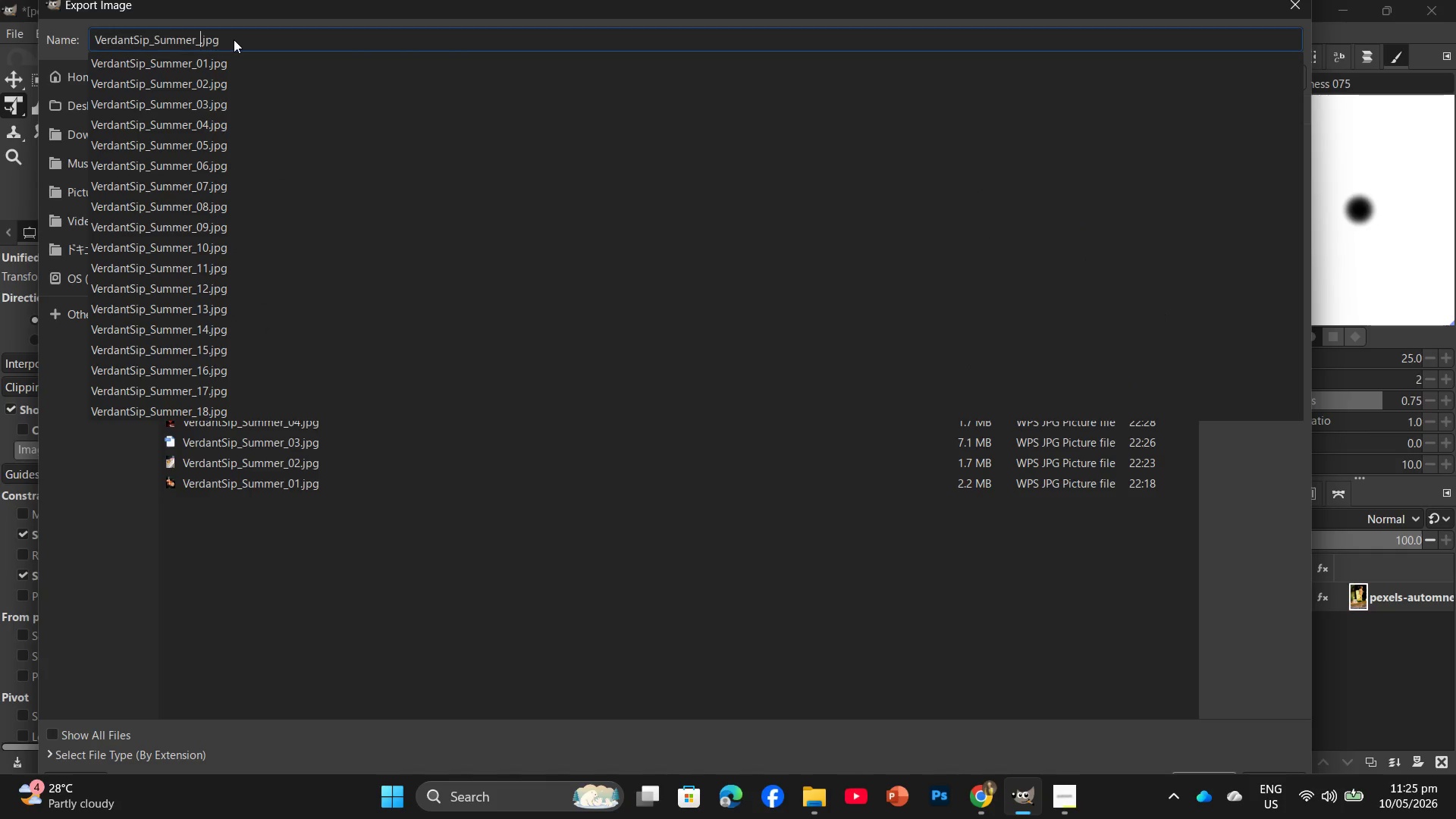 
key(Numpad1)
 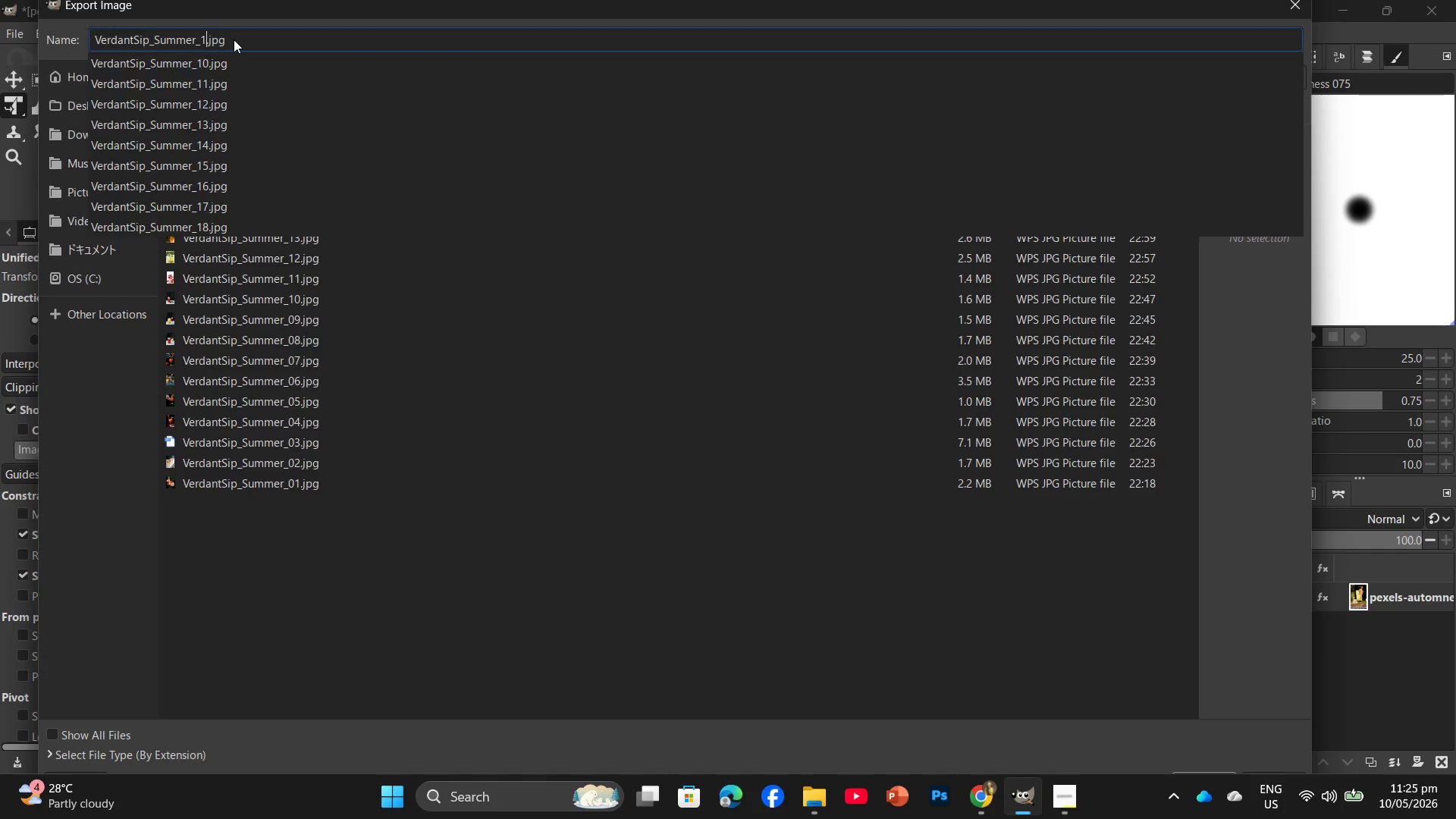 
key(Numpad9)
 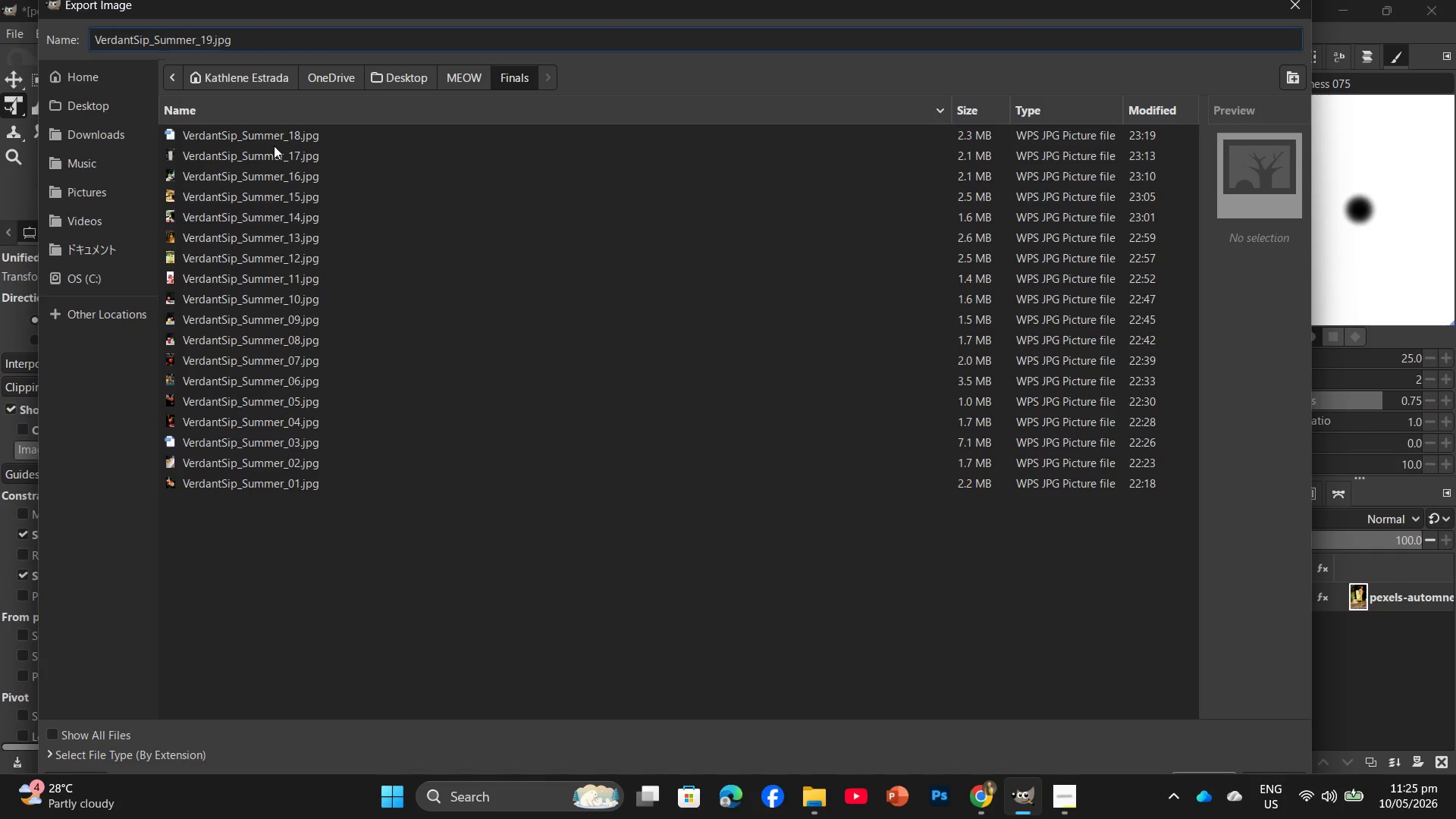 
key(Enter)
 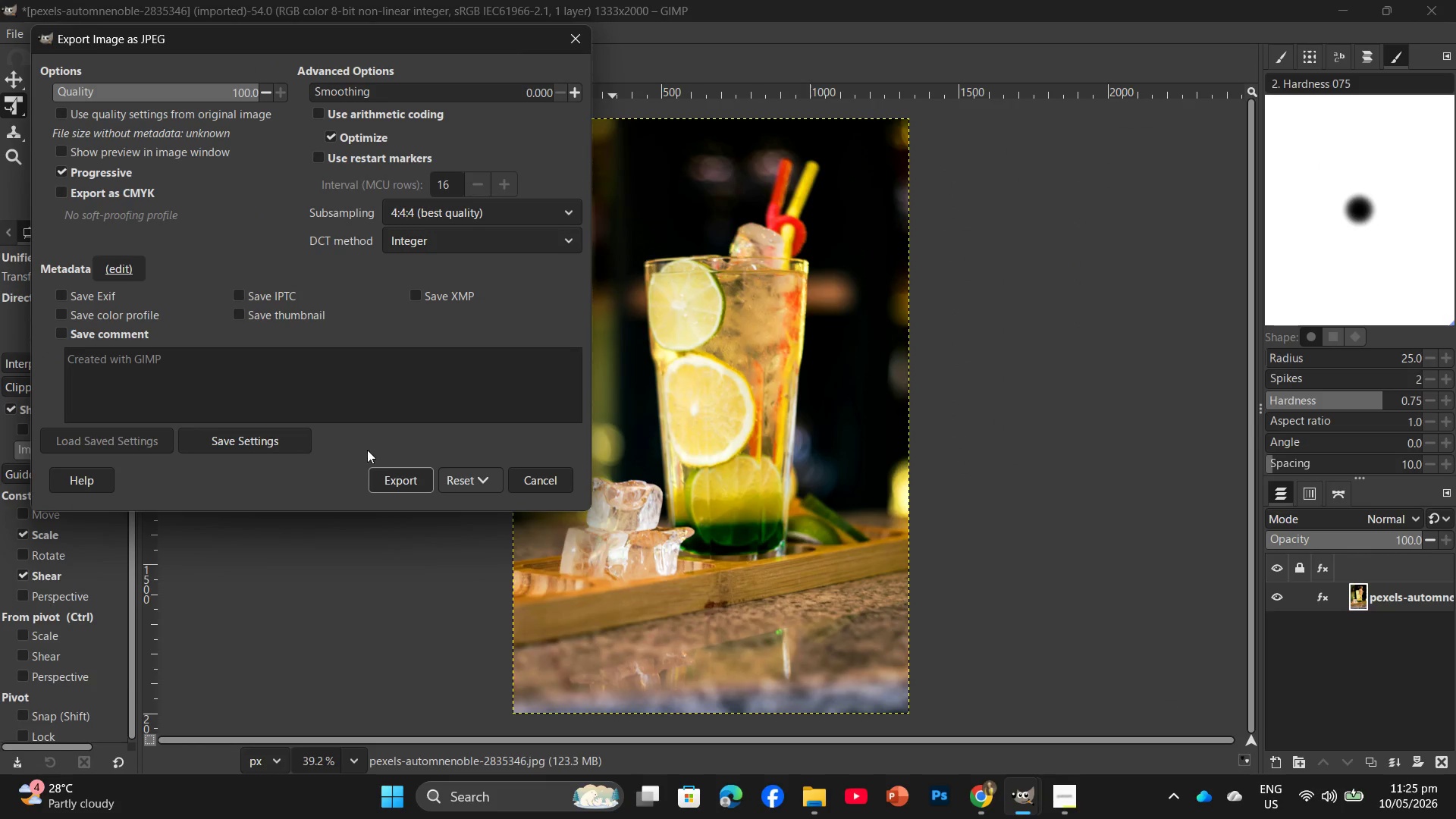 
left_click([395, 477])
 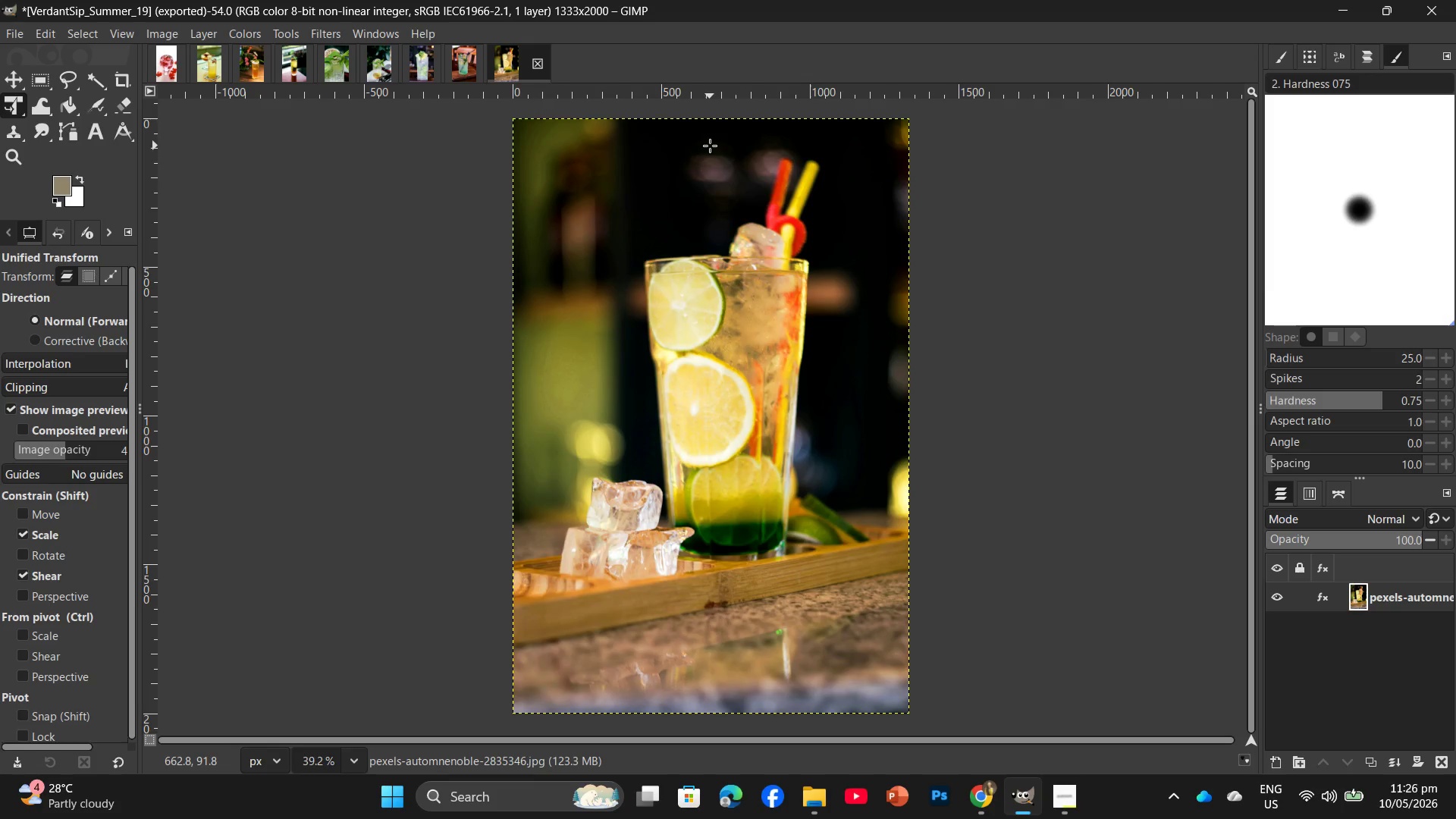 
wait(53.38)
 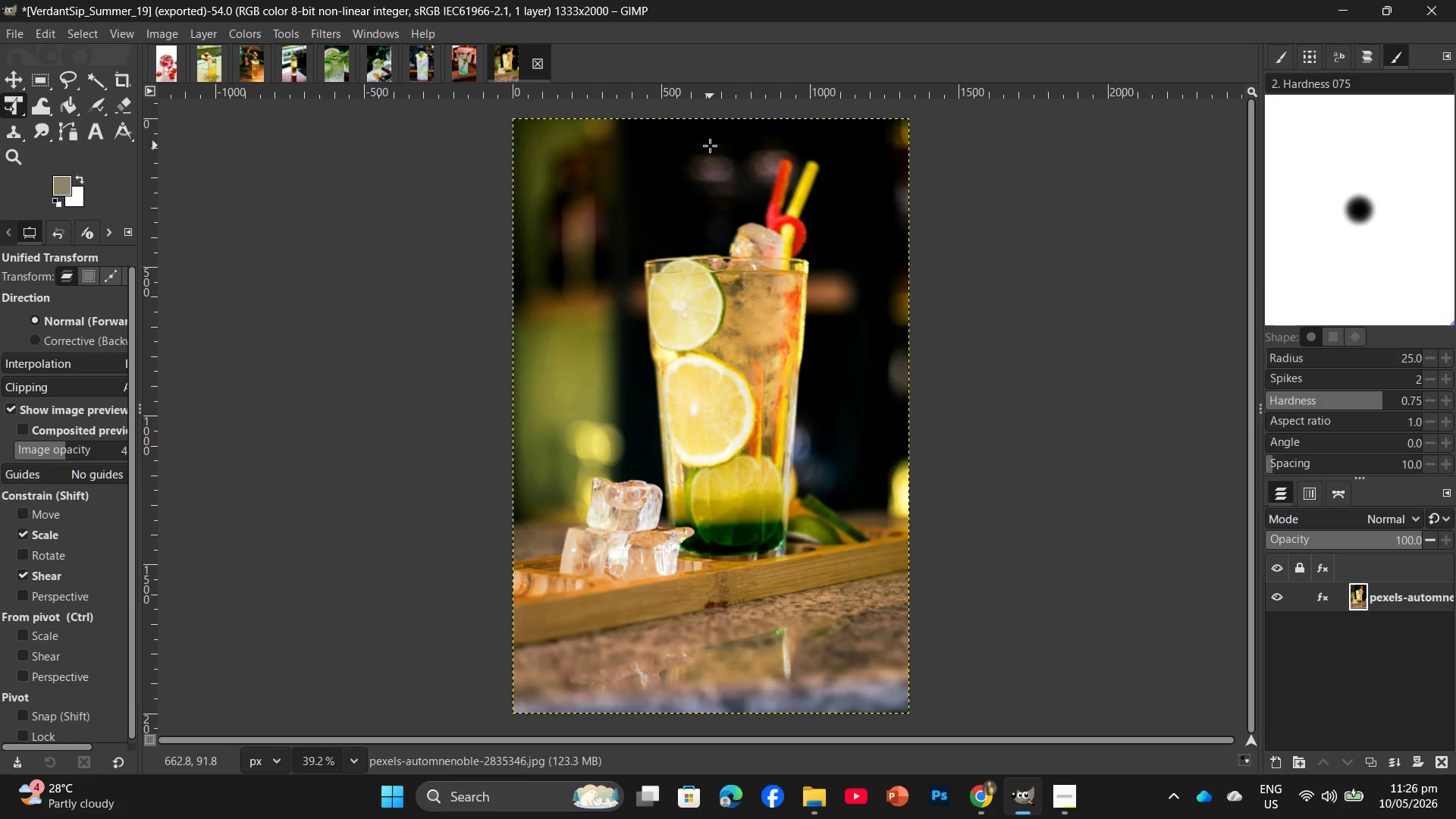 
left_click([1320, 598])
 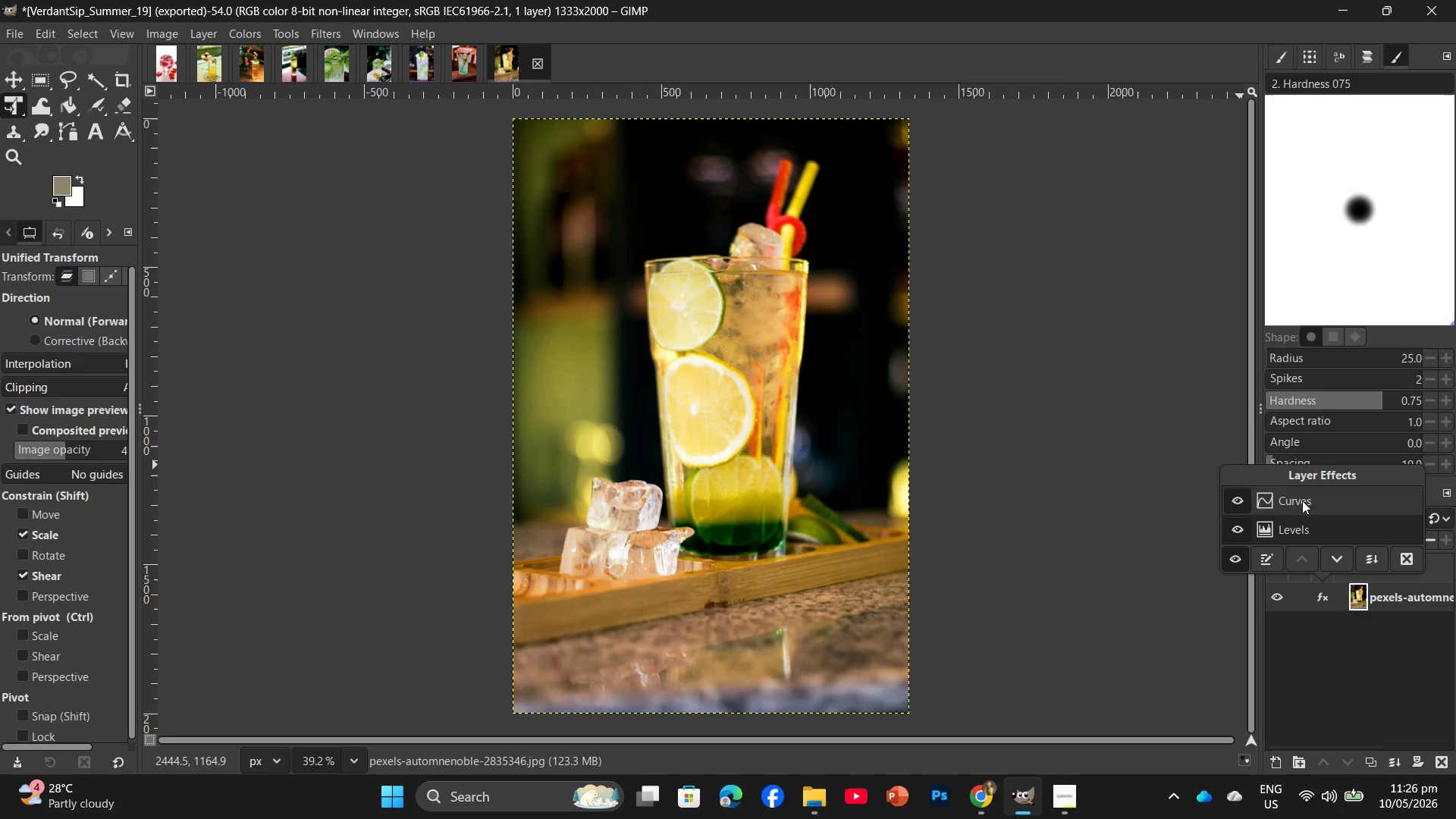 
left_click([1025, 377])
 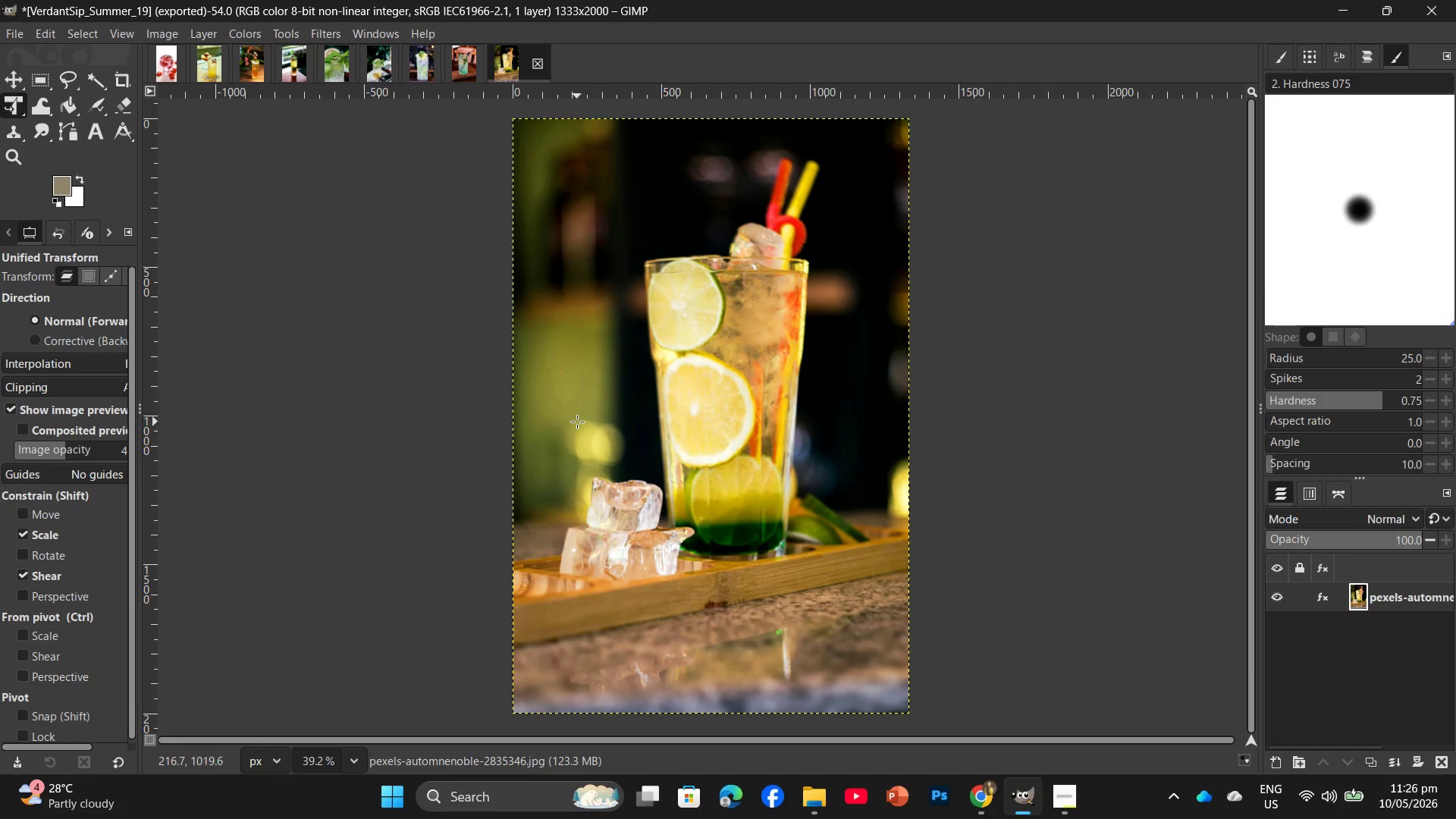 
key(Control+Shift+E)
 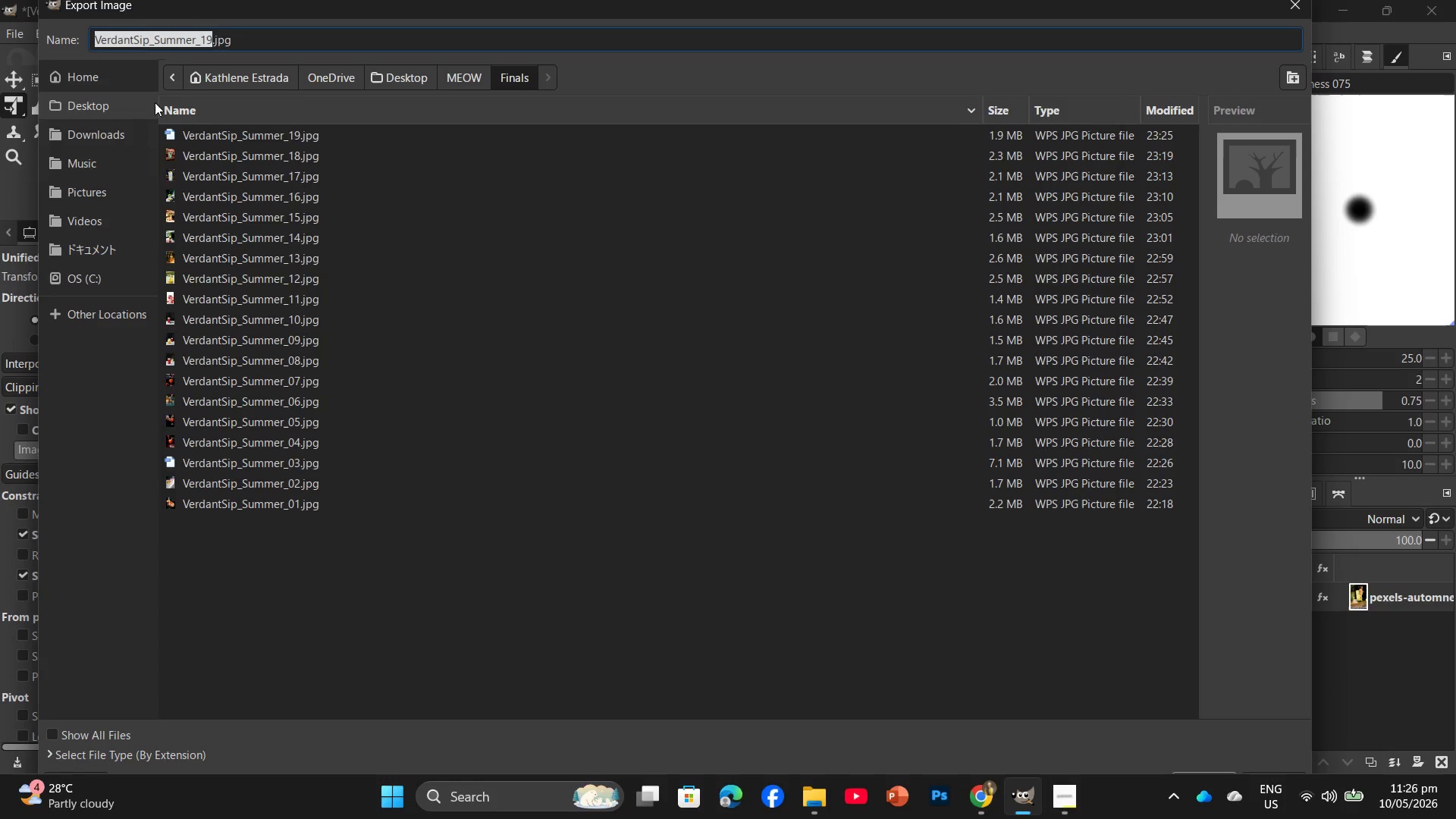 
left_click([249, 124])
 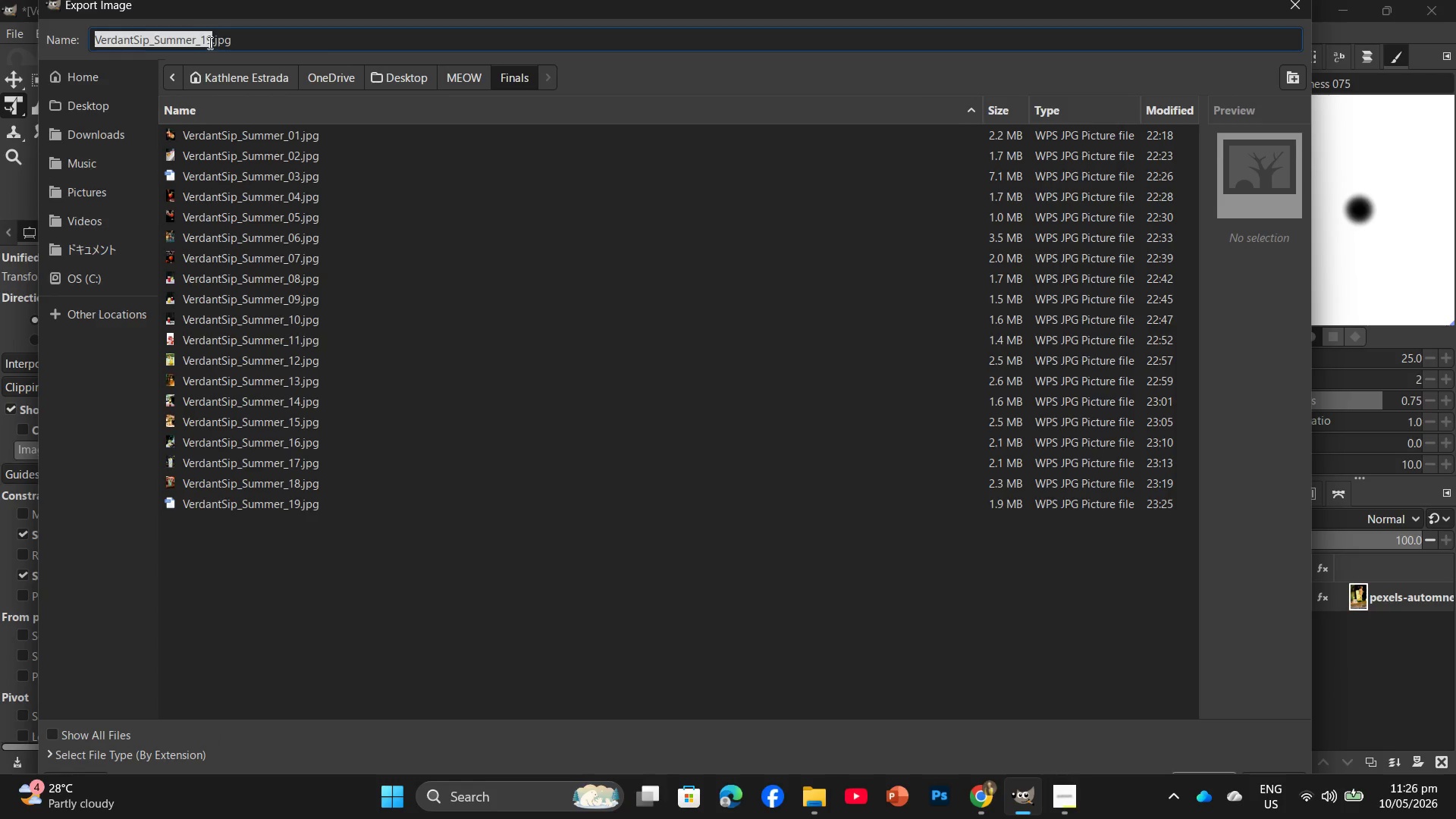 
left_click([212, 38])
 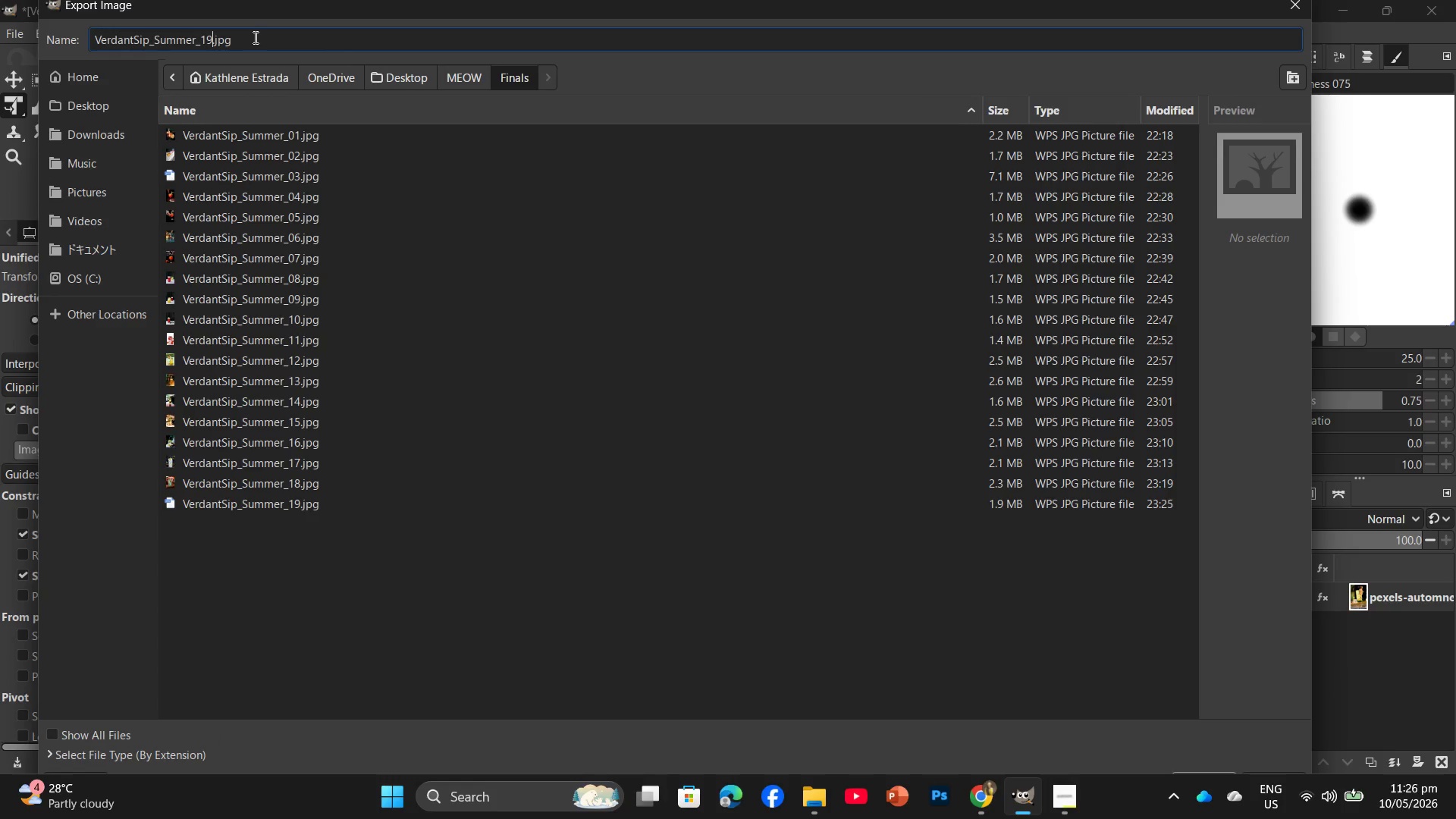 
key(Backspace)
 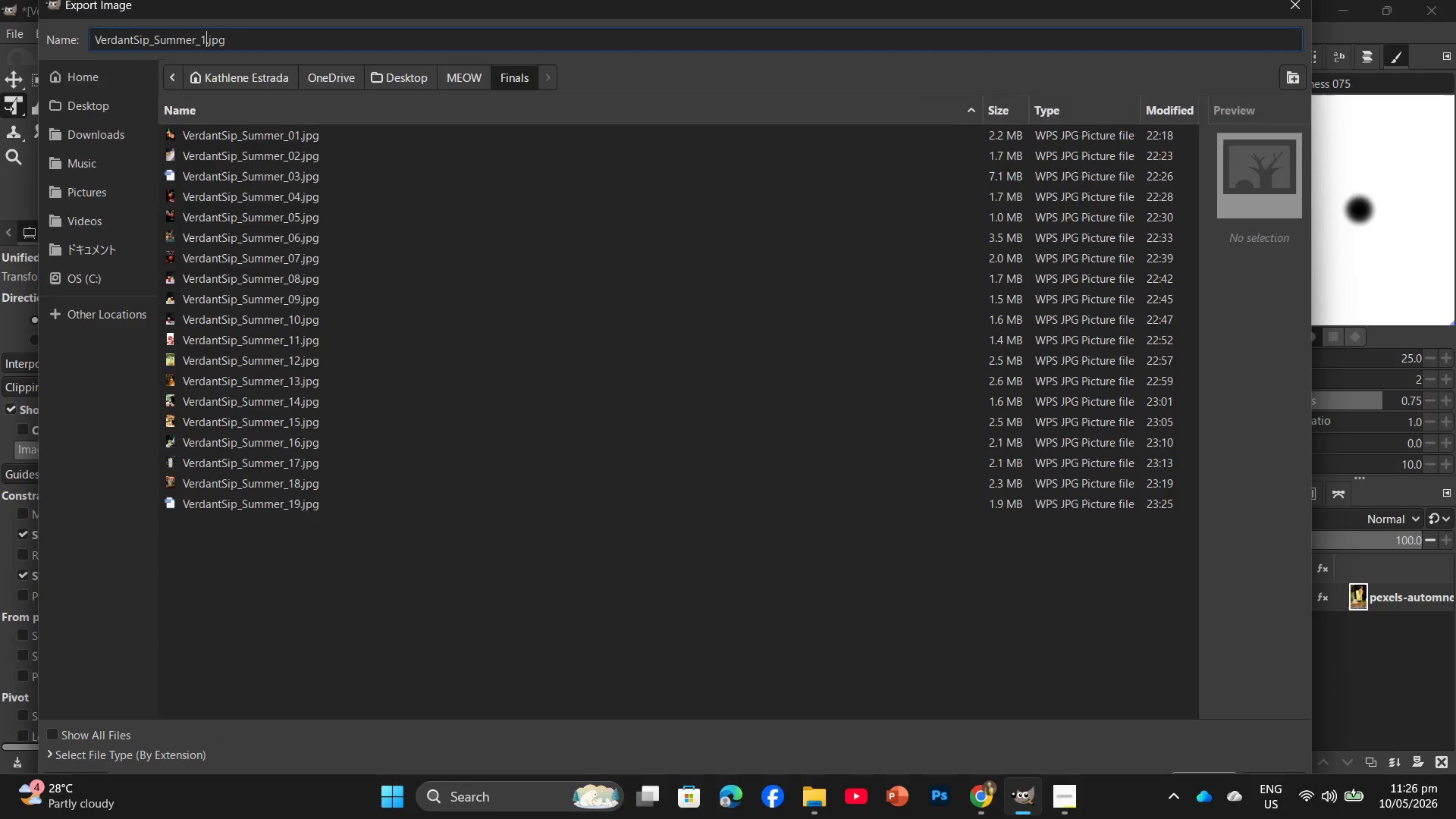 
key(Backspace)
 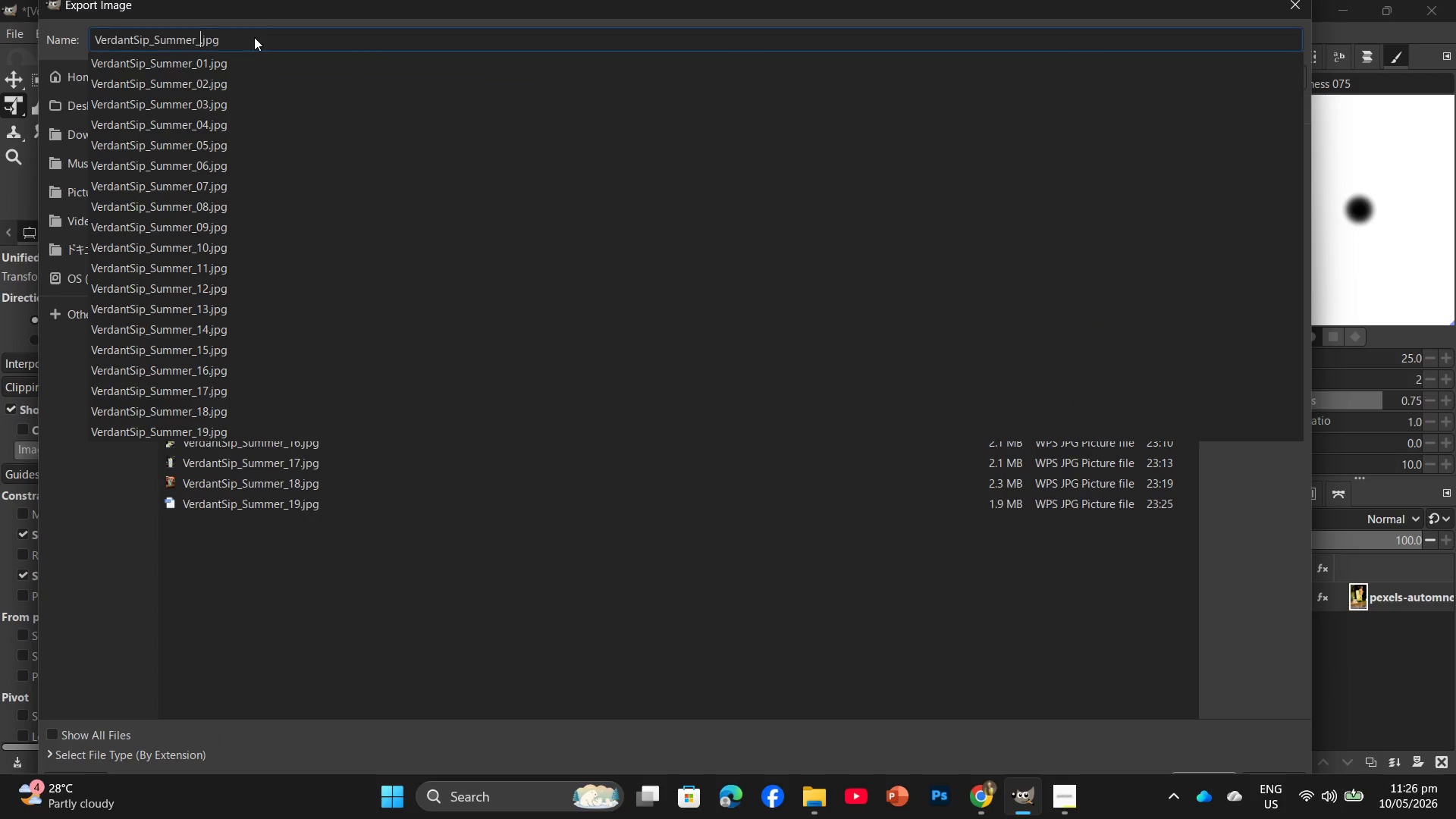 
key(Numpad2)
 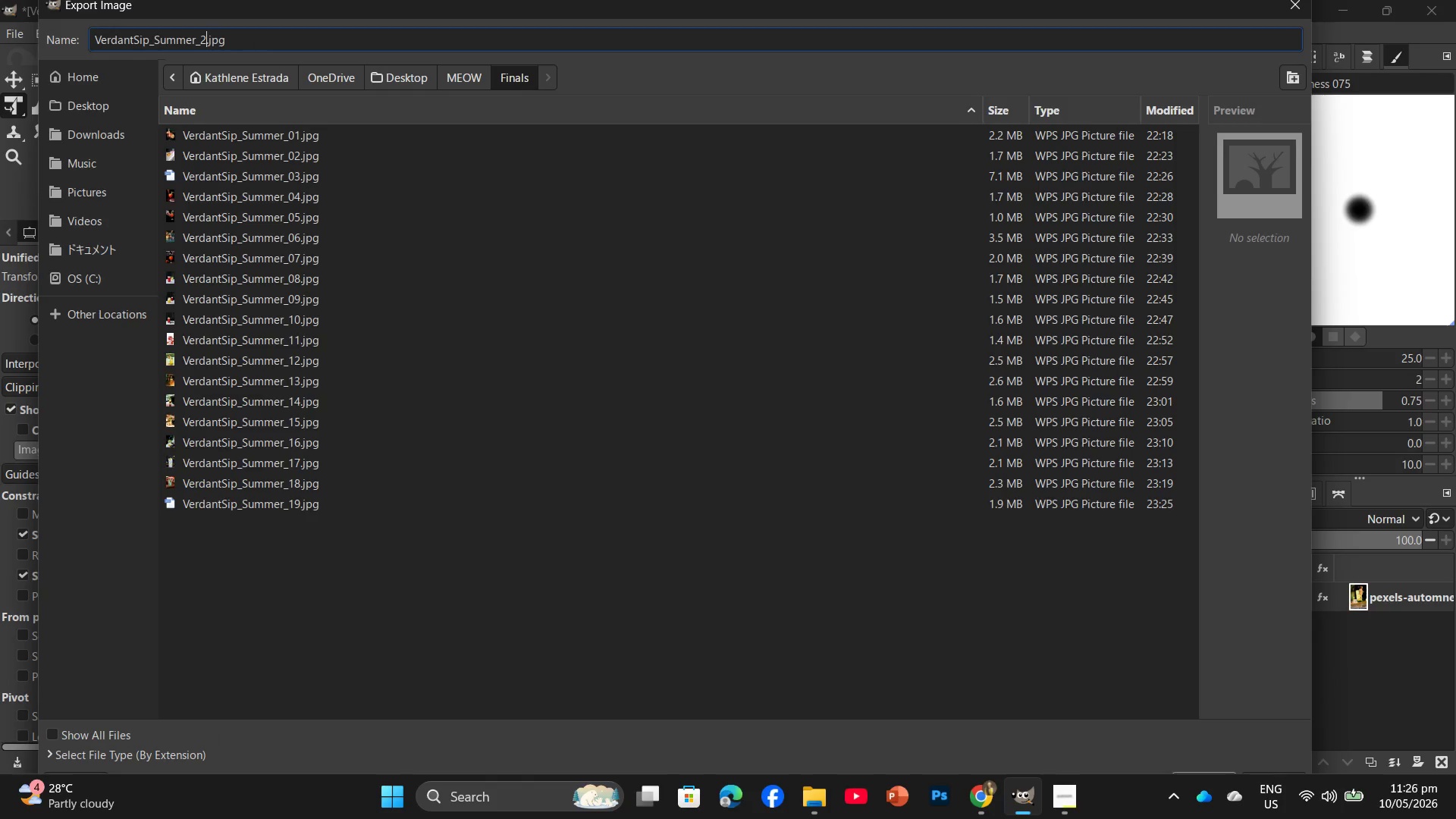 
key(Numpad0)
 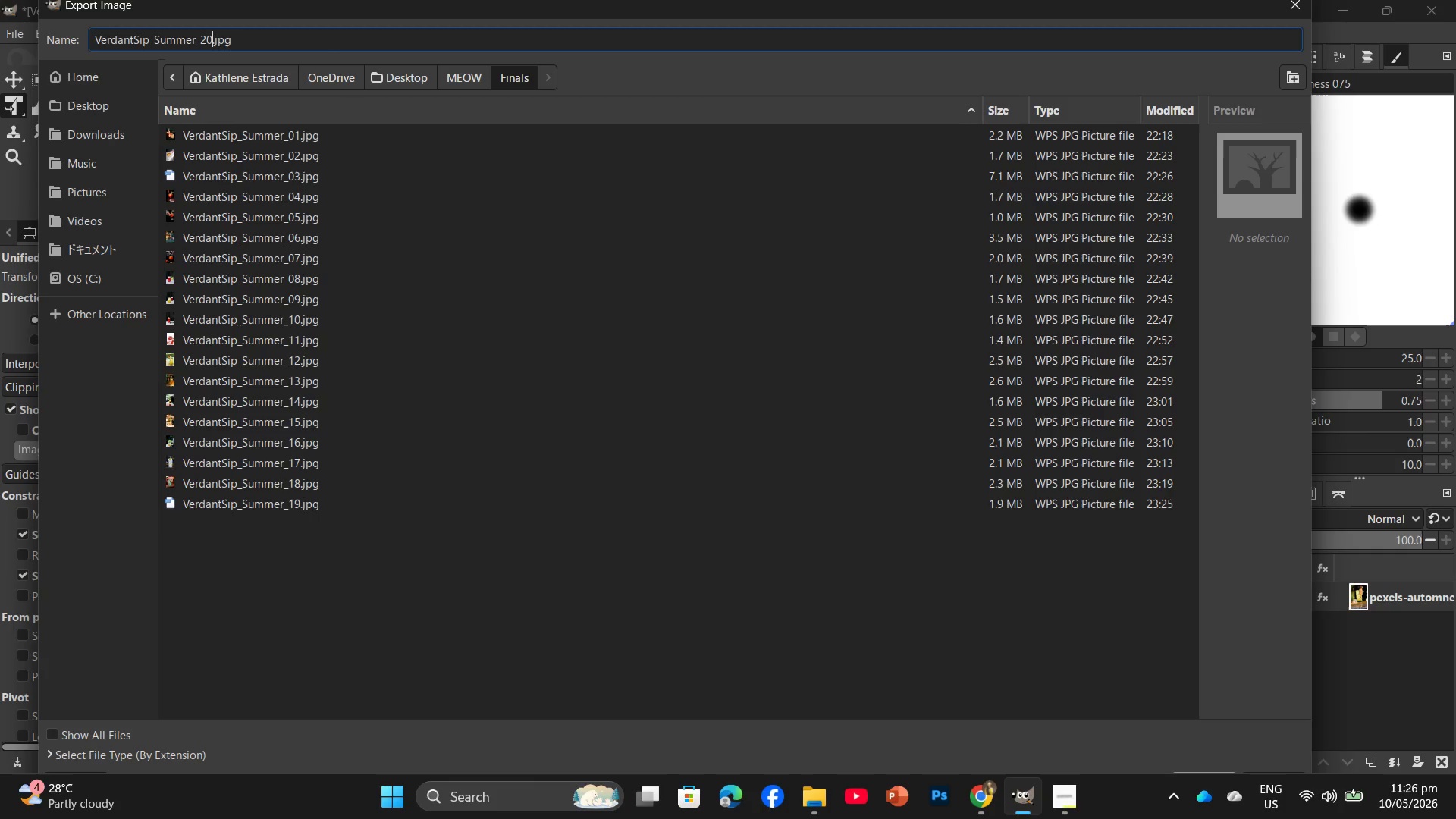 
key(Enter)
 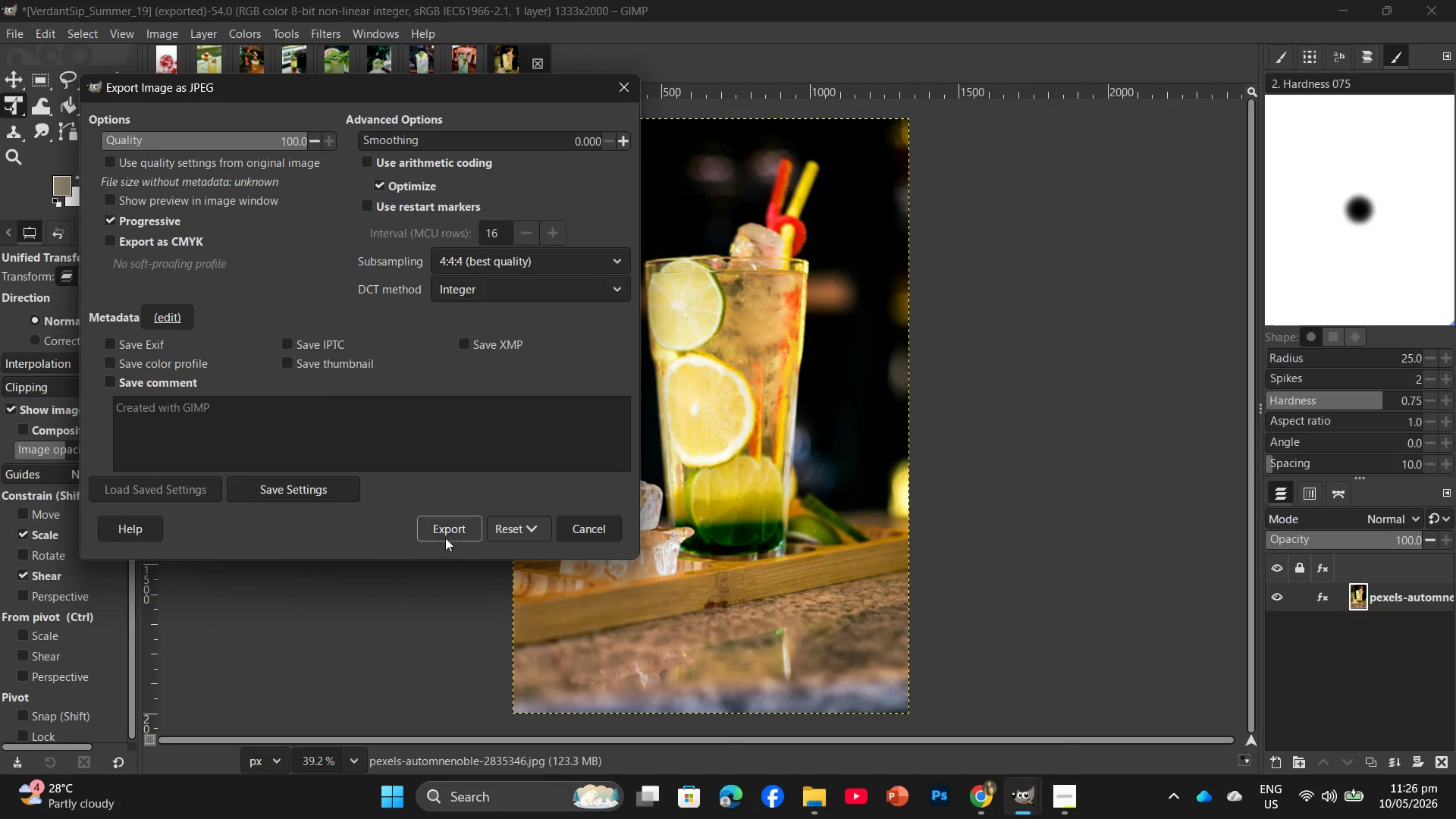 
left_click([450, 529])
 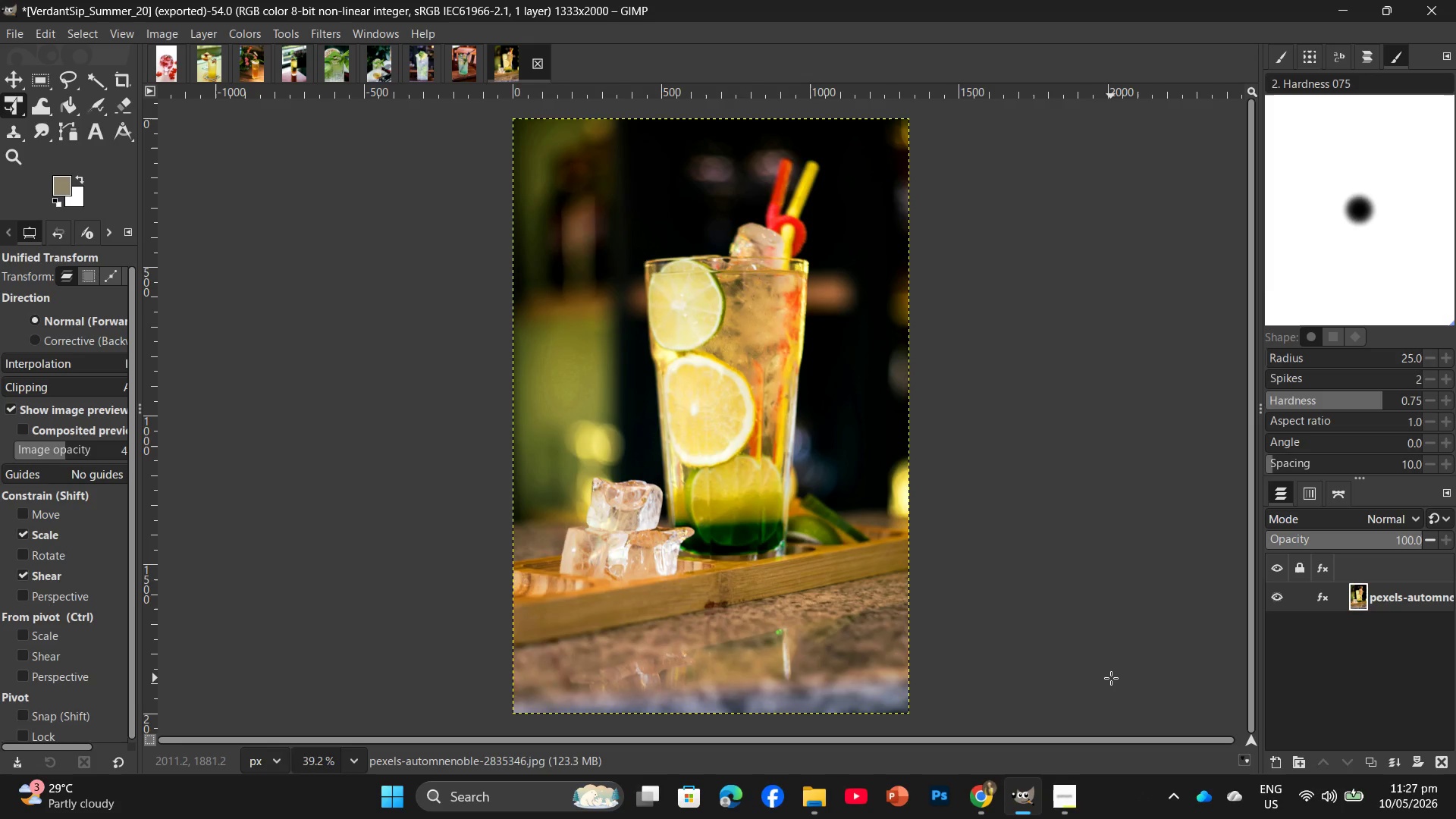 
wait(60.75)
 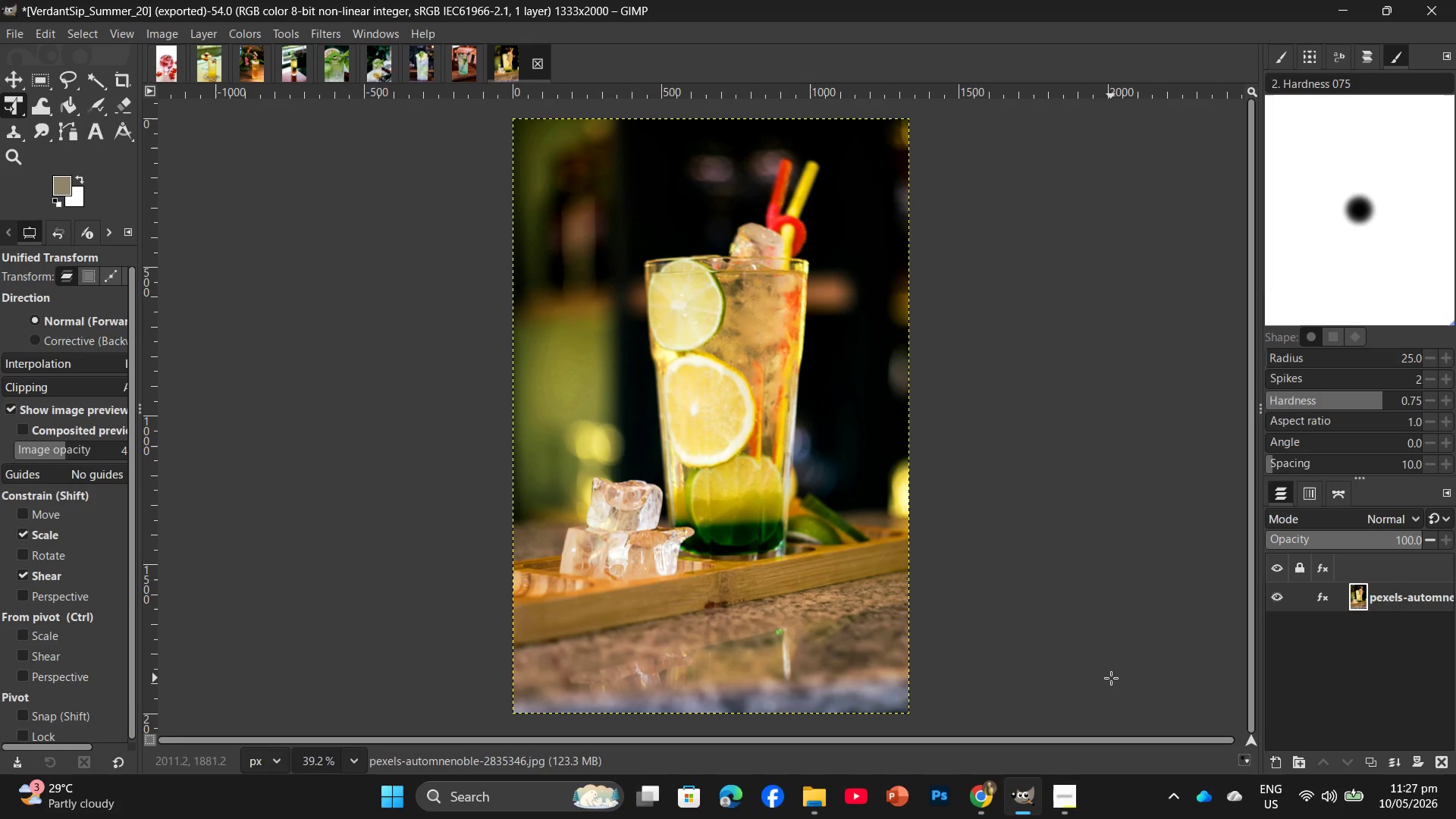 
left_click([808, 799])
 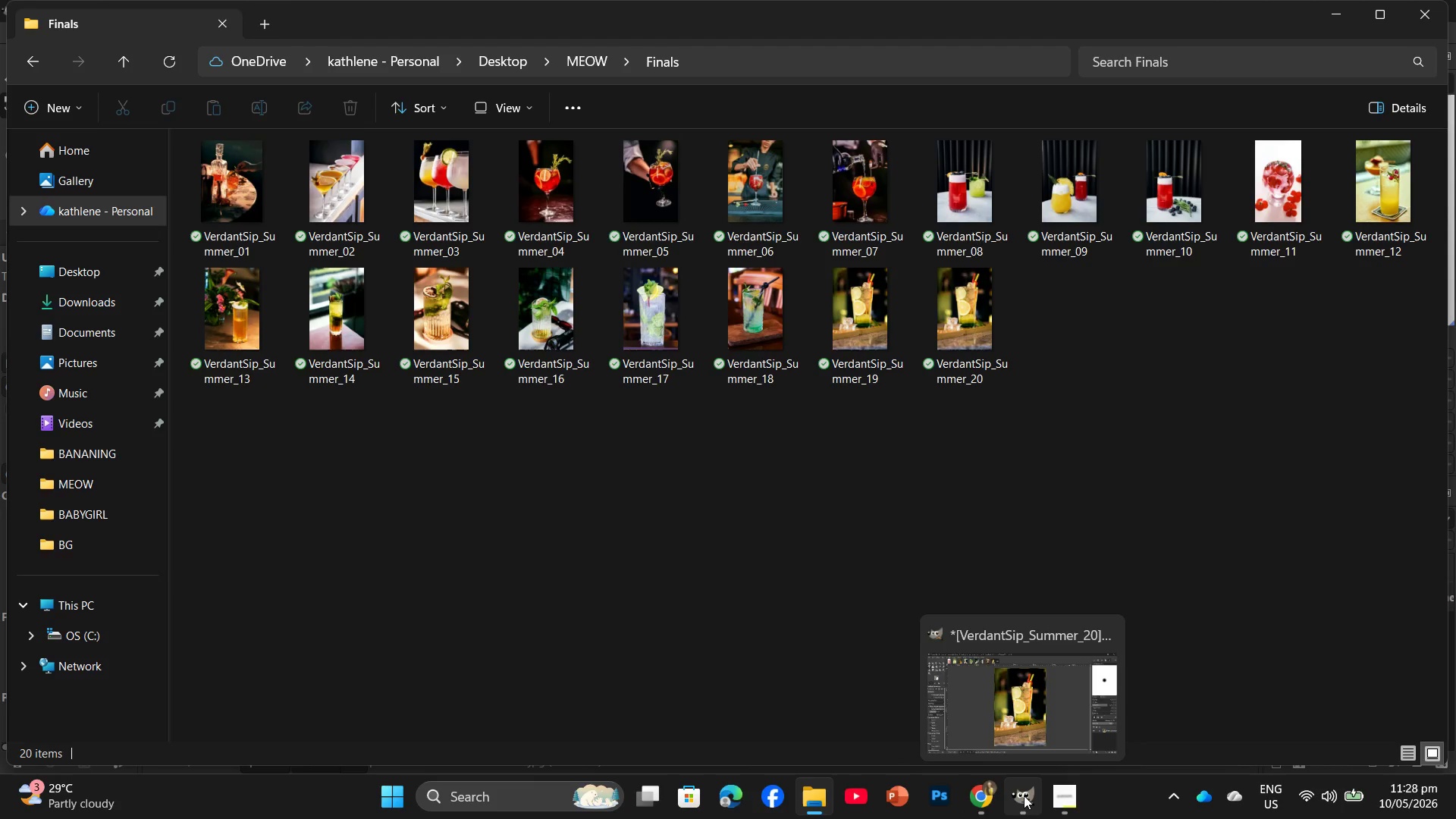 
left_click([1024, 795])
 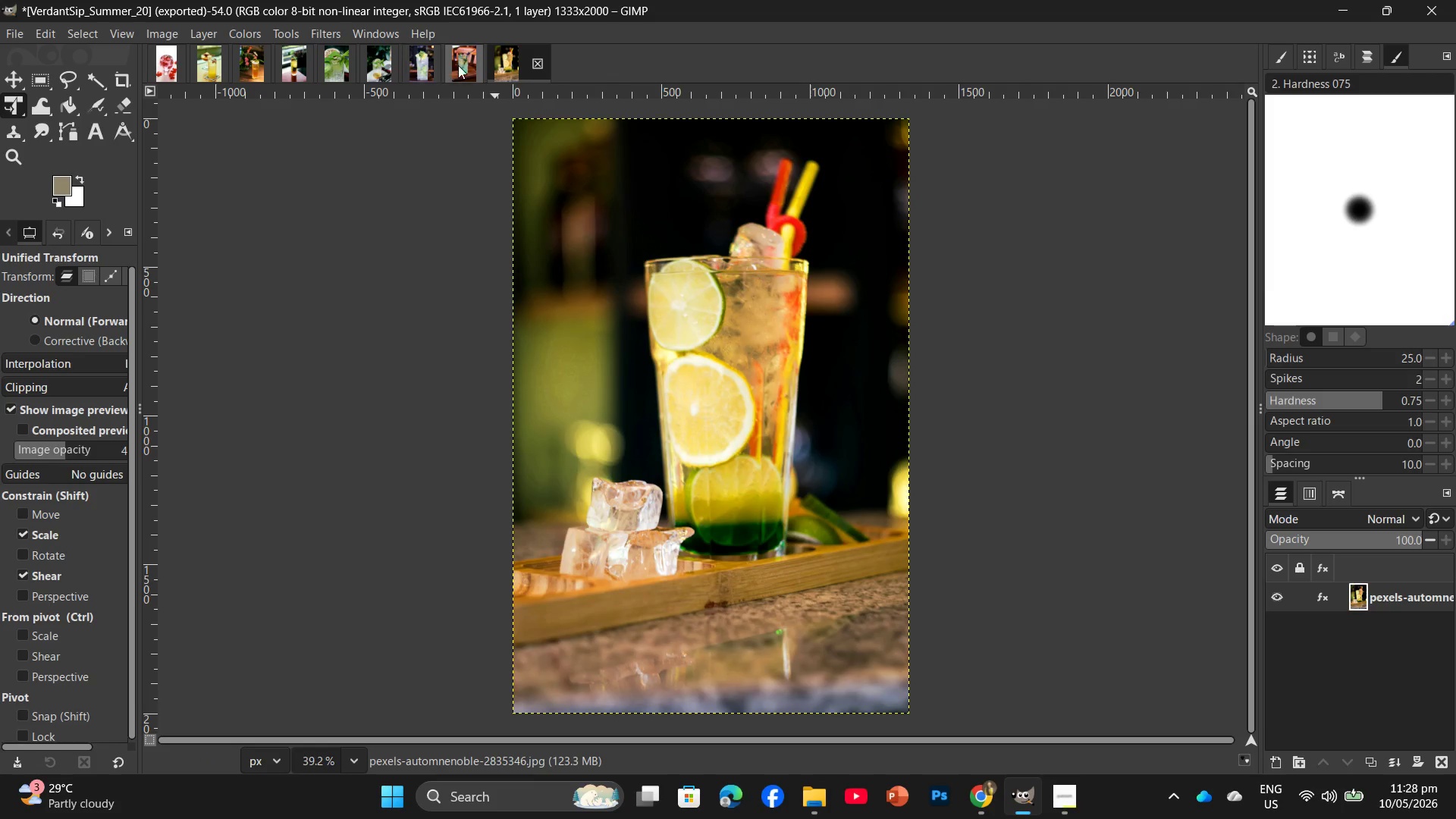 
wait(9.02)
 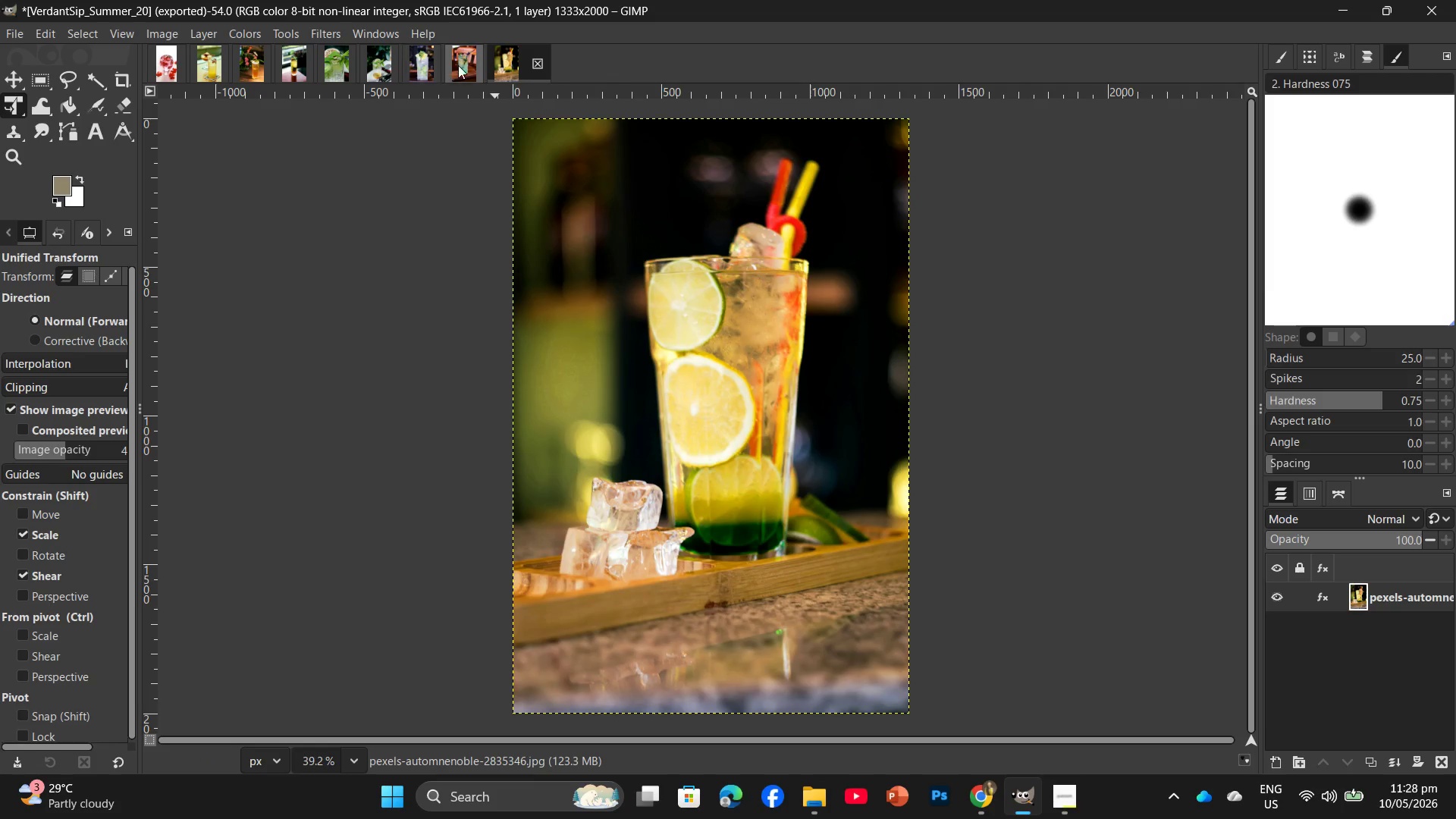 
left_click([809, 805])
 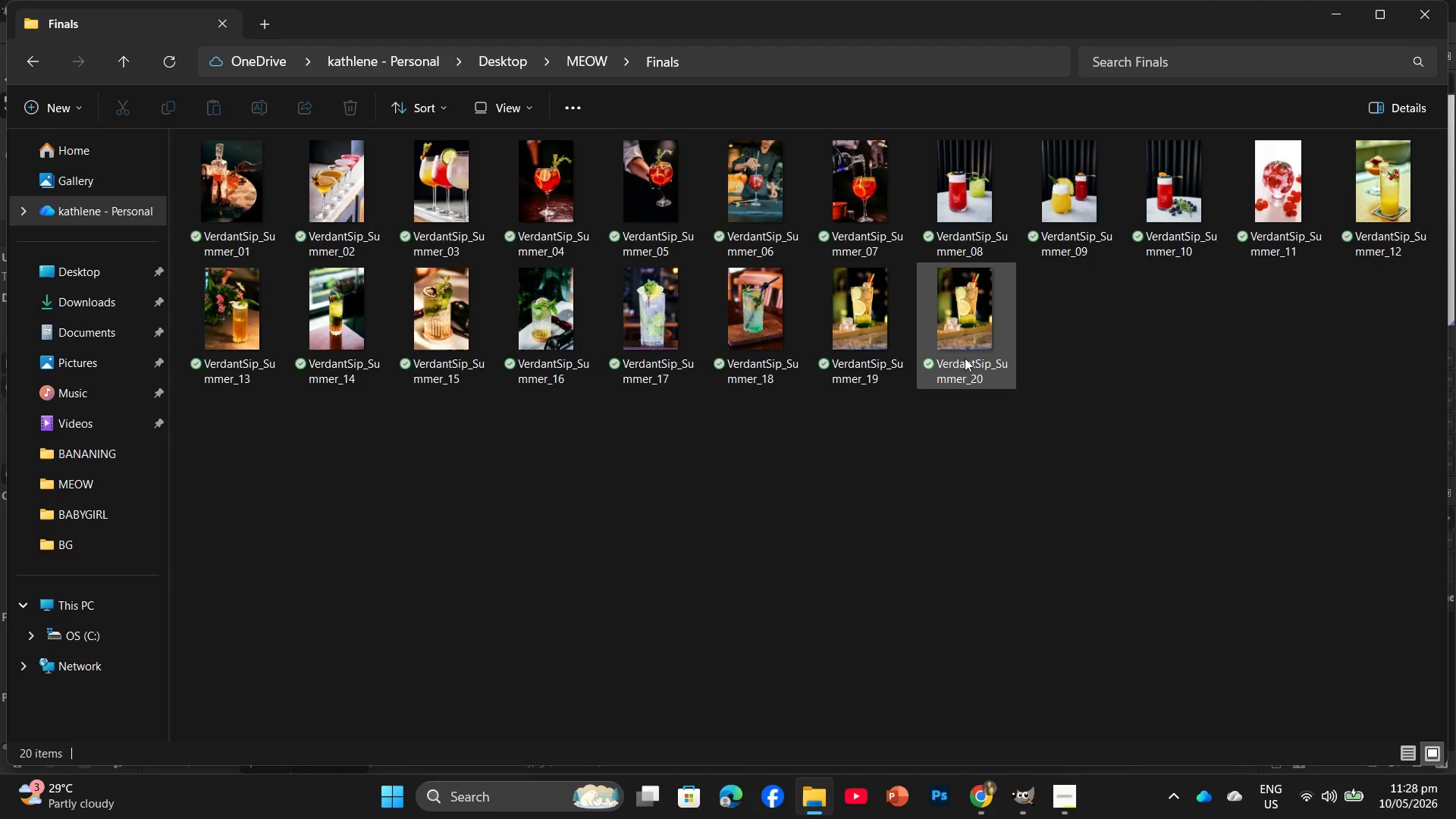 
right_click([966, 354])
 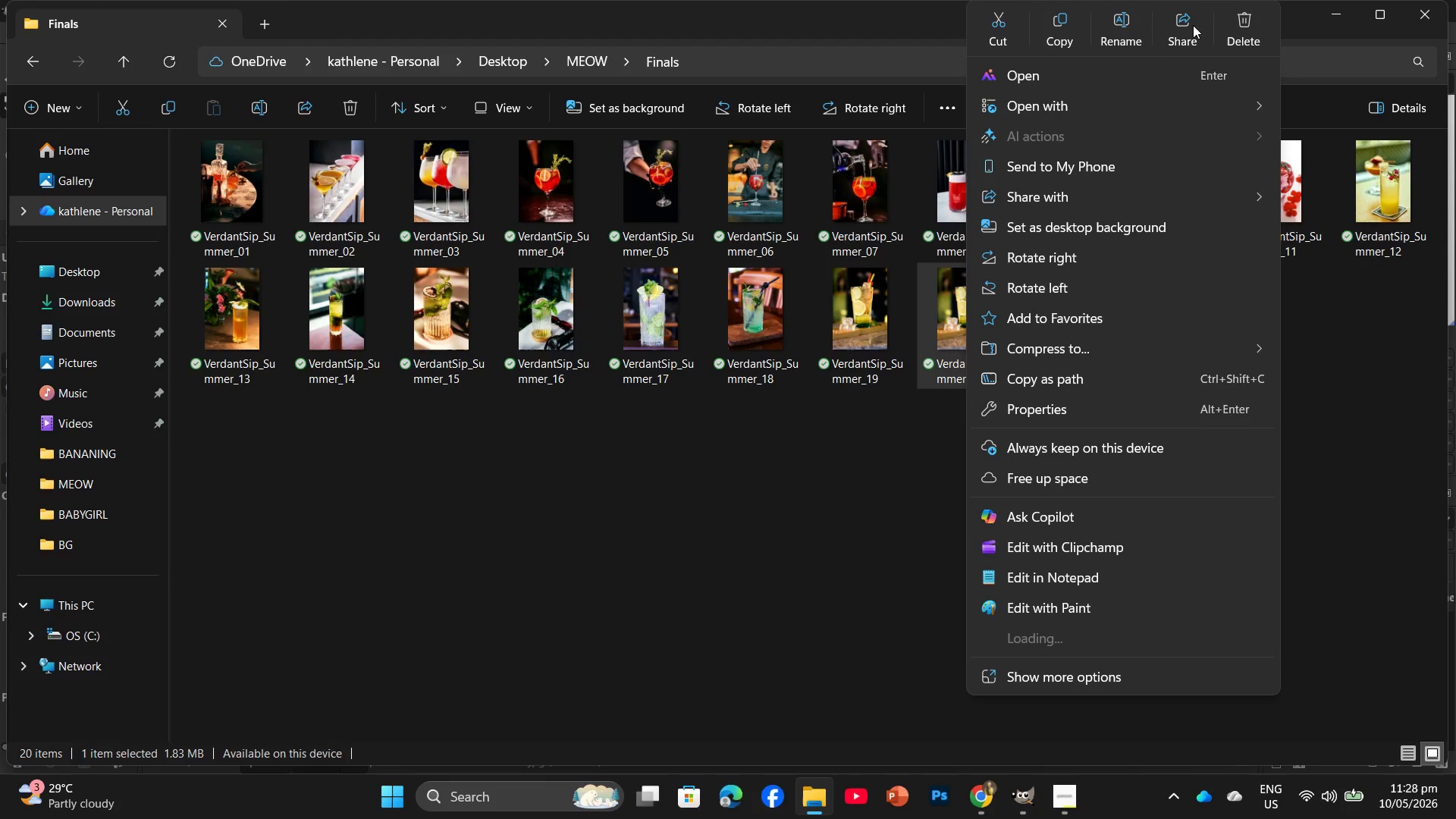 
left_click([1242, 30])
 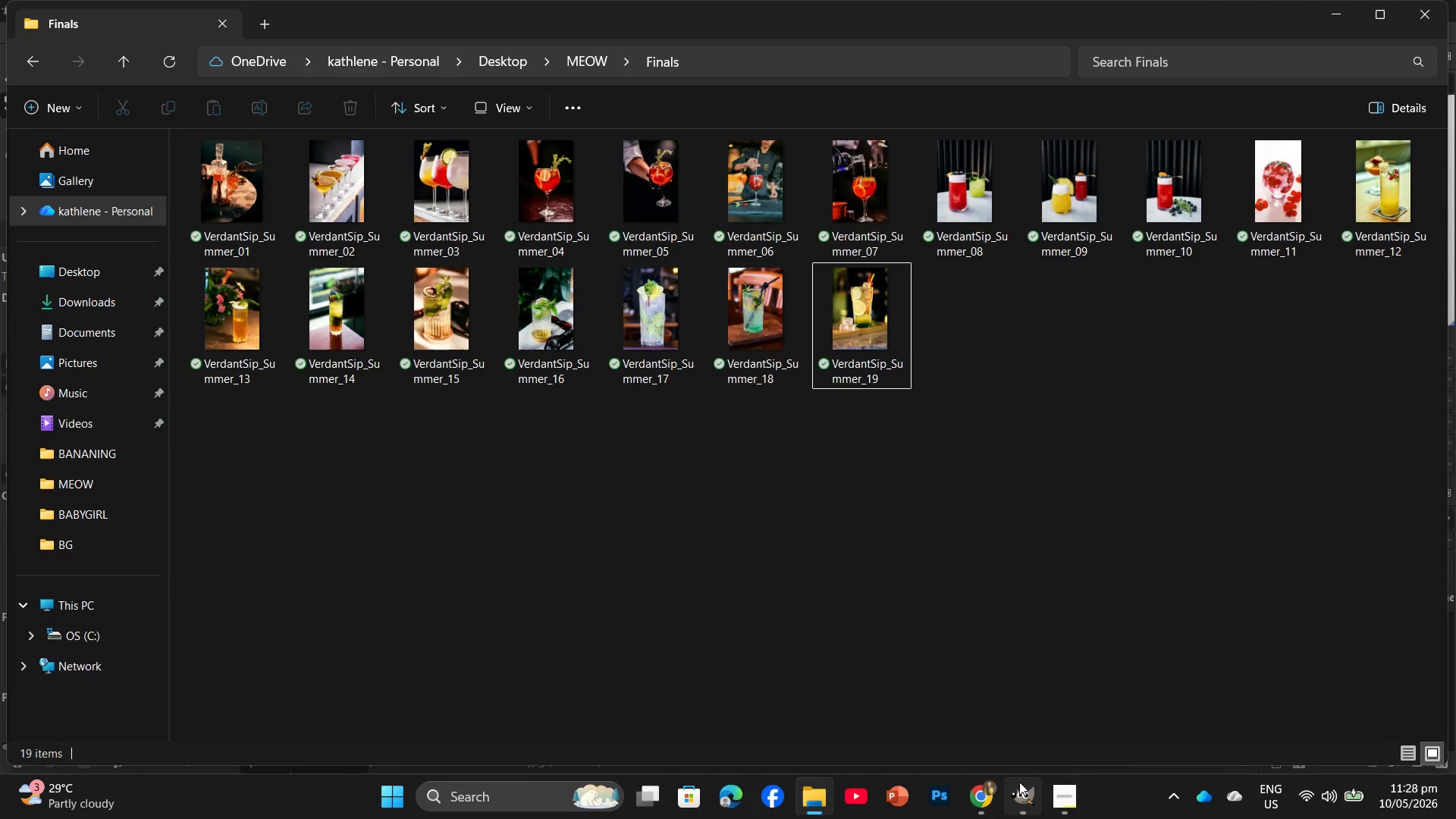 
left_click([978, 807])
 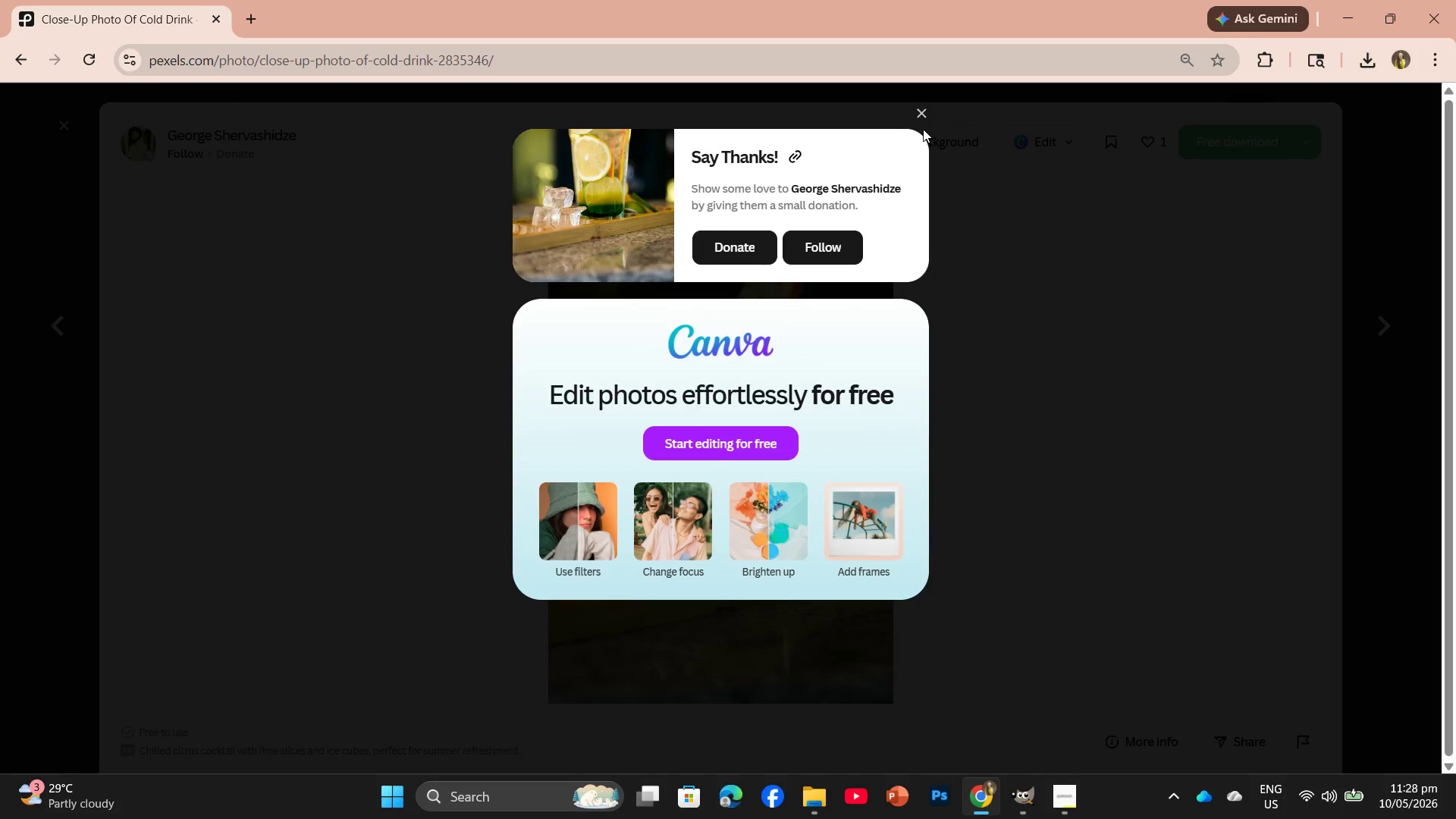 
left_click([922, 108])
 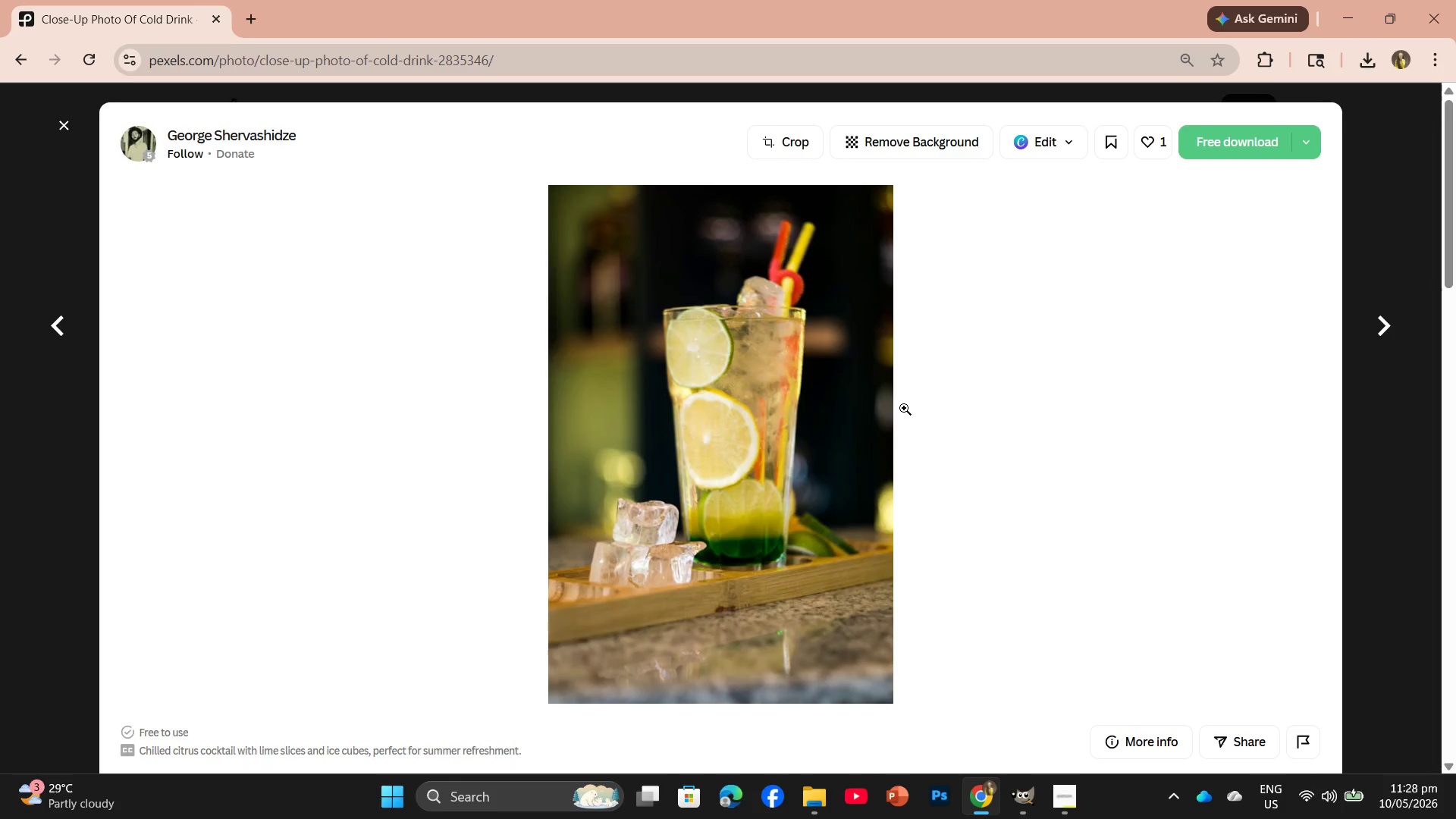 
scroll: coordinate [904, 408], scroll_direction: down, amount: 10.0
 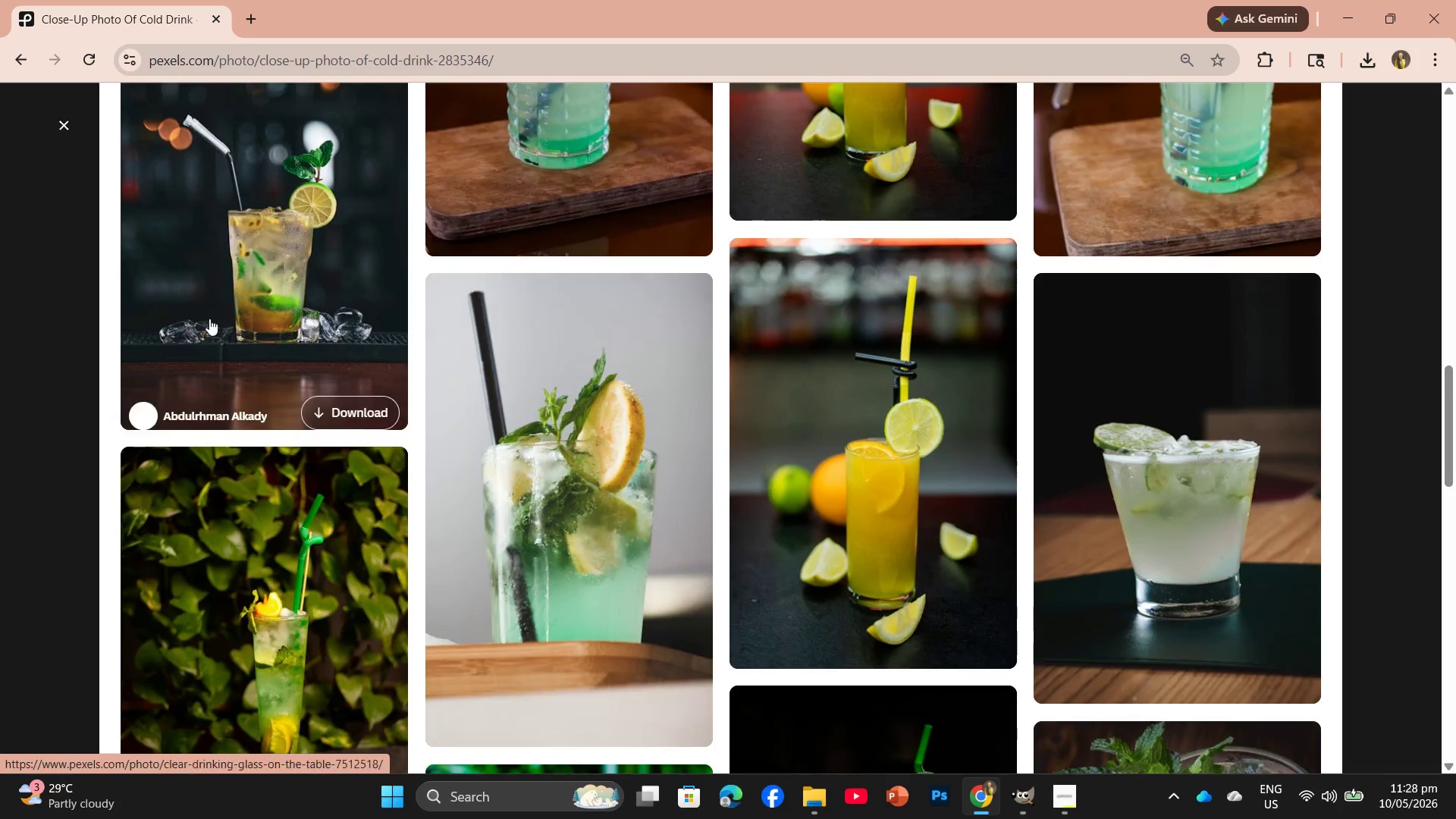 
left_click([231, 230])
 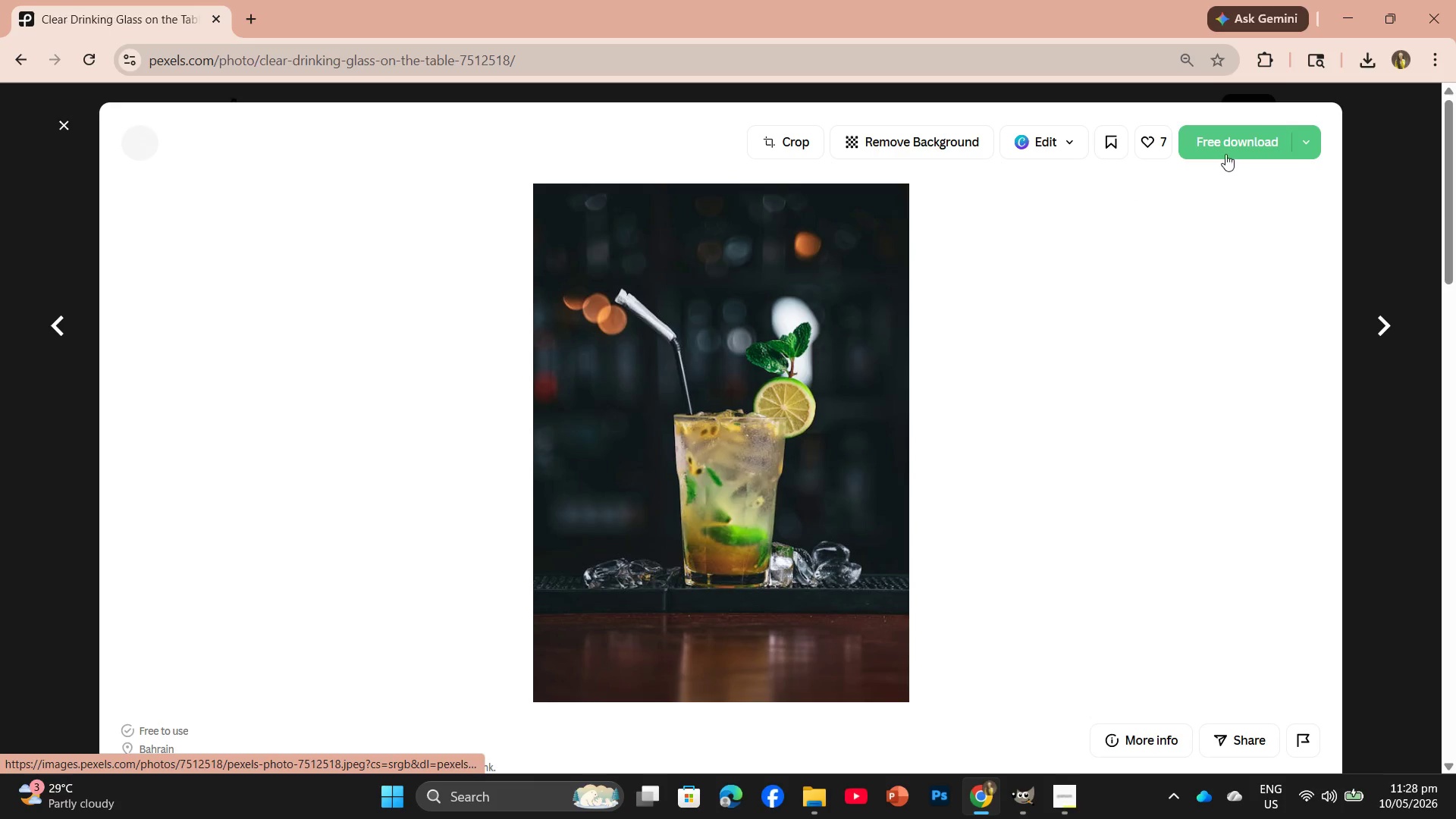 
left_click([1235, 146])
 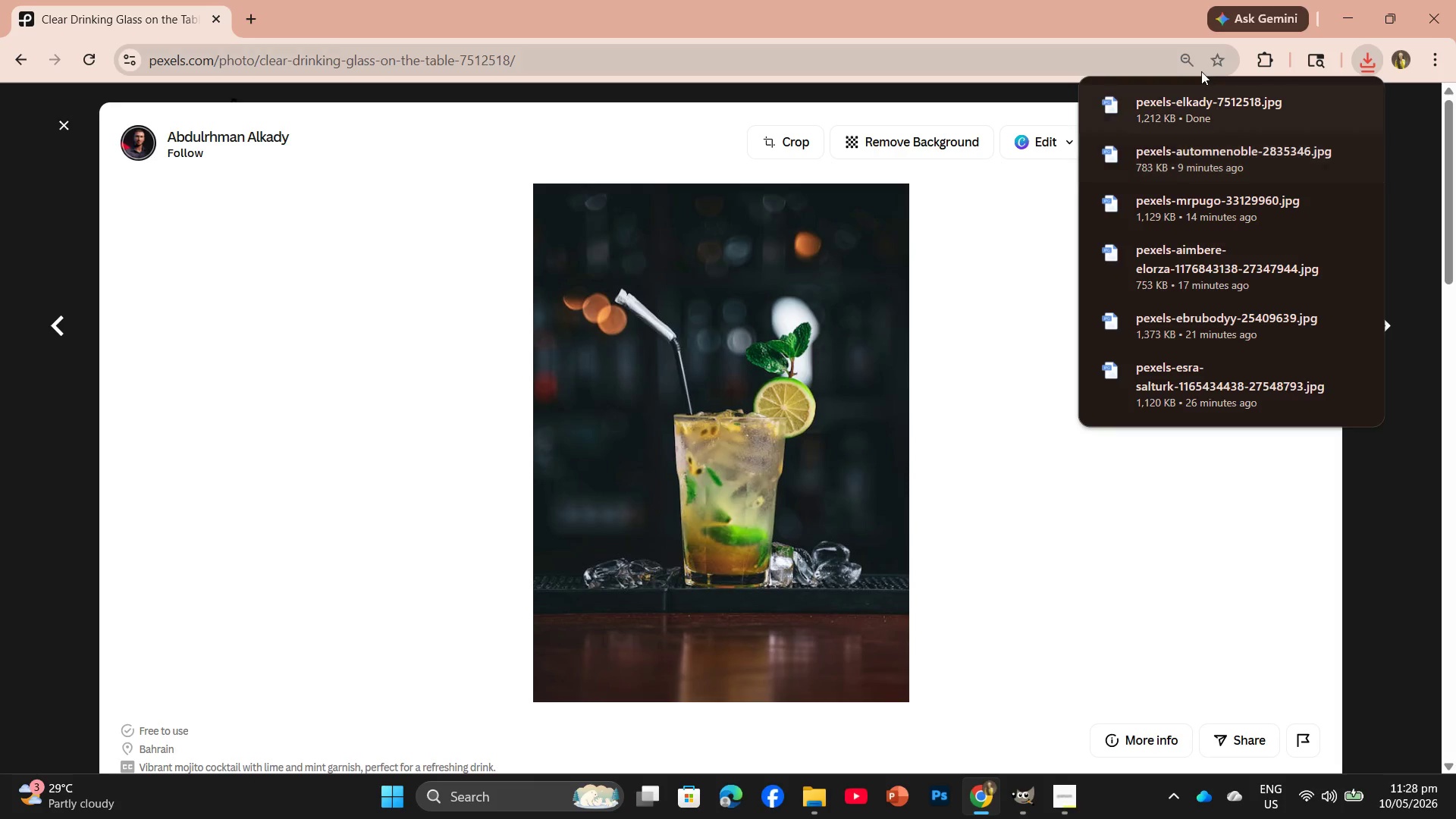 
left_click_drag(start_coordinate=[1187, 101], to_coordinate=[607, 55])
 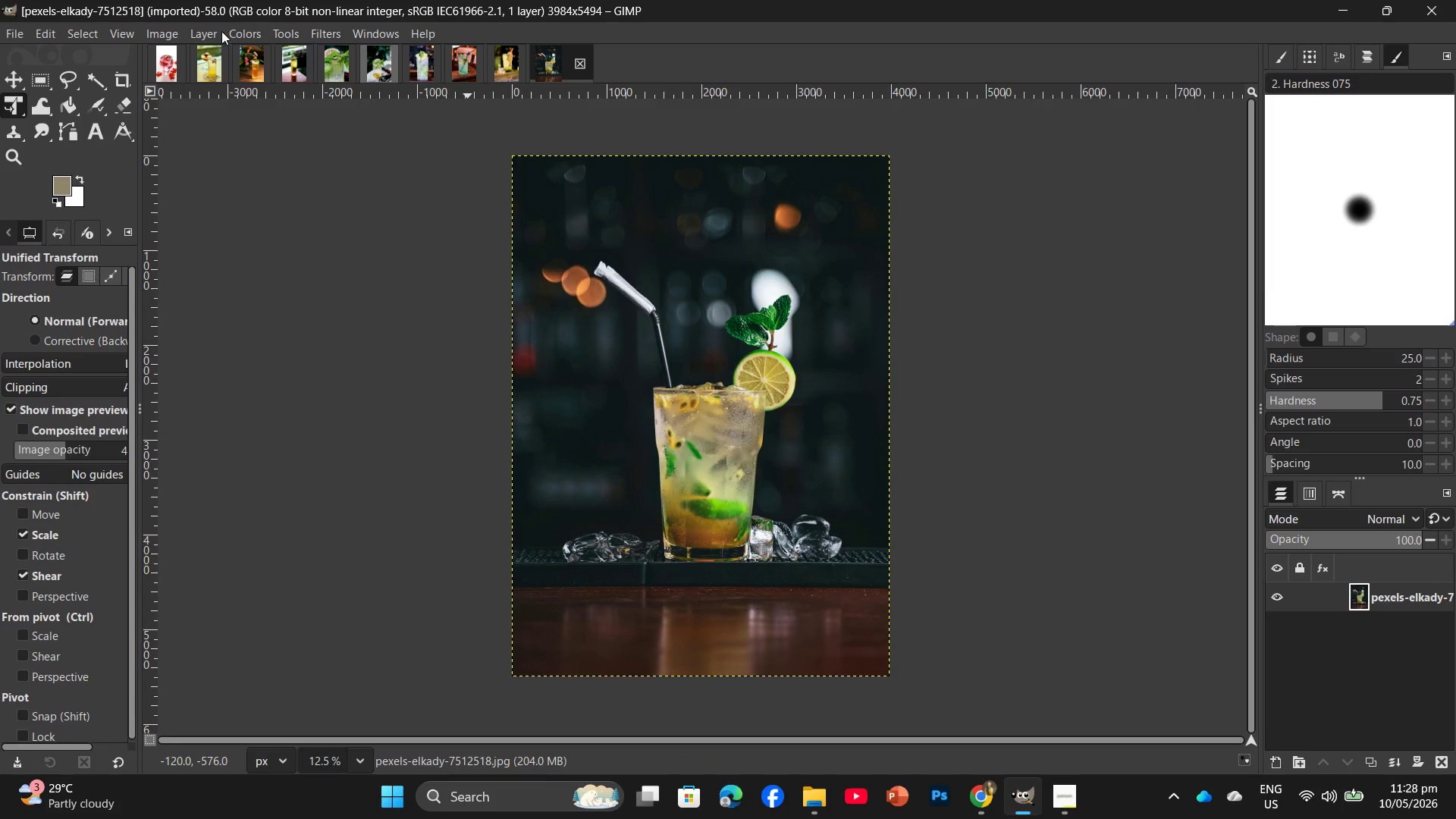 
left_click([158, 30])
 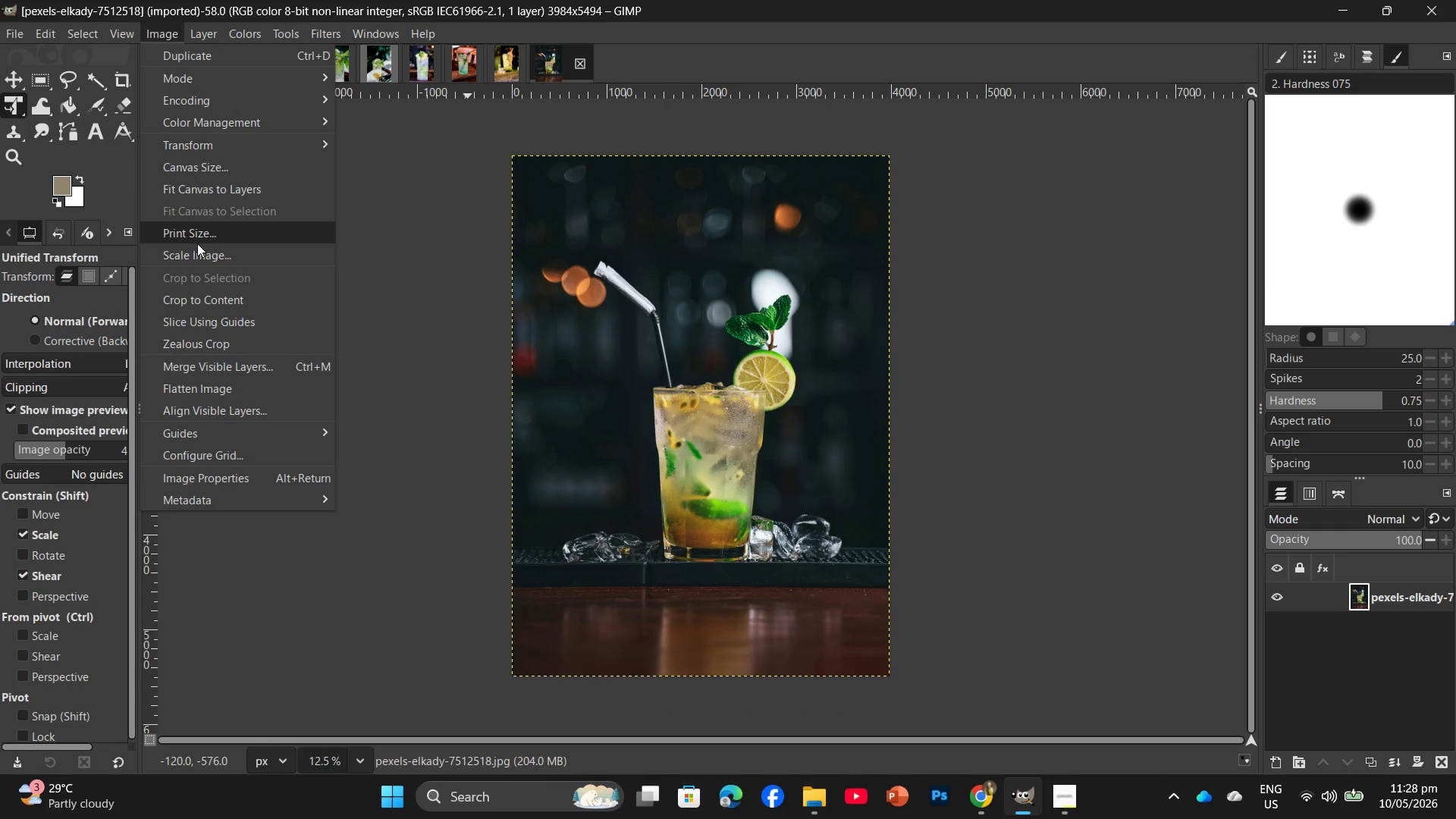 
left_click([193, 256])
 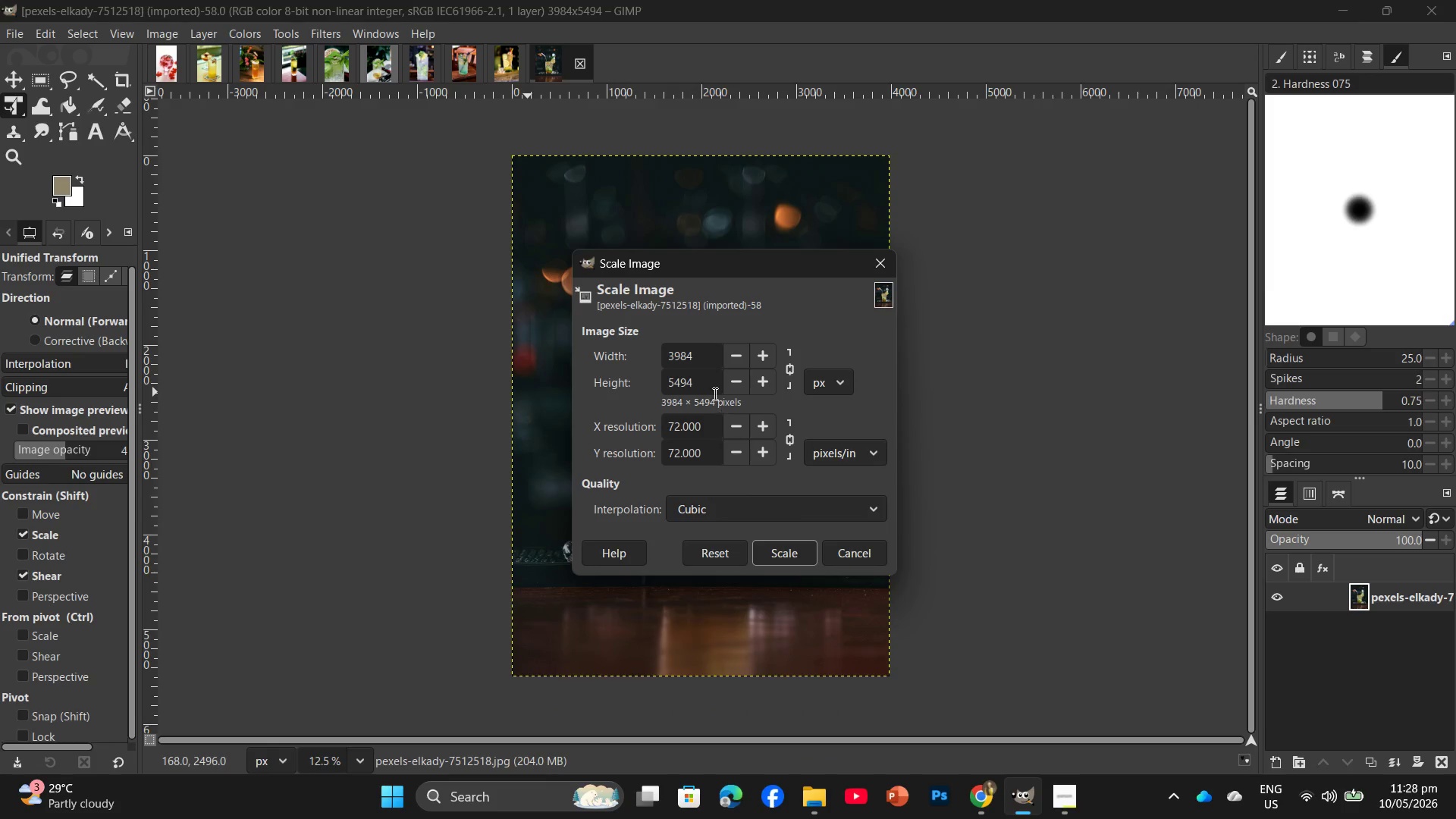 
left_click_drag(start_coordinate=[700, 388], to_coordinate=[661, 381])
 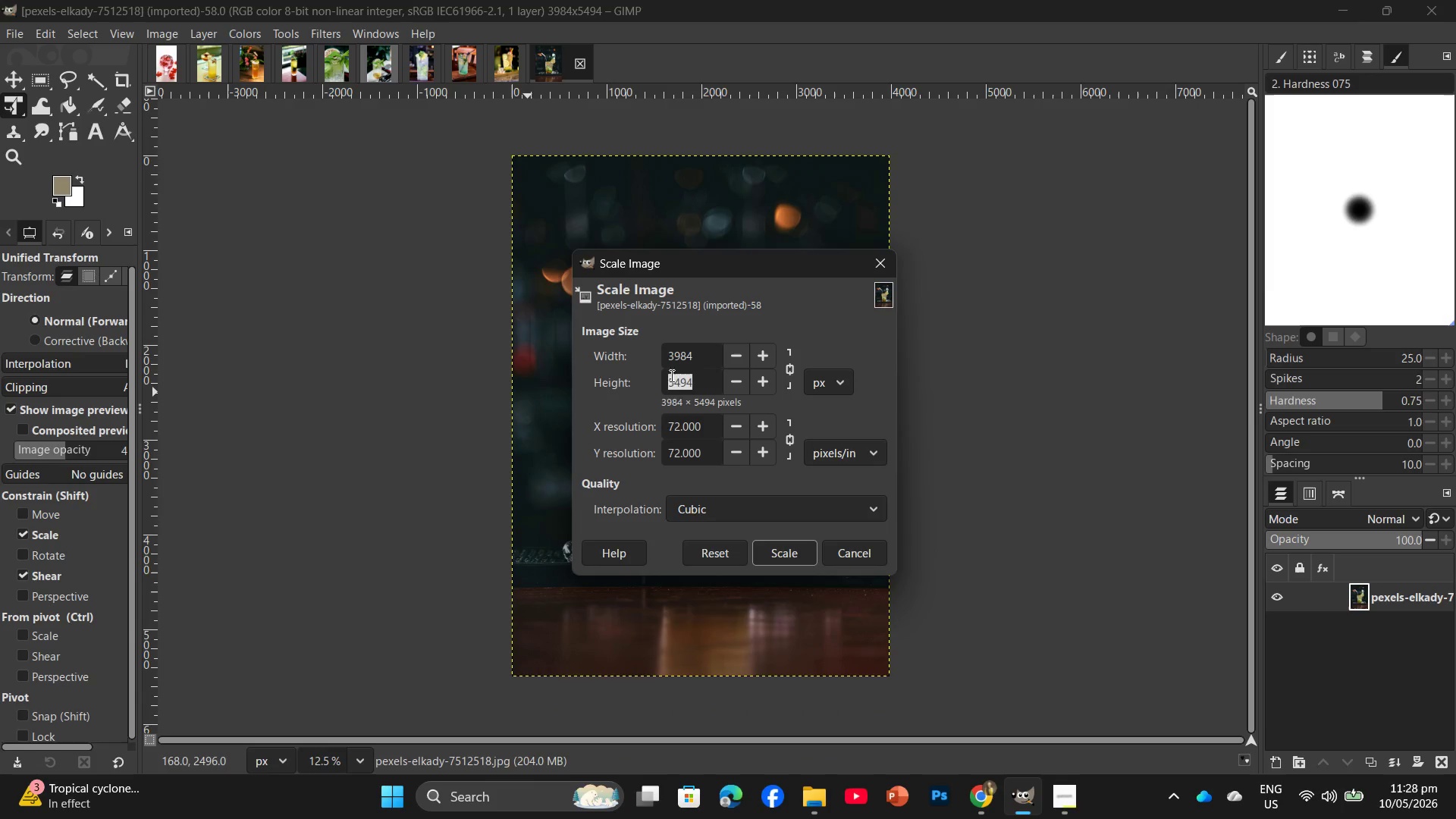 
key(Numpad2)
 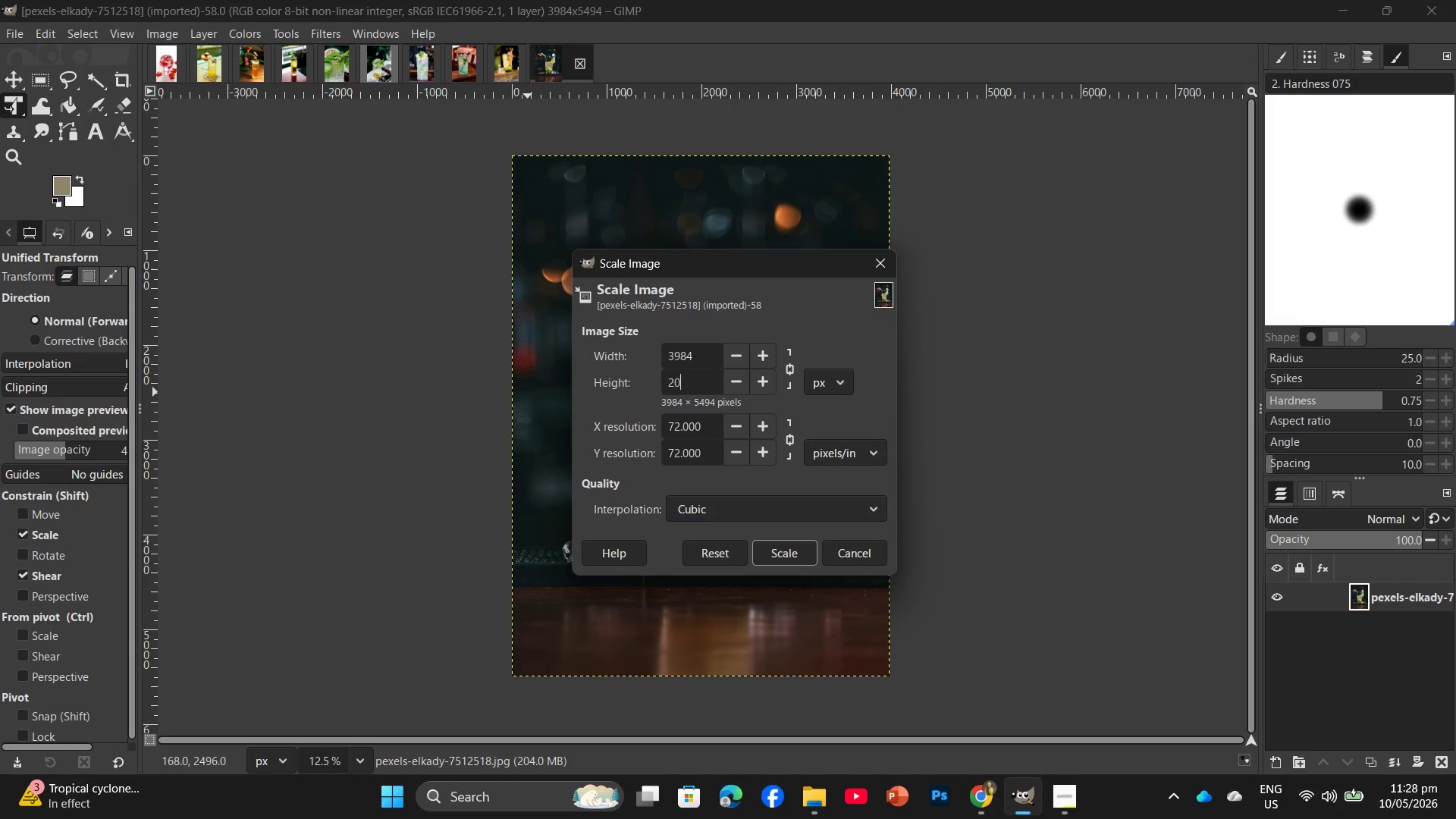 
key(Numpad0)
 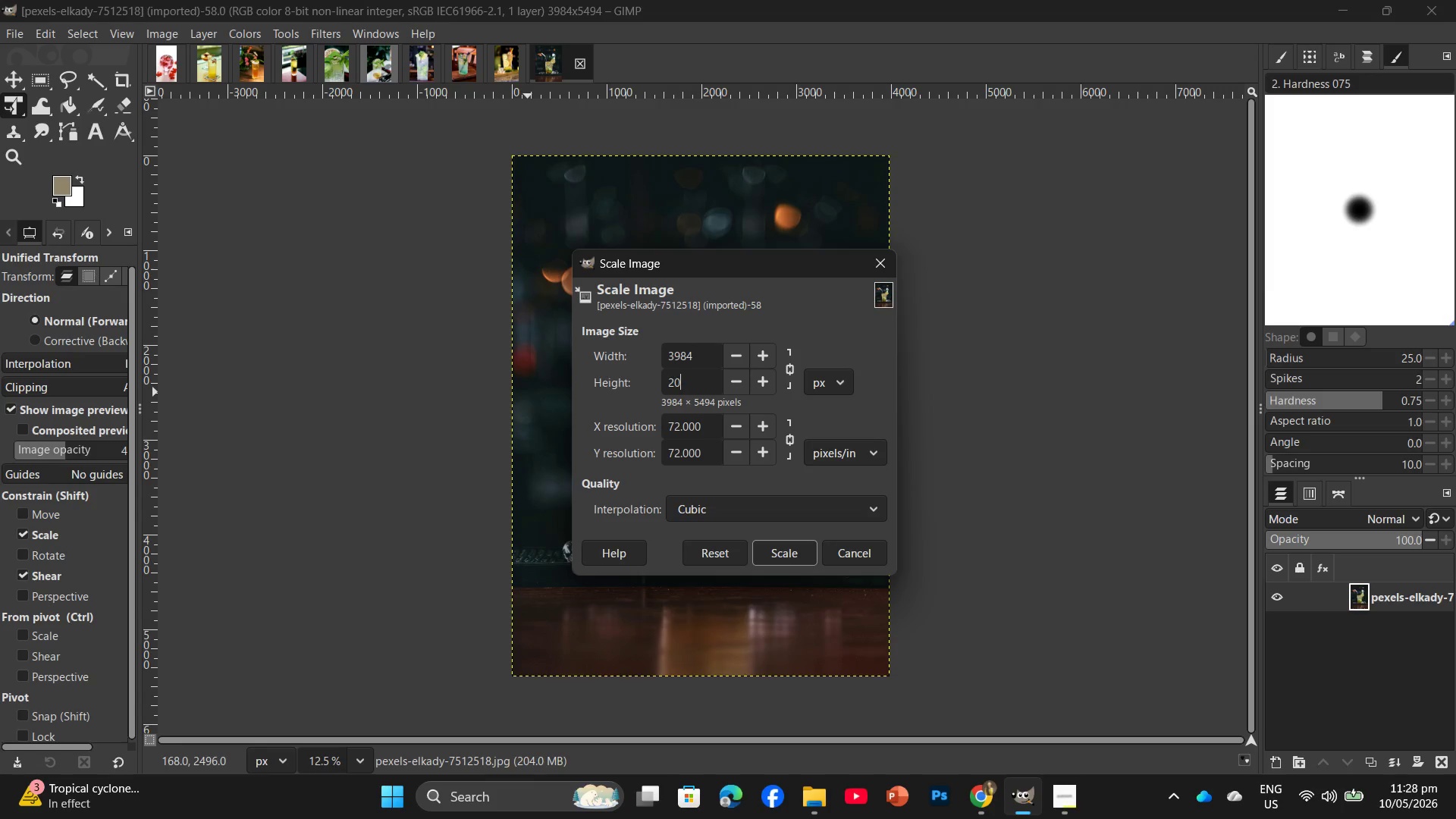 
key(Numpad0)
 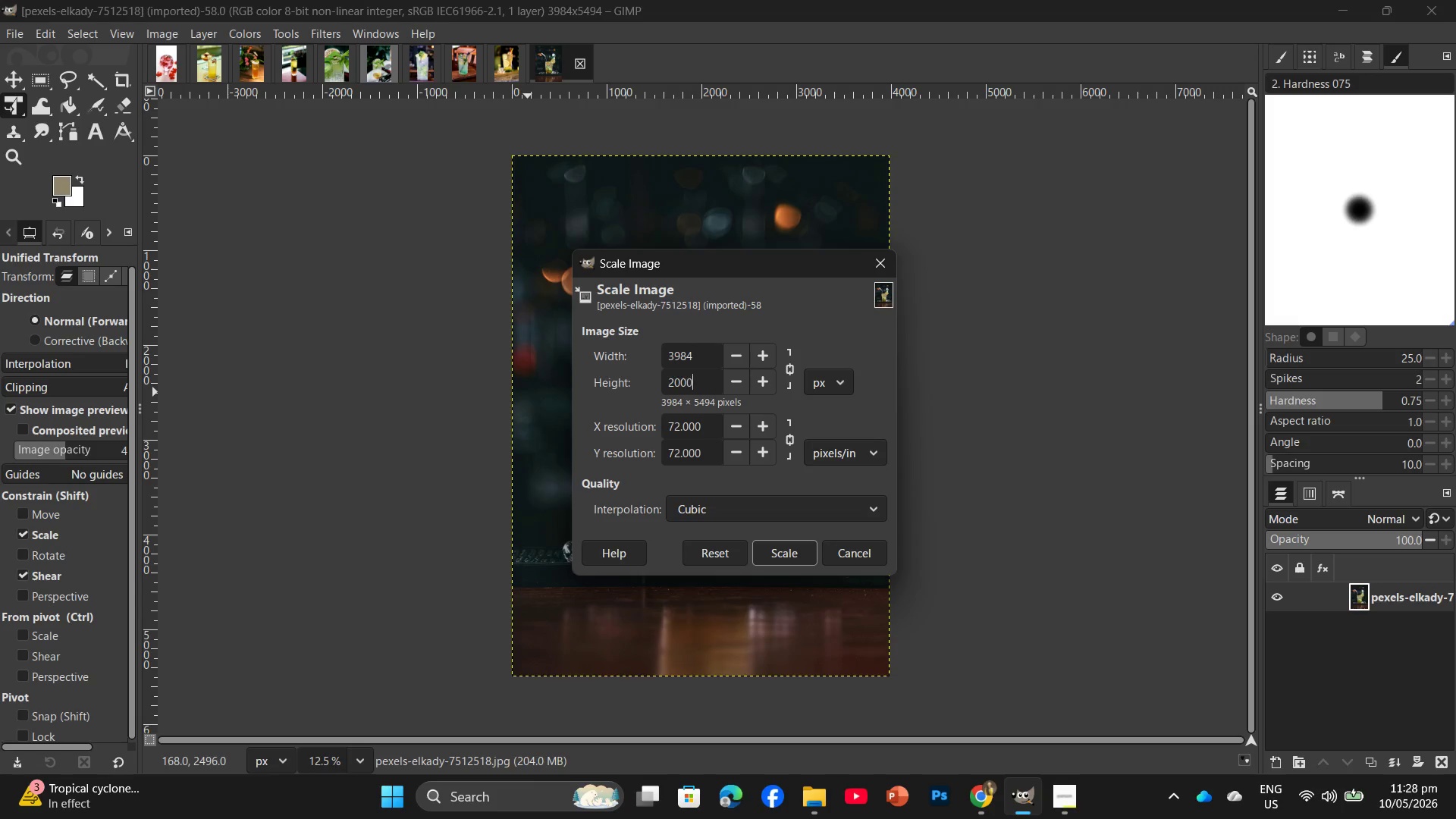 
key(Numpad0)
 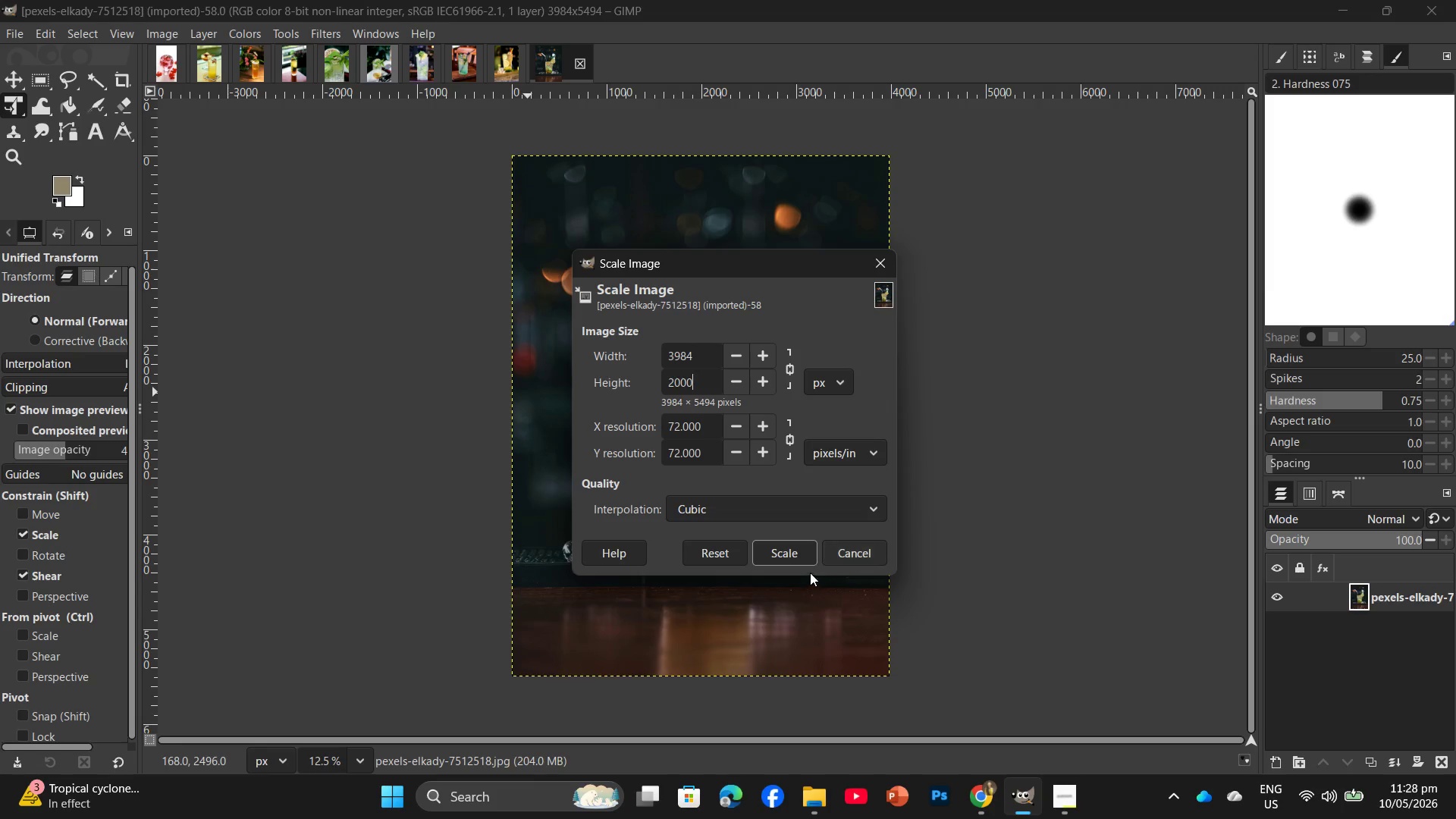 
left_click([799, 555])
 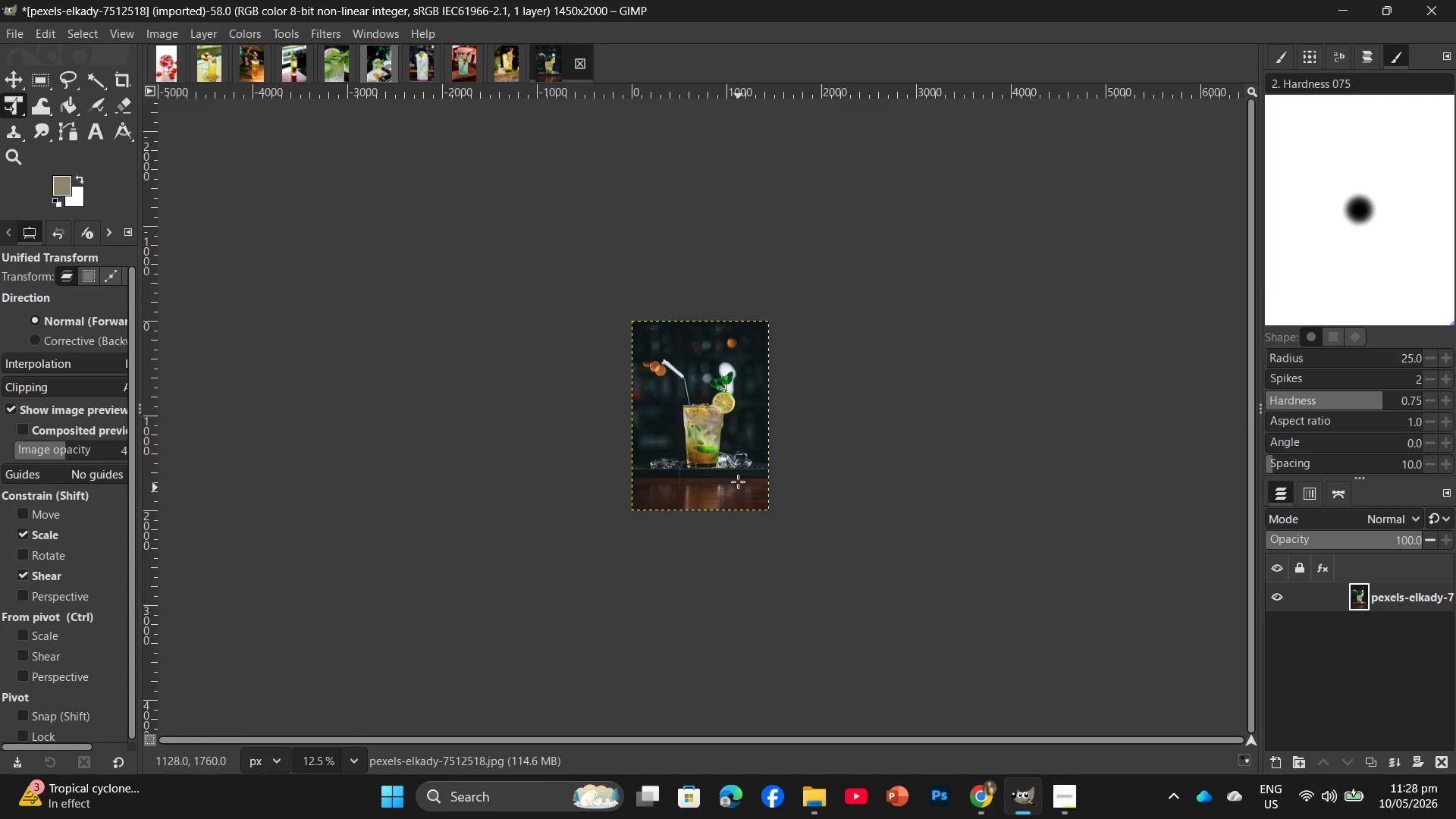 
hold_key(key=ControlLeft, duration=2.02)
scroll: coordinate [662, 404], scroll_direction: up, amount: 12.0
 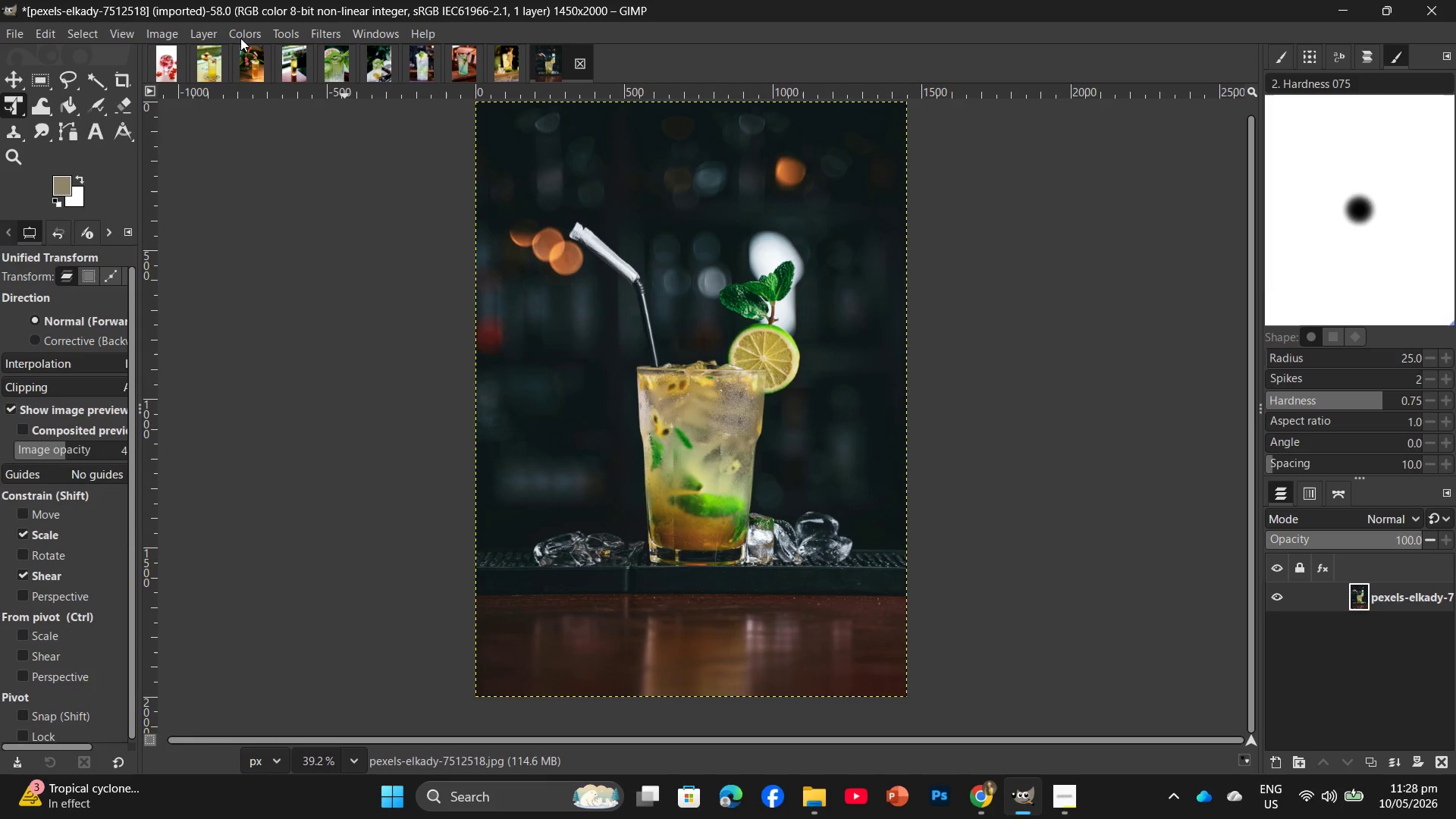 
left_click([241, 34])
 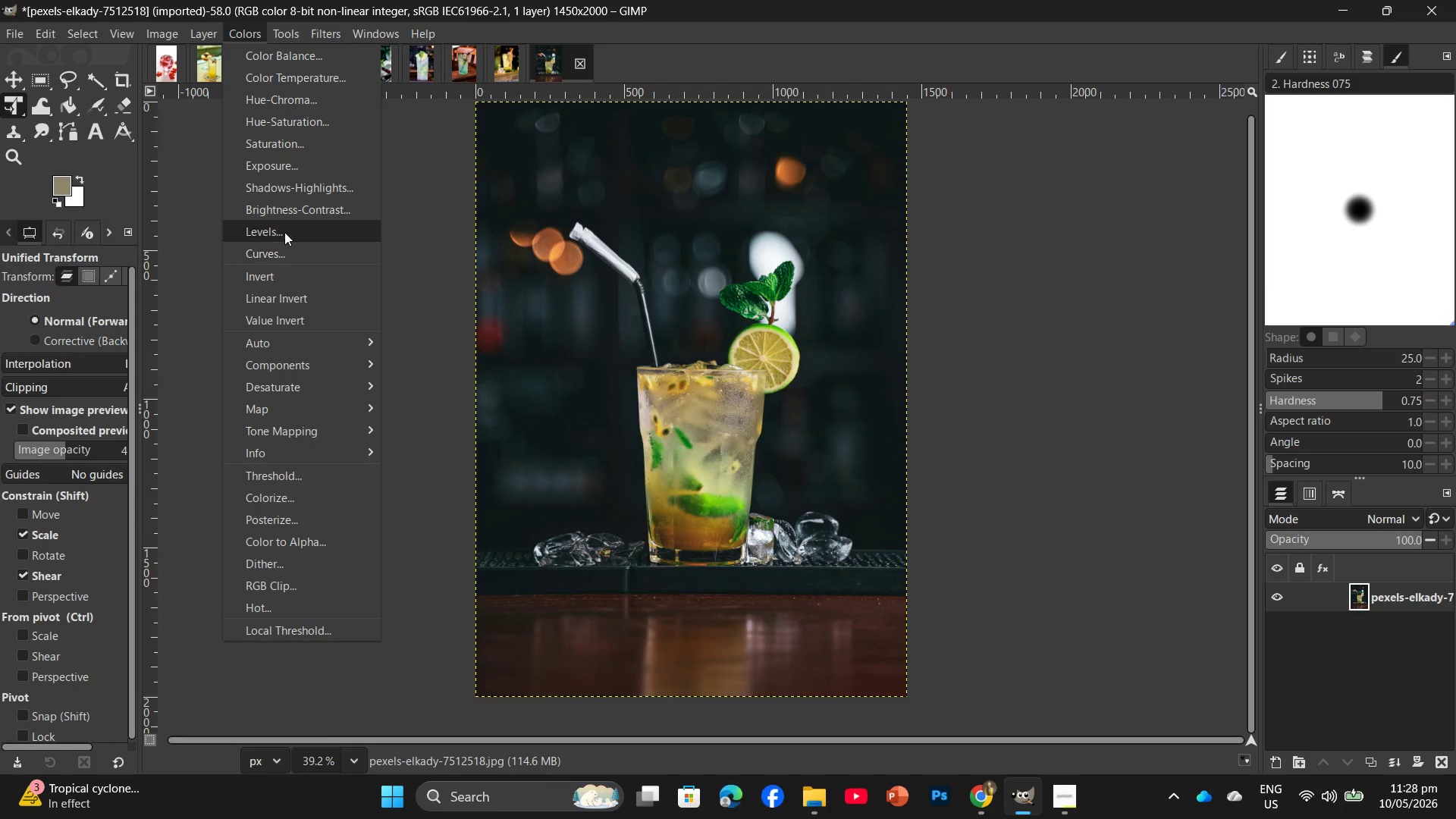 
left_click([284, 221])
 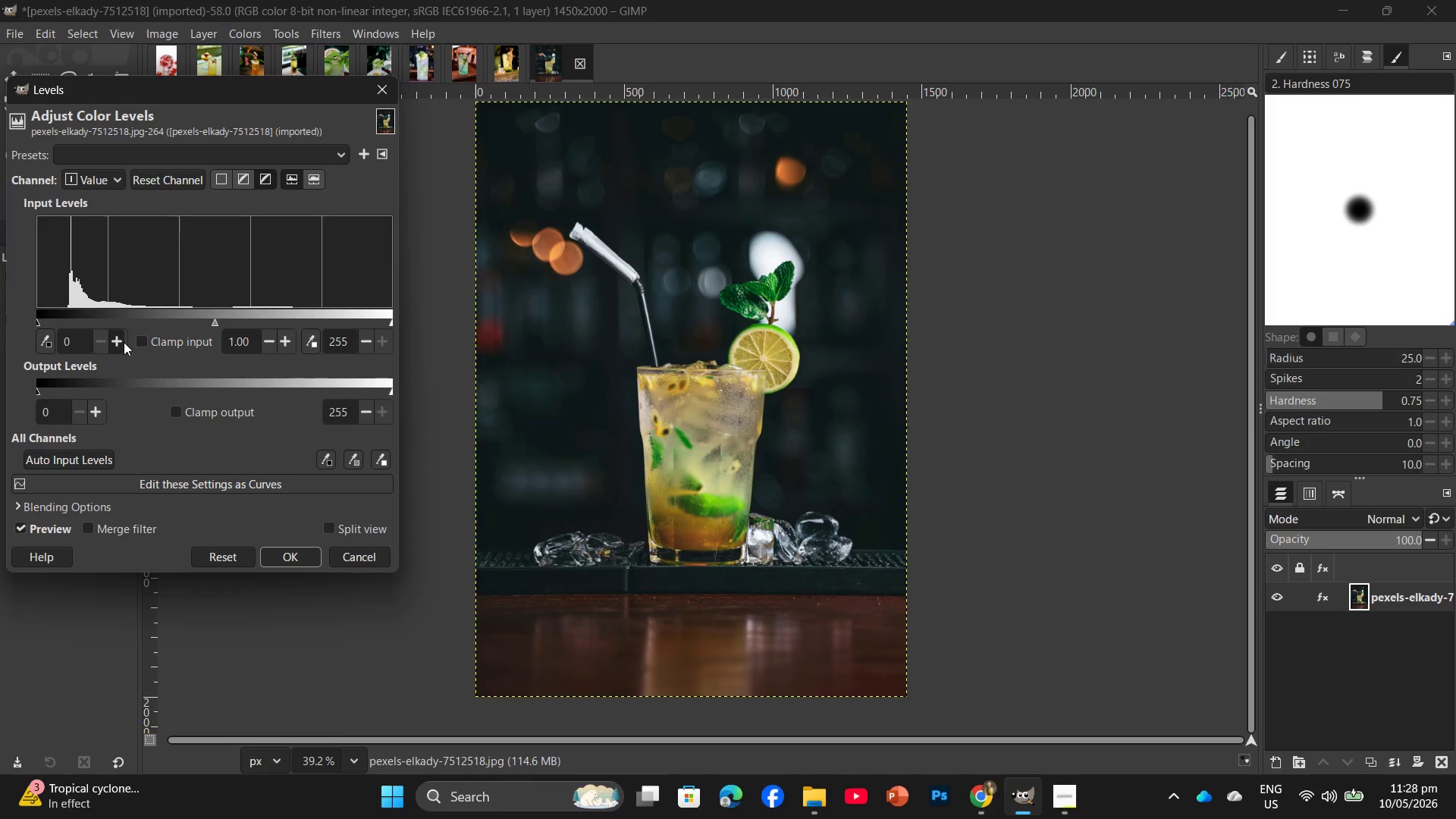 
double_click([124, 342])
 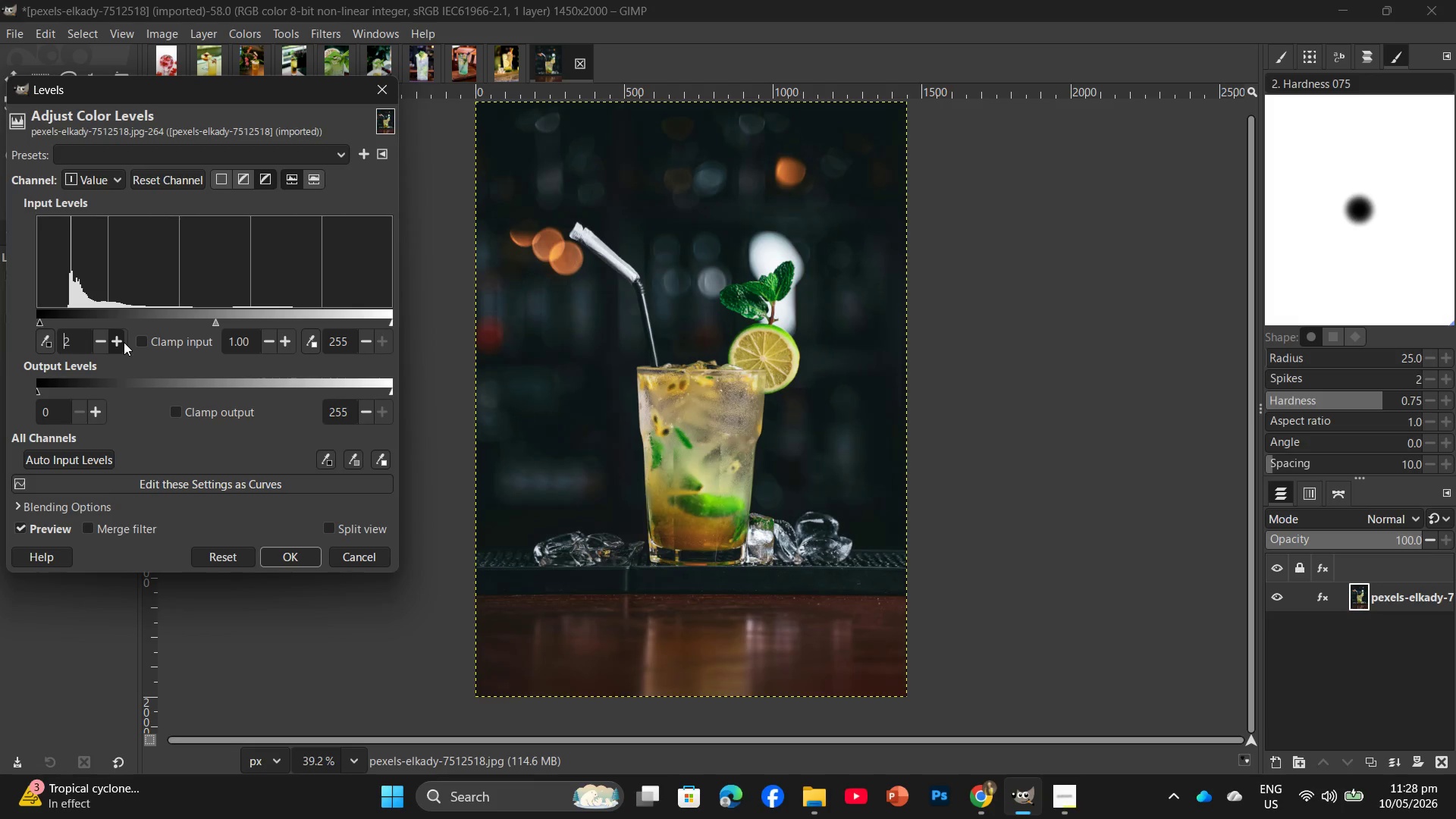 
triple_click([124, 342])
 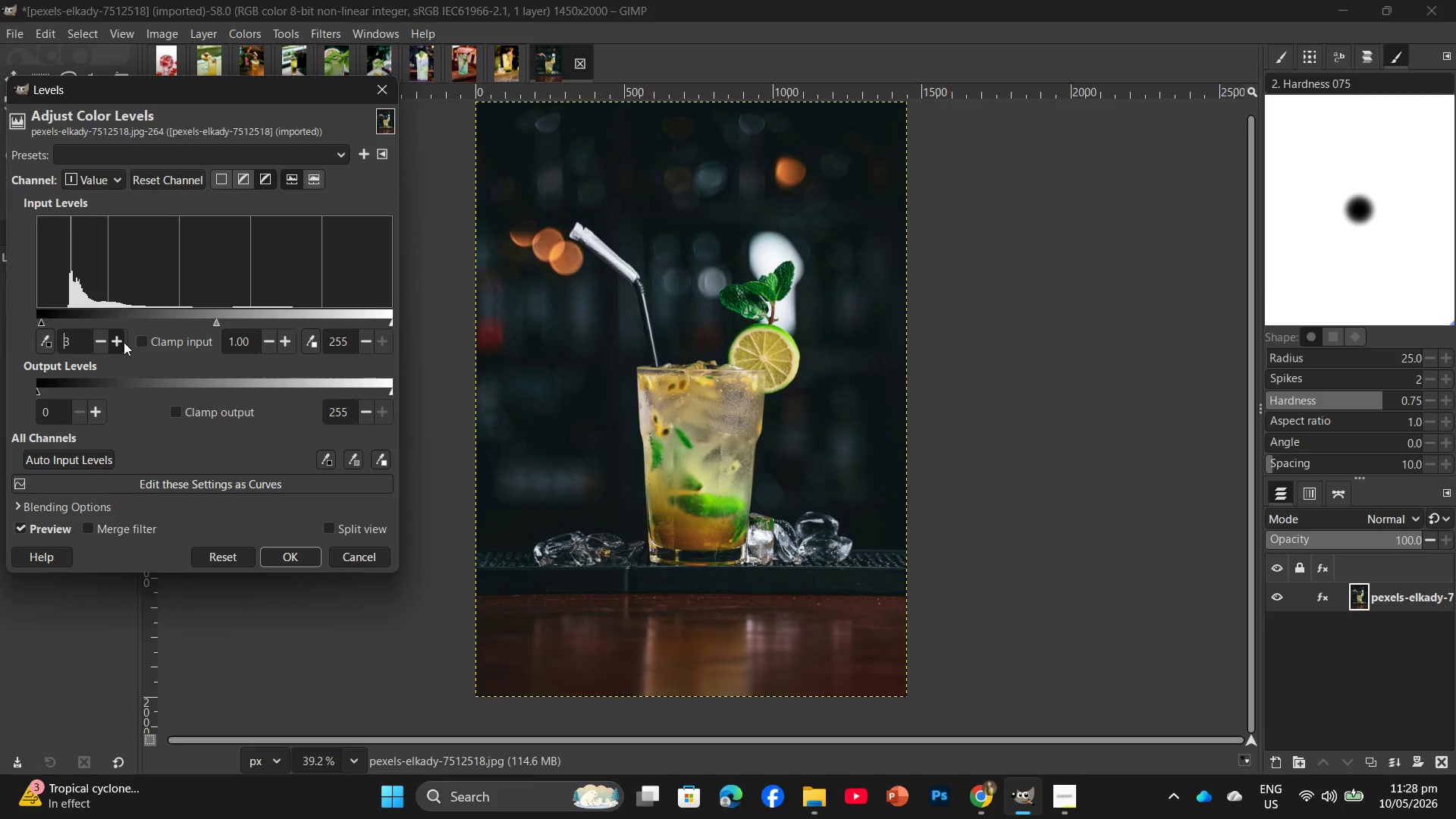 
triple_click([124, 342])
 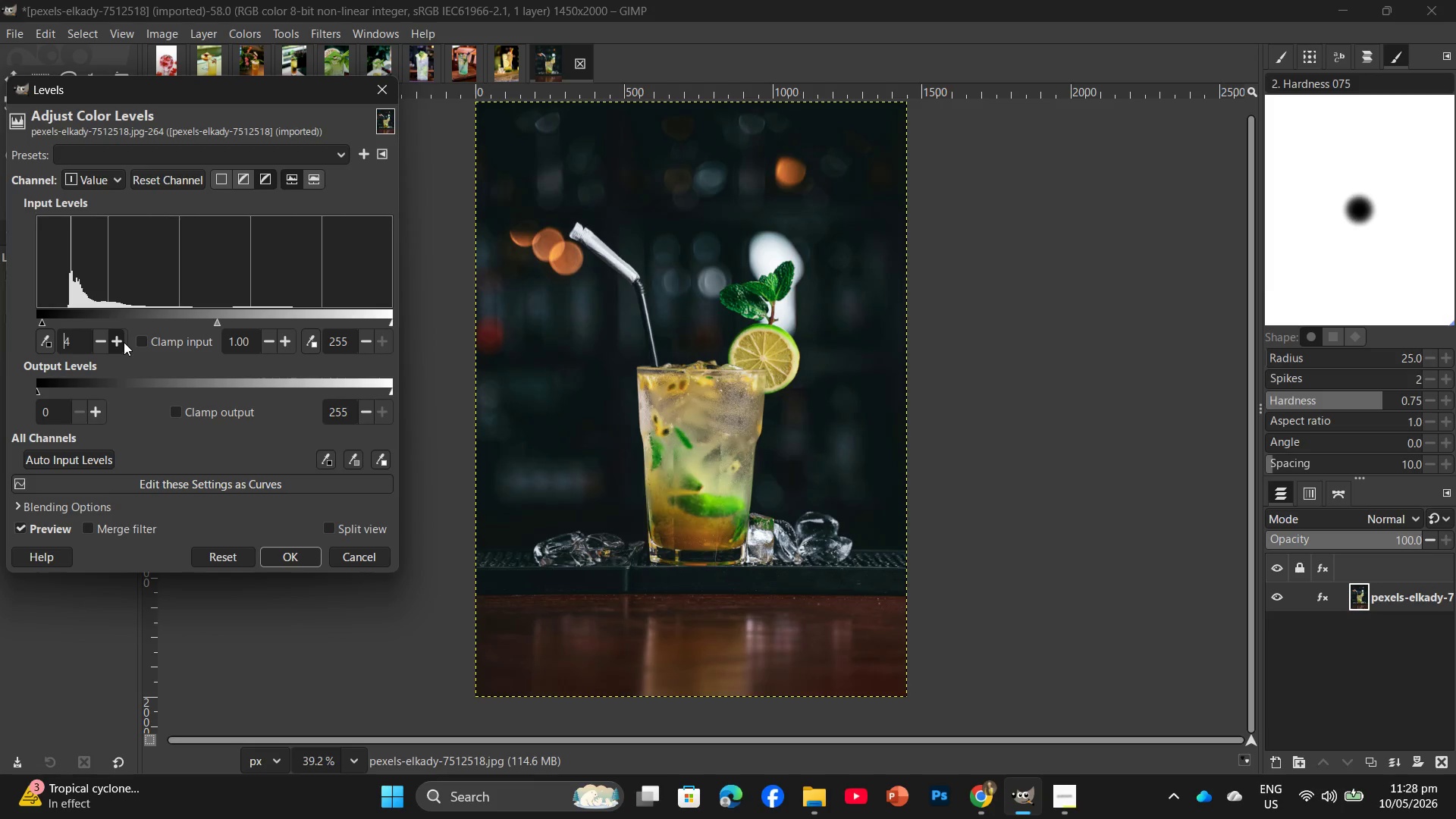 
triple_click([124, 342])
 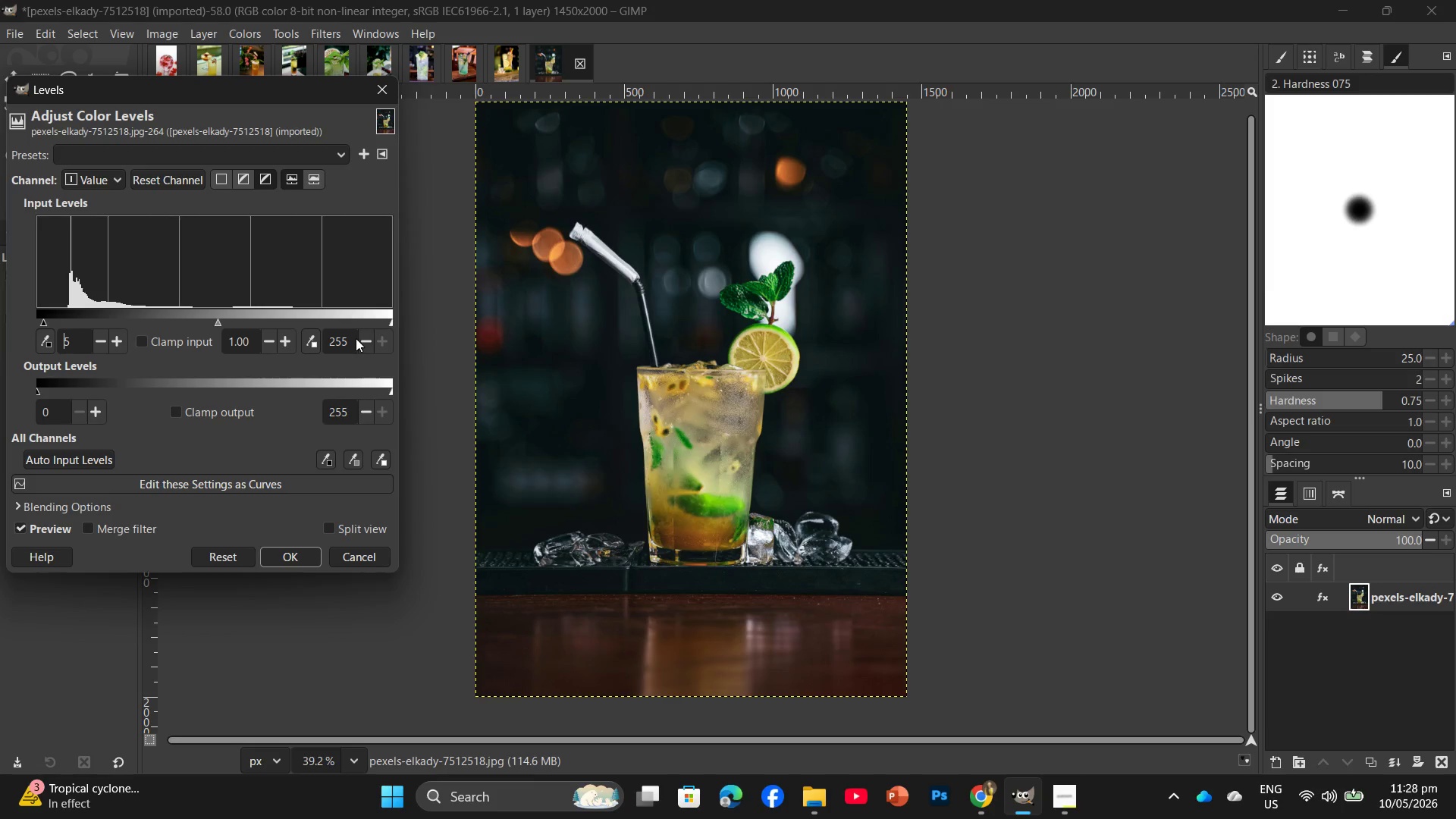 
double_click([362, 338])
 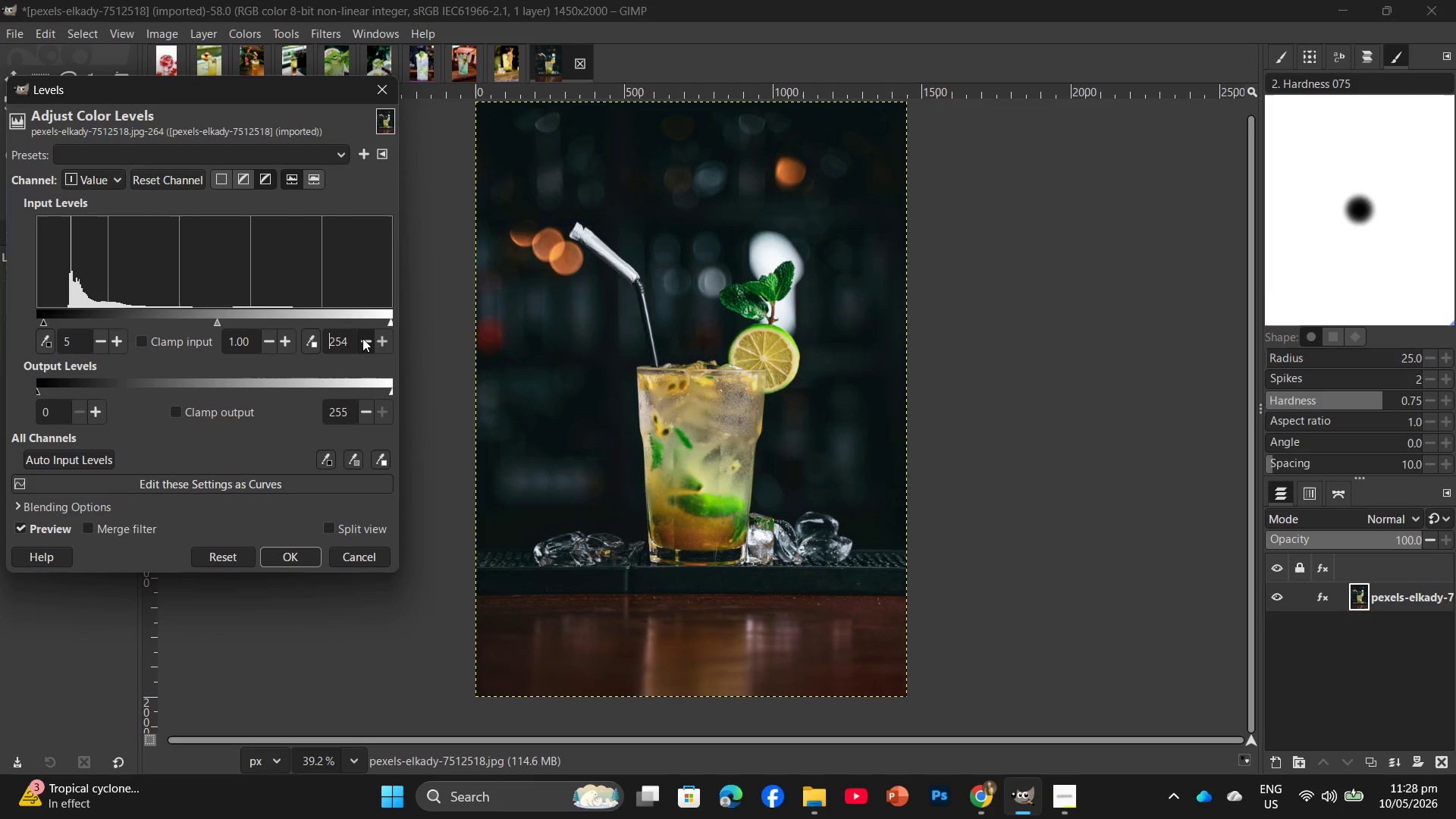 
triple_click([362, 338])
 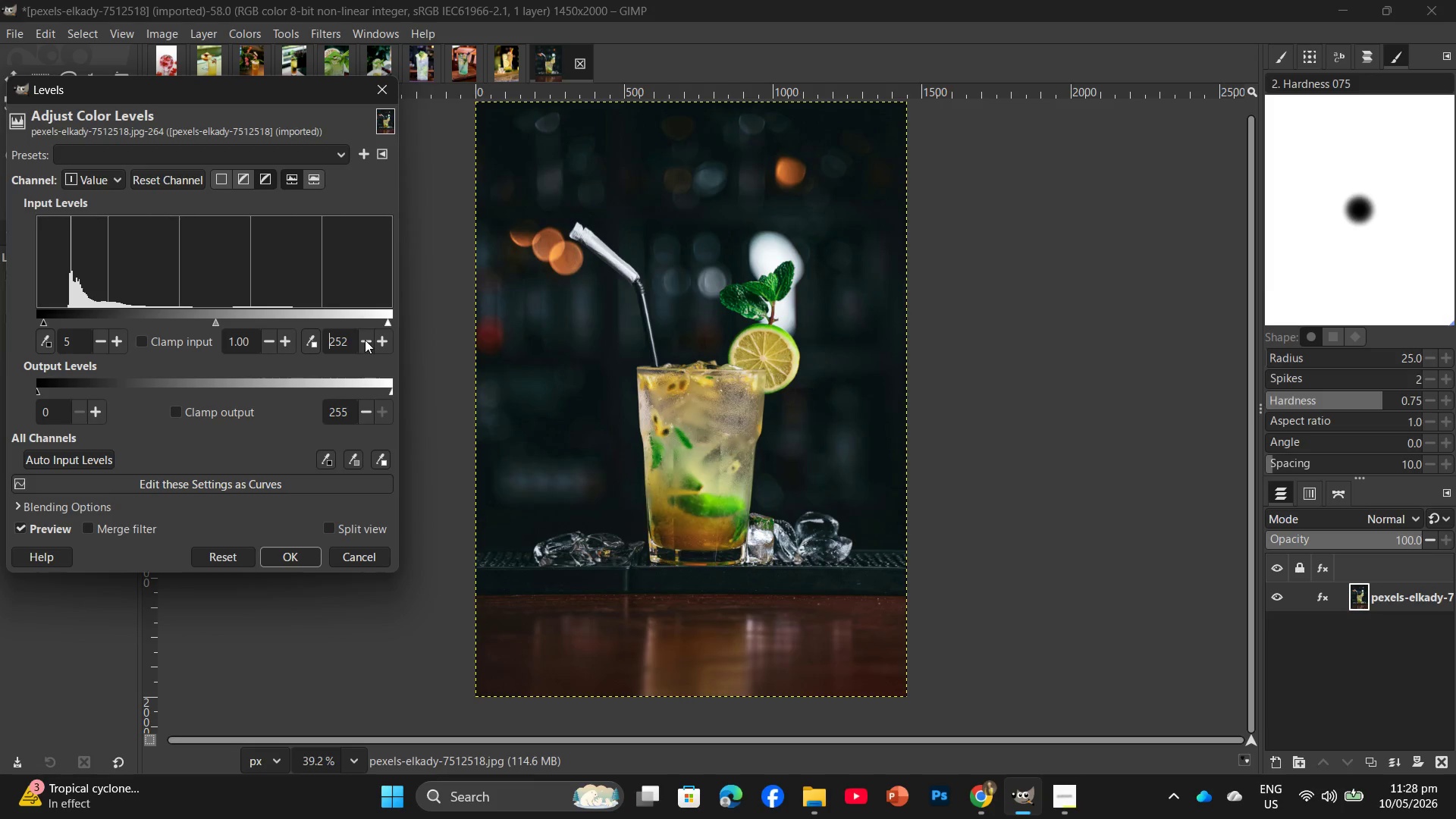 
triple_click([365, 340])
 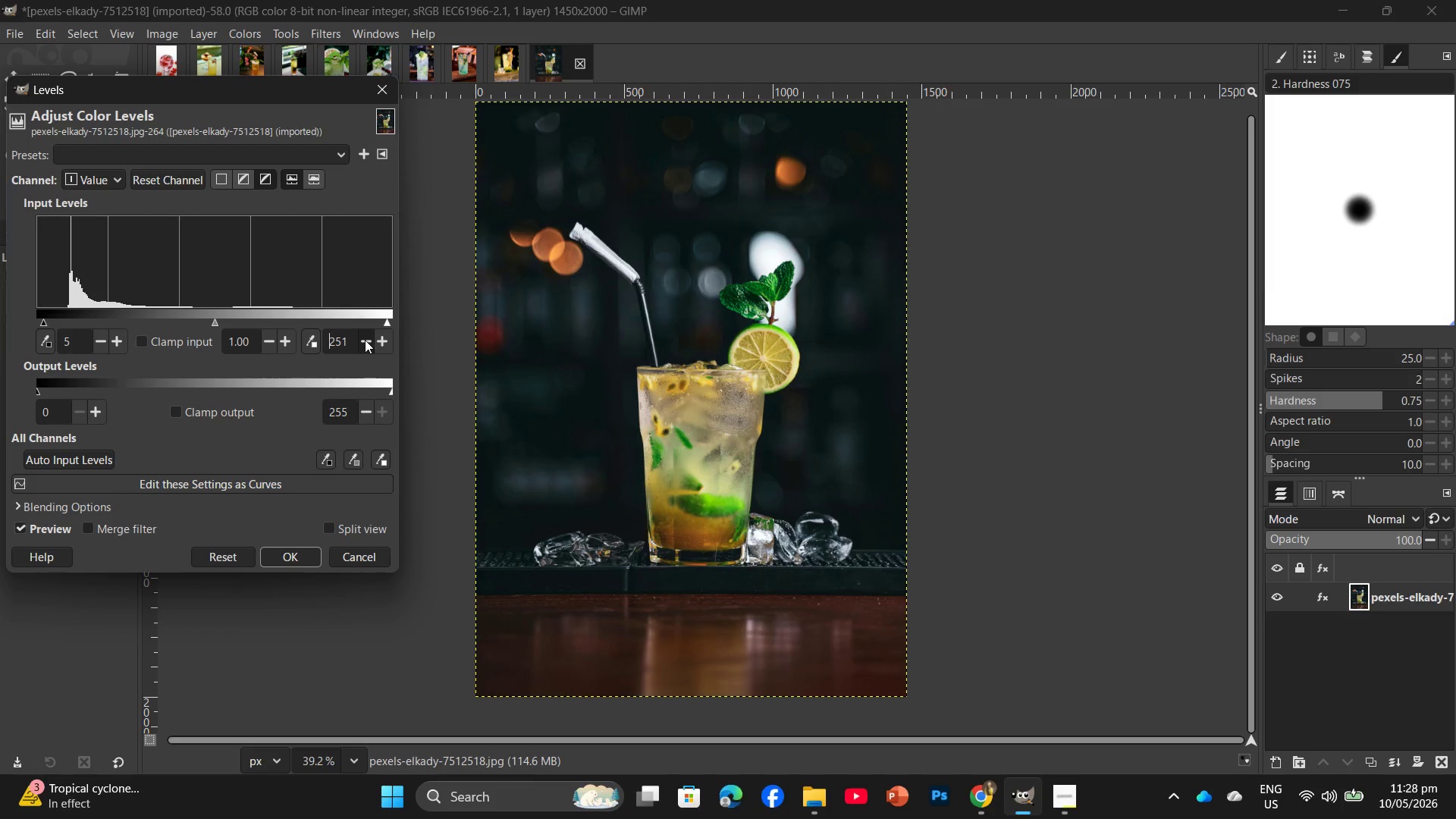 
triple_click([365, 340])
 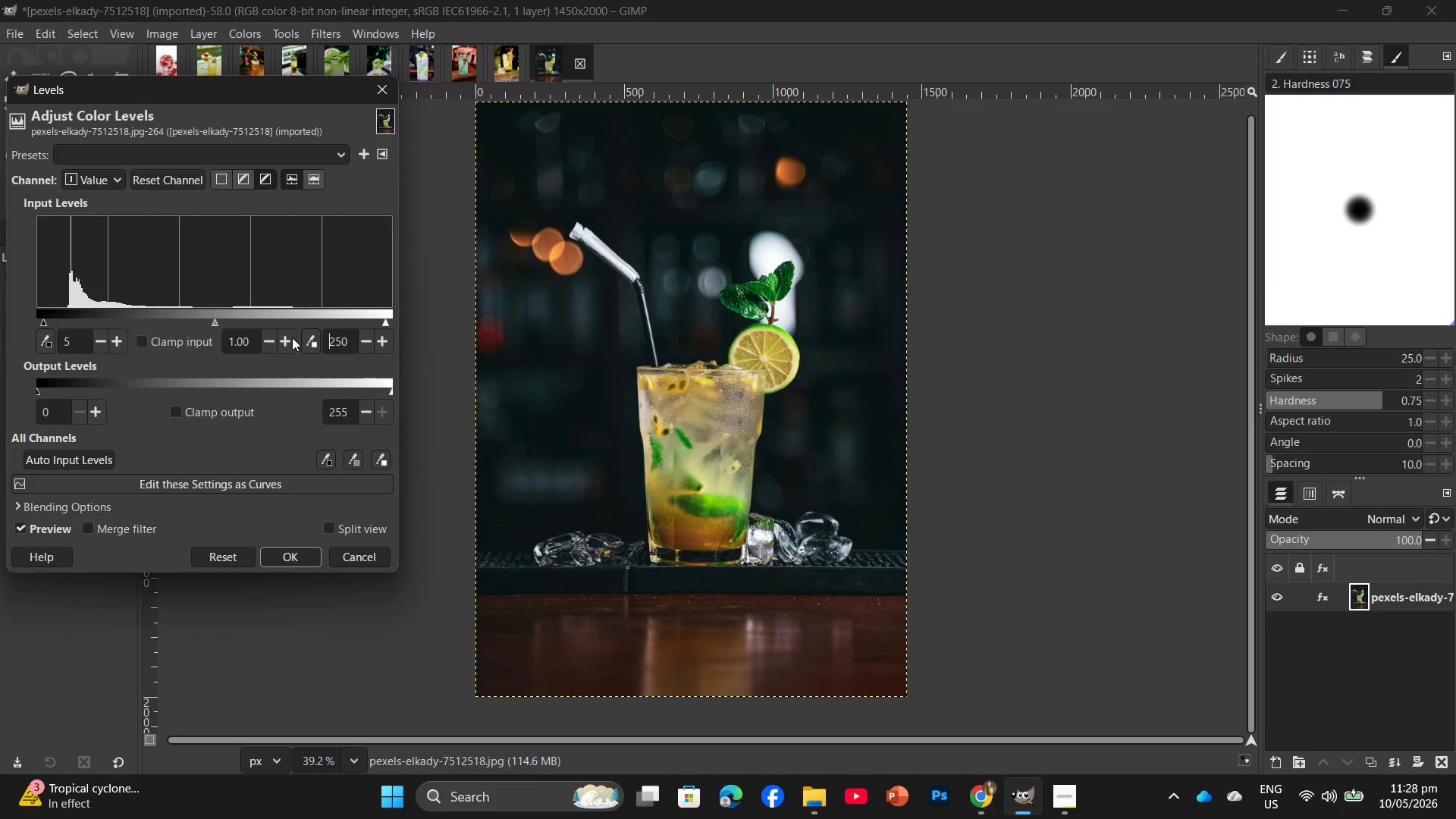 
double_click([291, 337])
 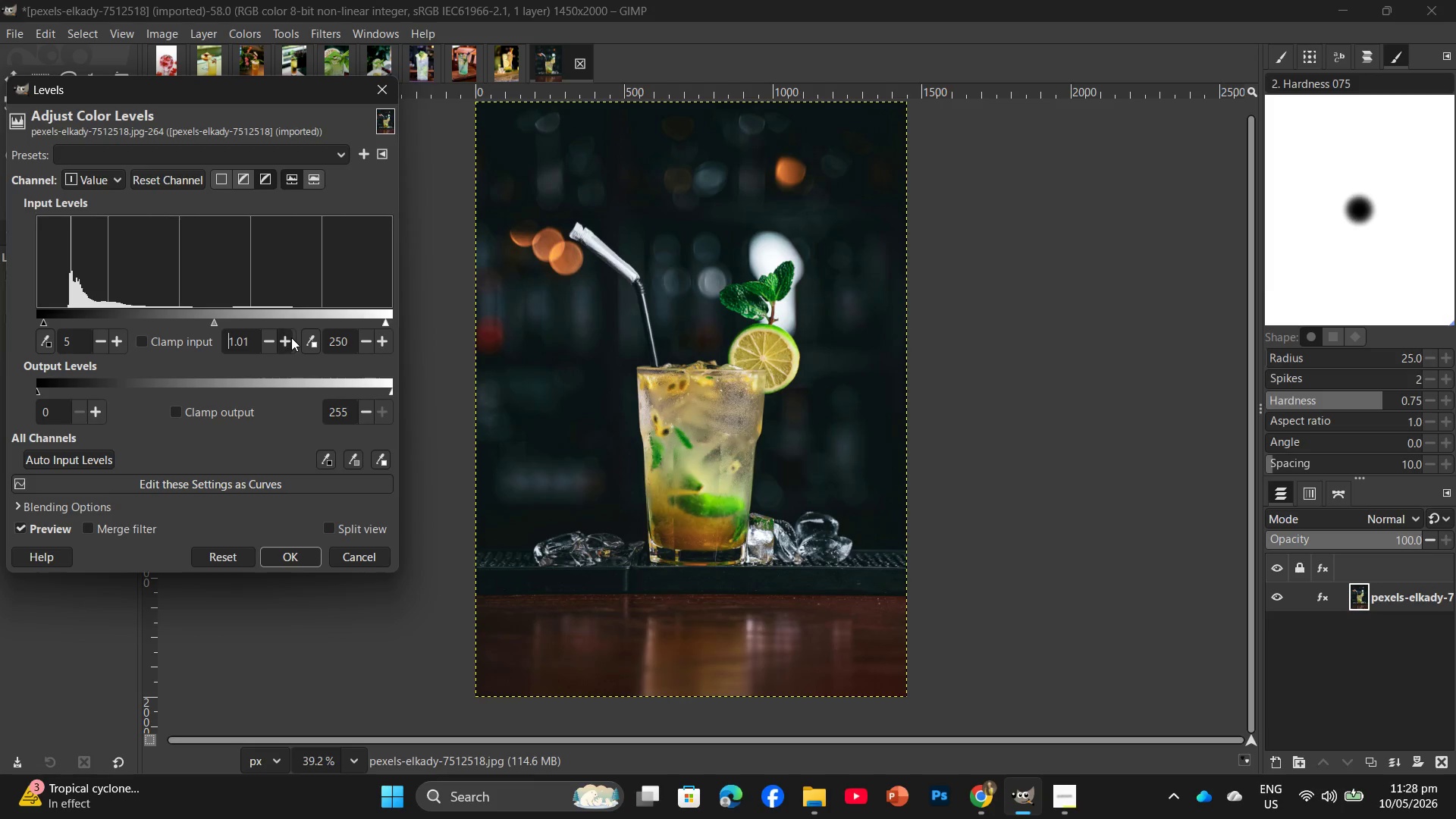 
triple_click([291, 337])
 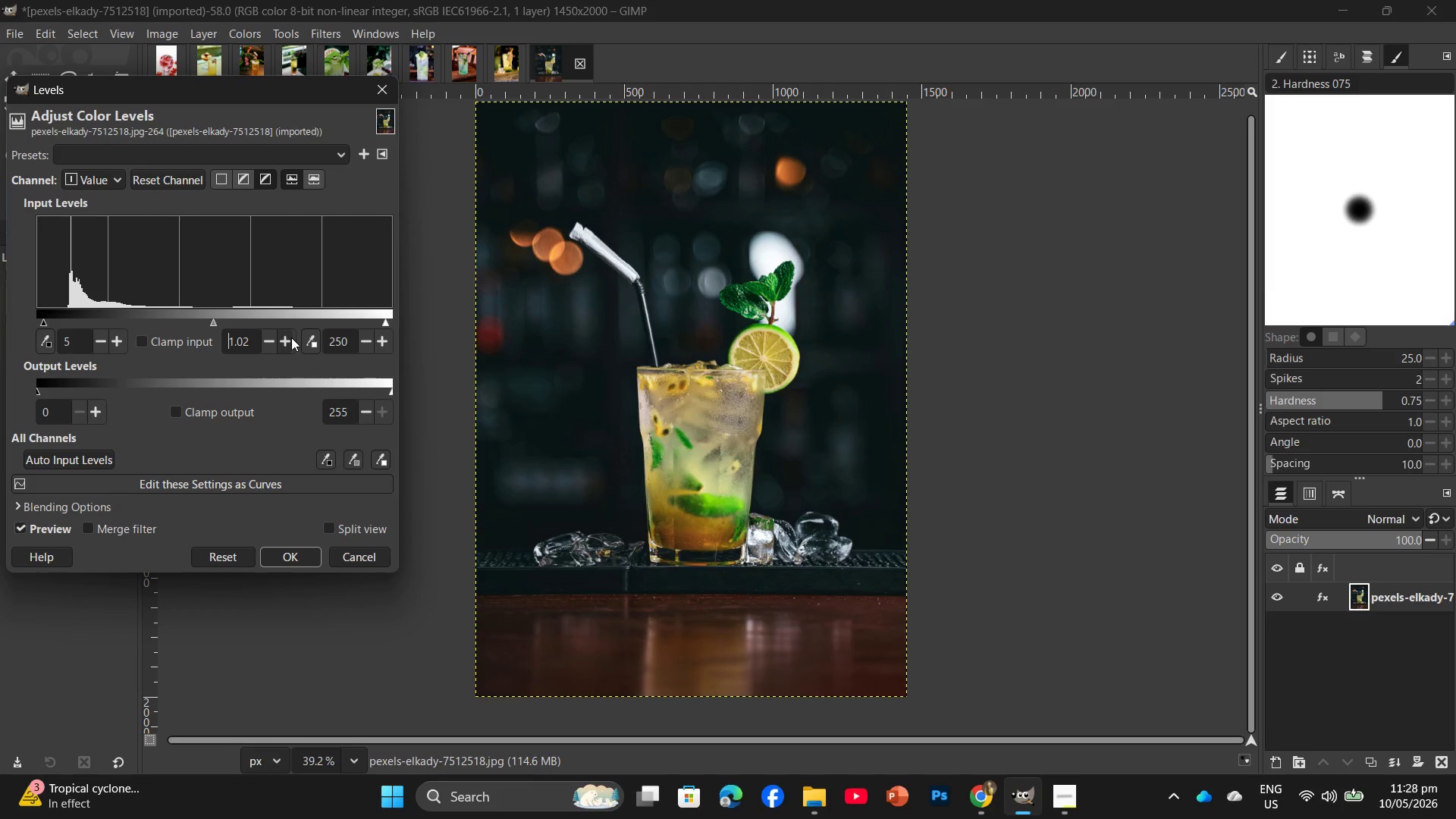 
triple_click([291, 337])
 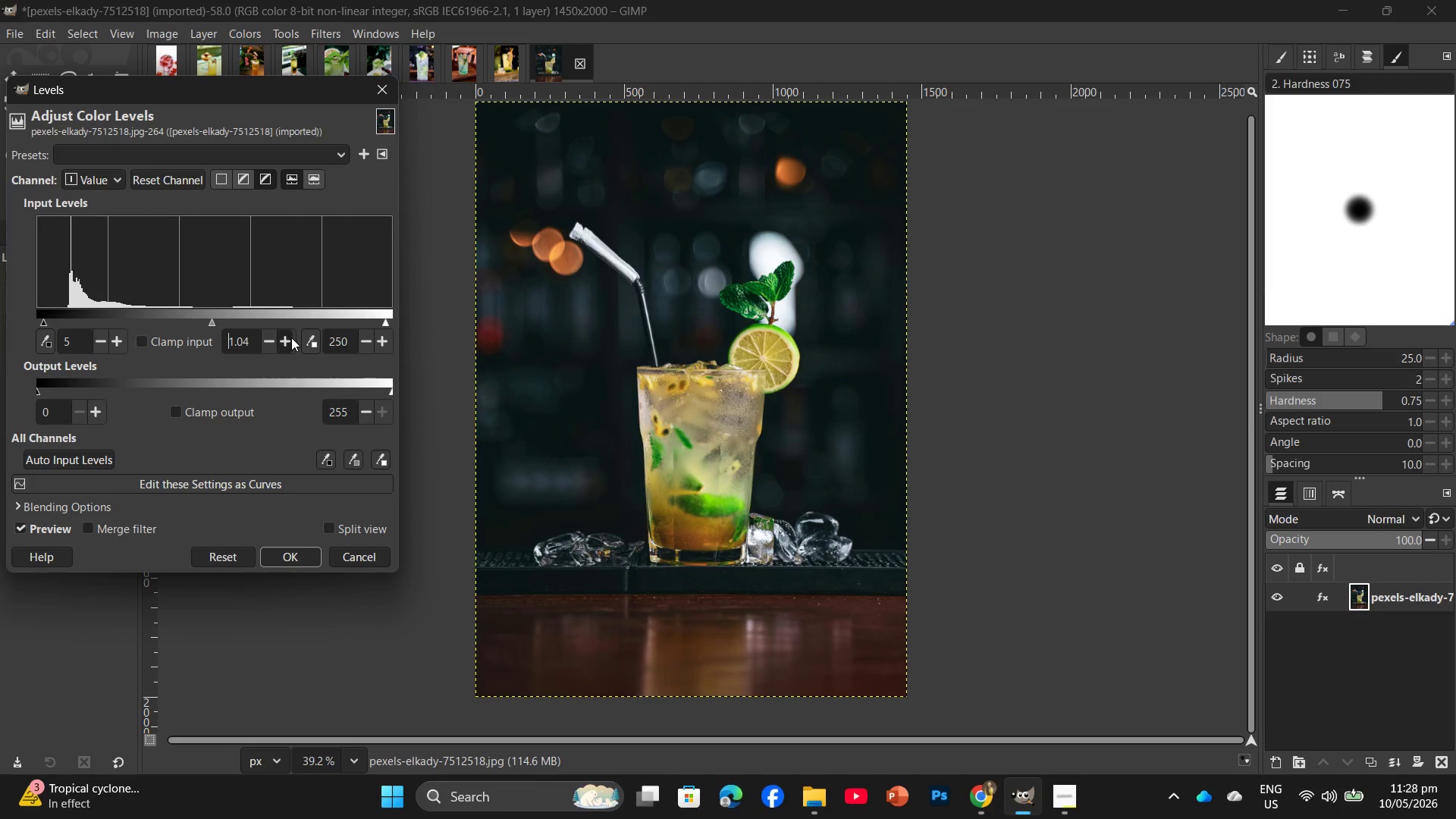 
triple_click([291, 337])
 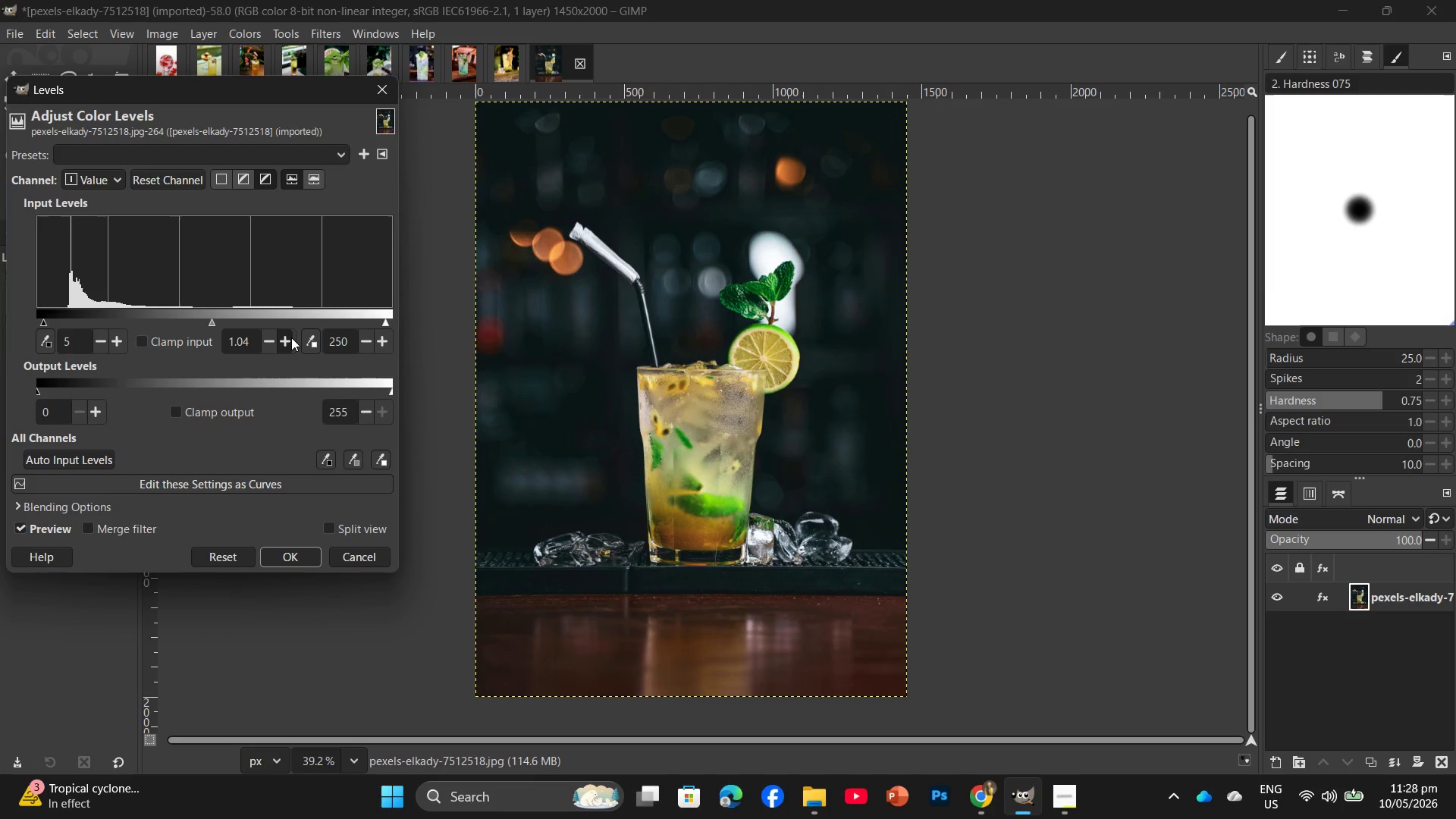 
triple_click([291, 337])
 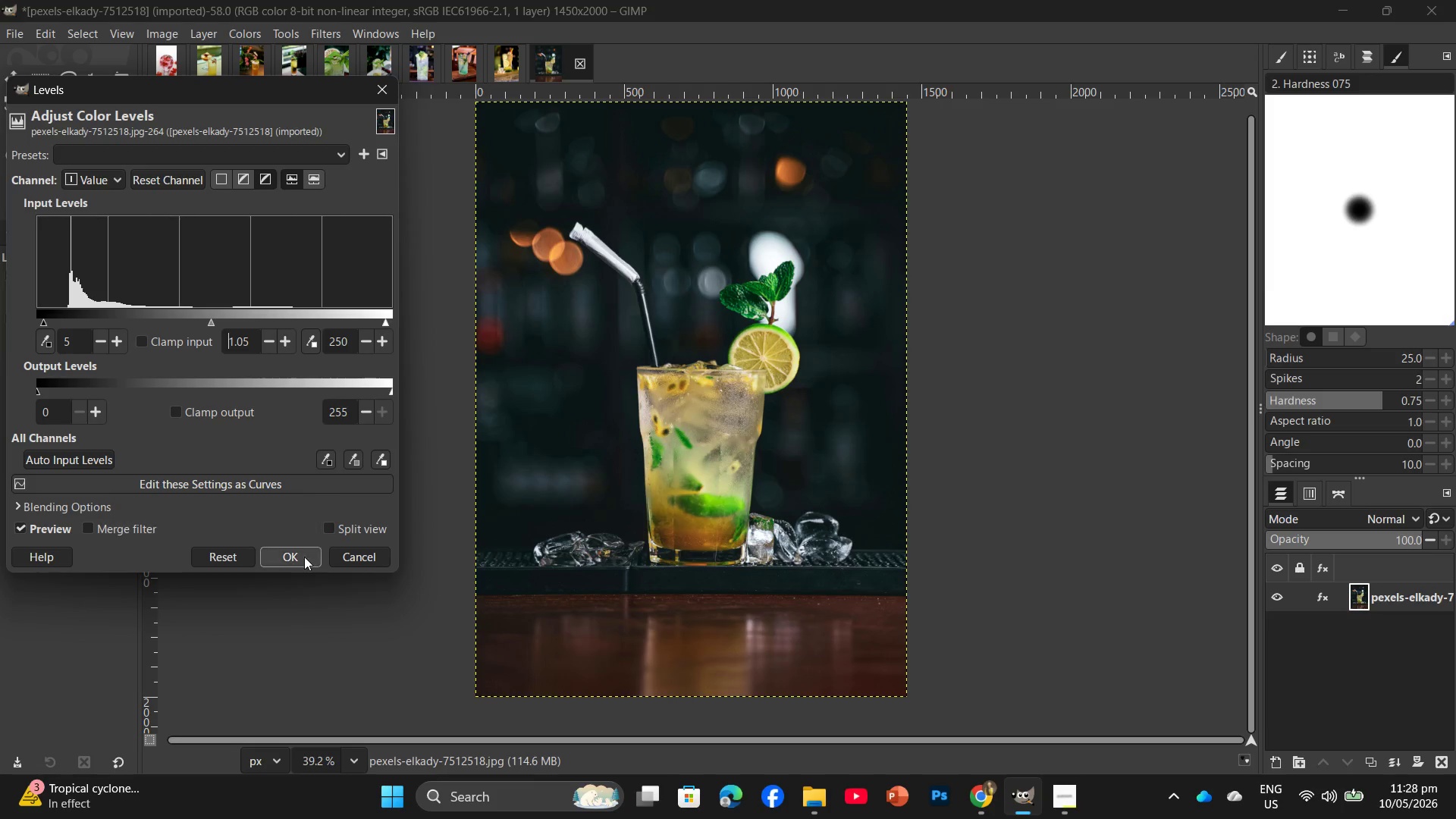 
left_click([304, 557])
 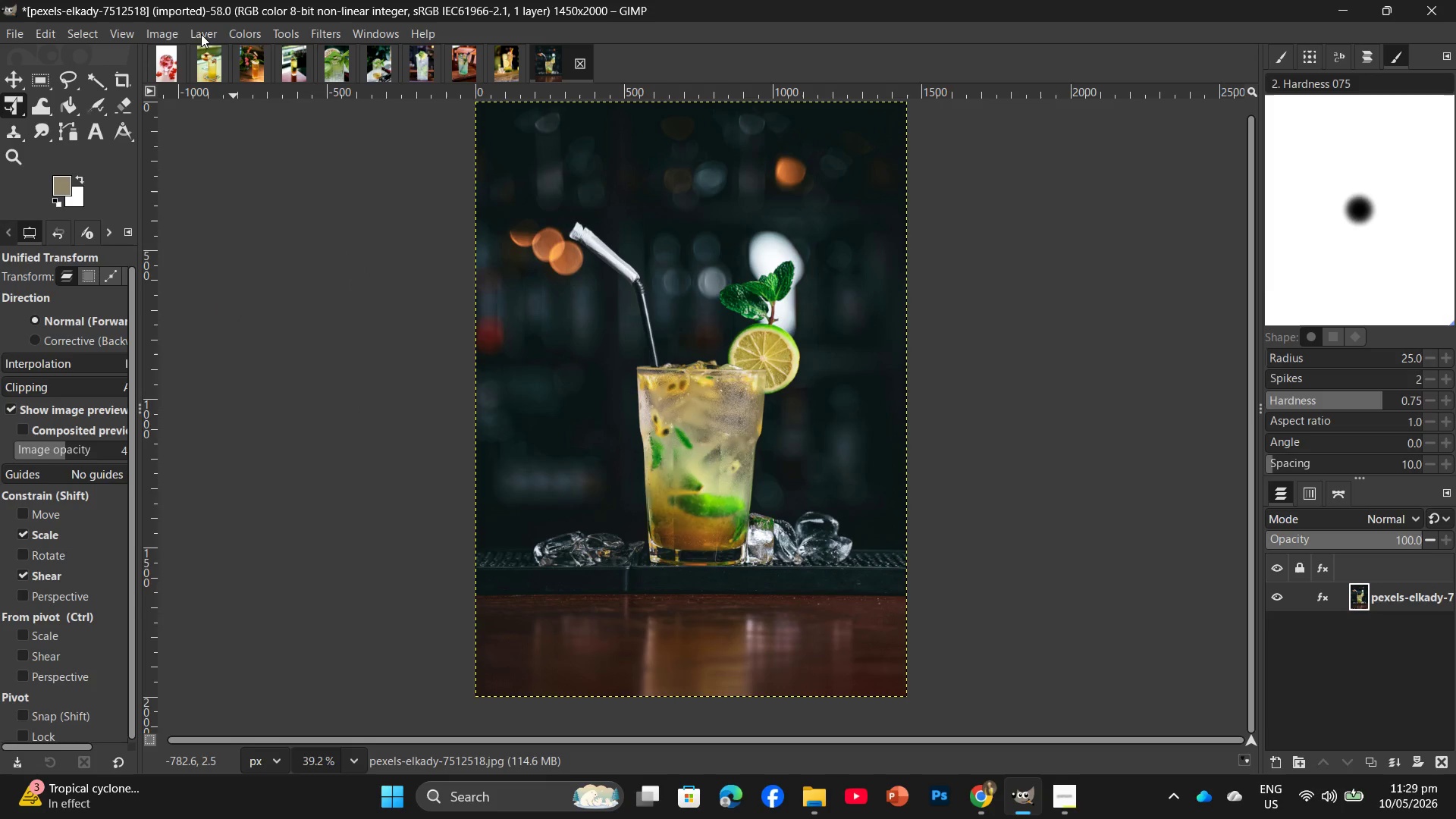 
left_click([171, 31])
 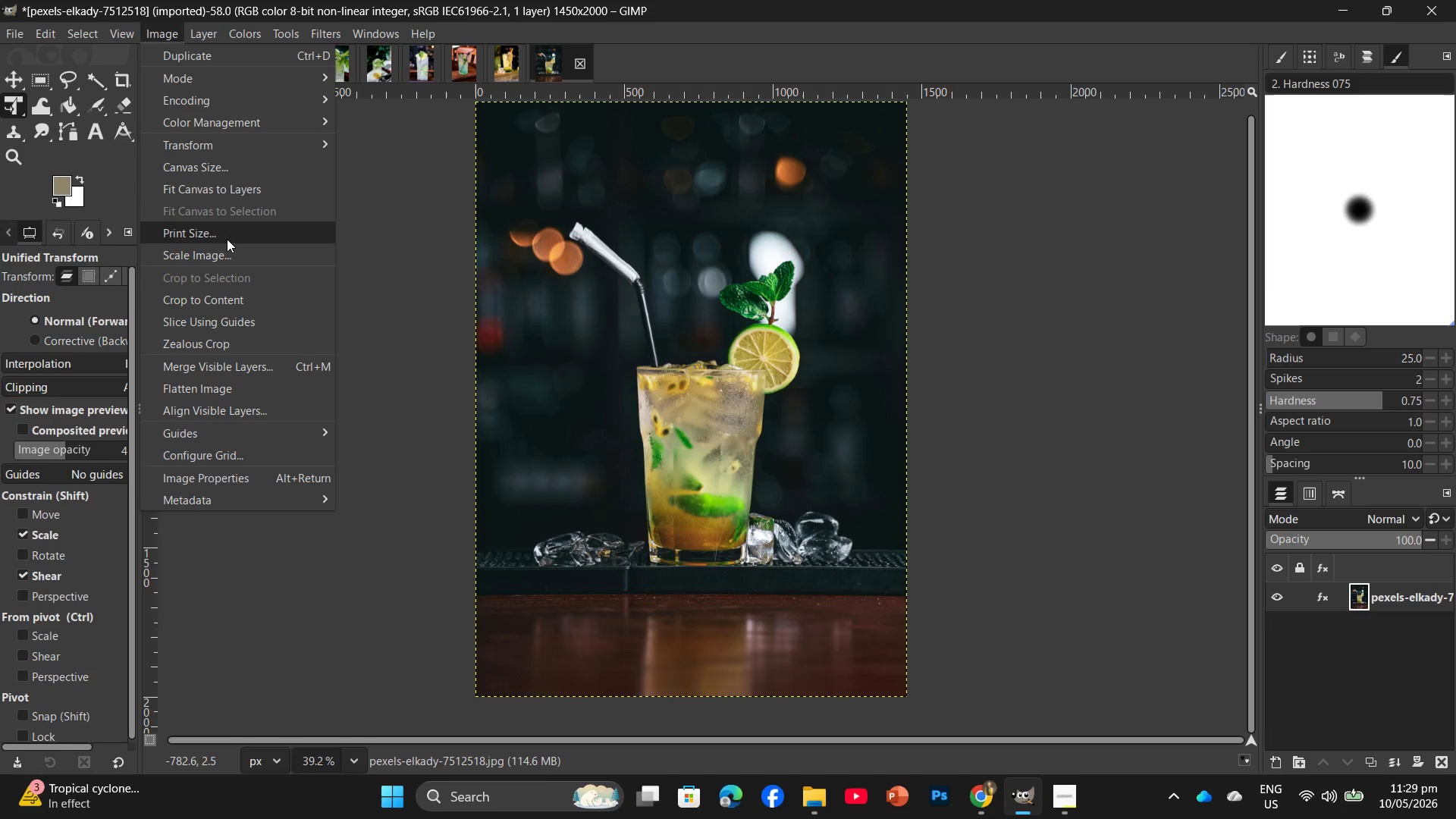 
mouse_move([243, 246])
 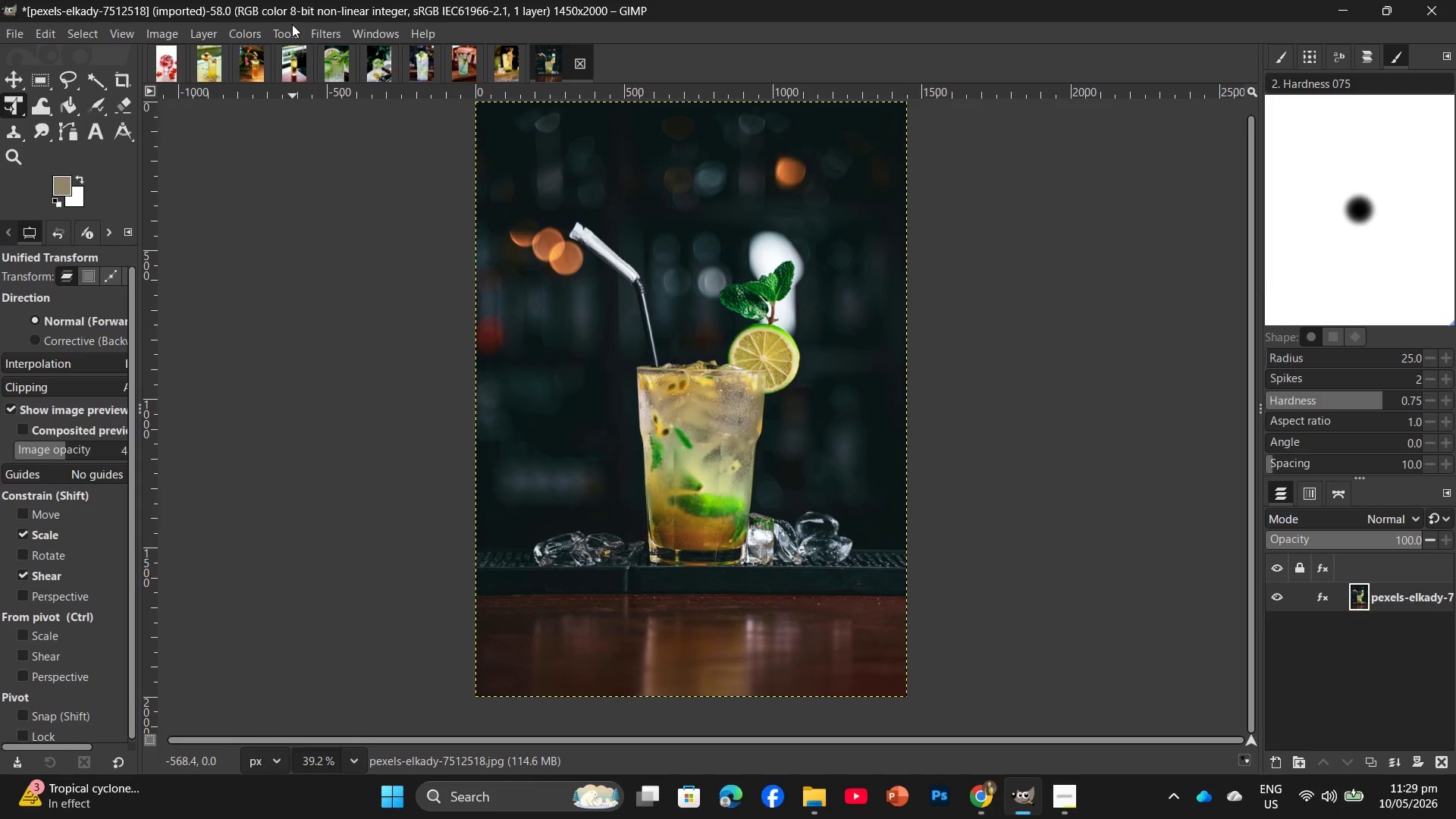 
left_click([292, 30])
 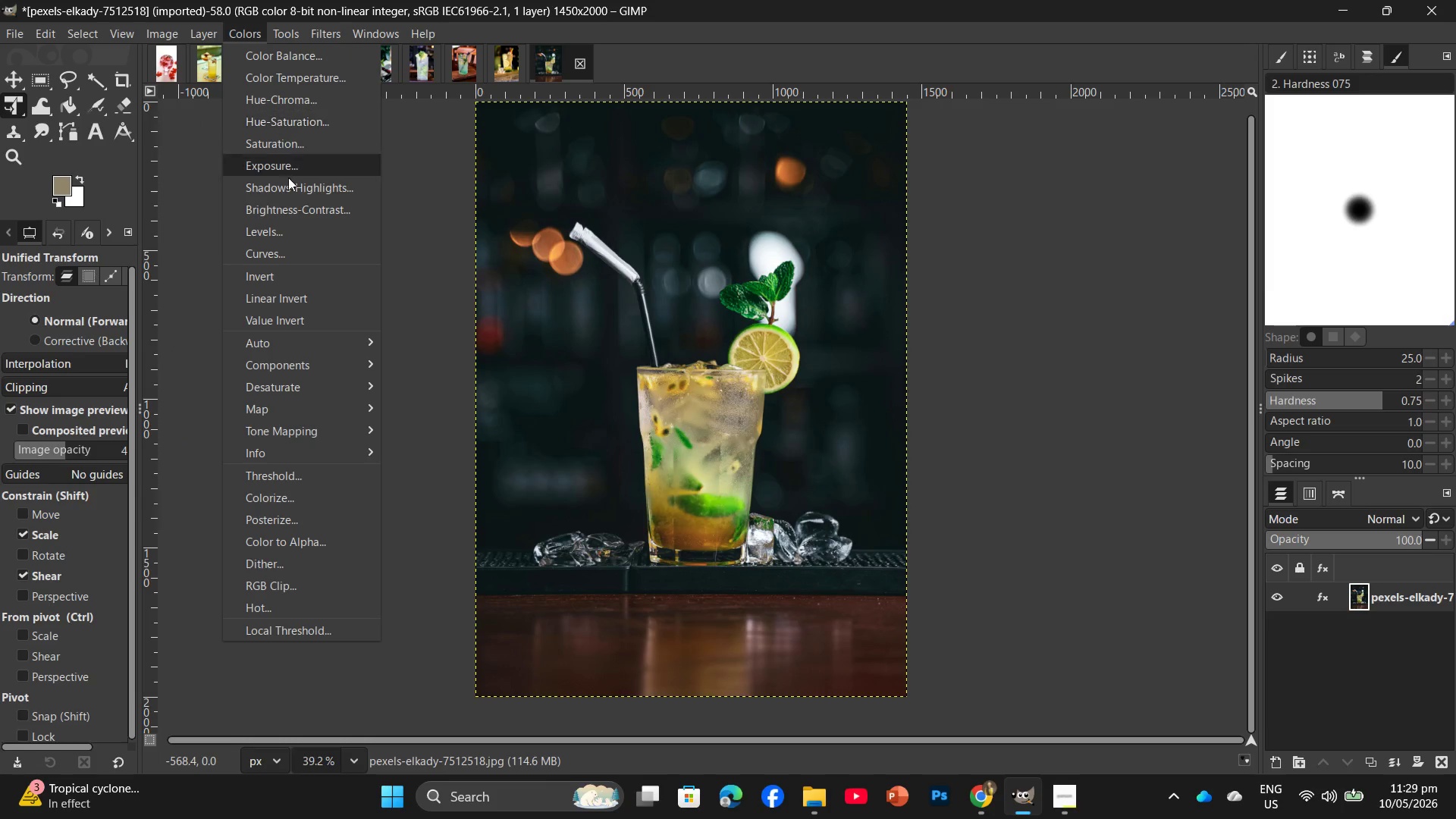 
left_click([300, 255])
 